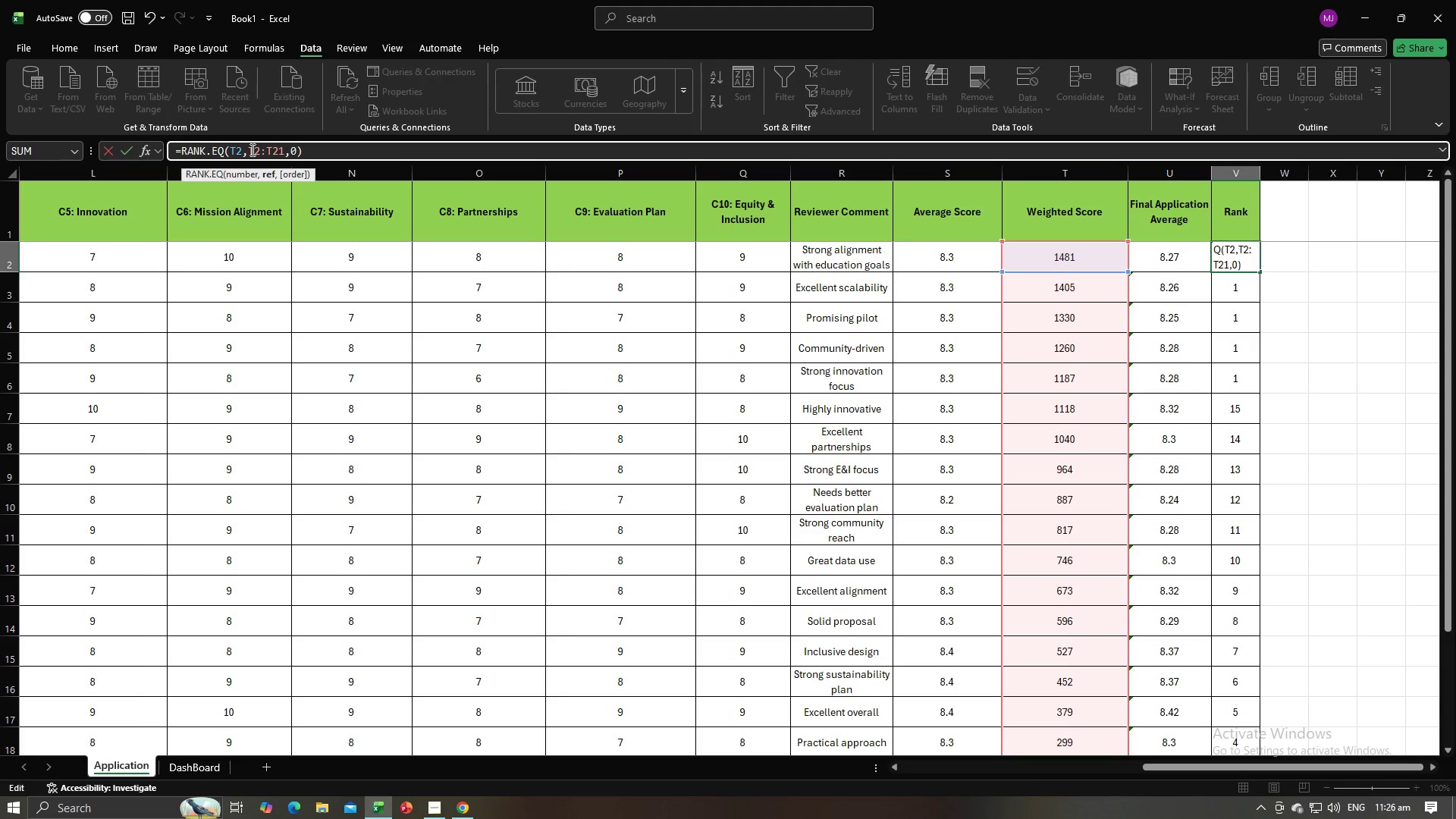 
key(Enter)
 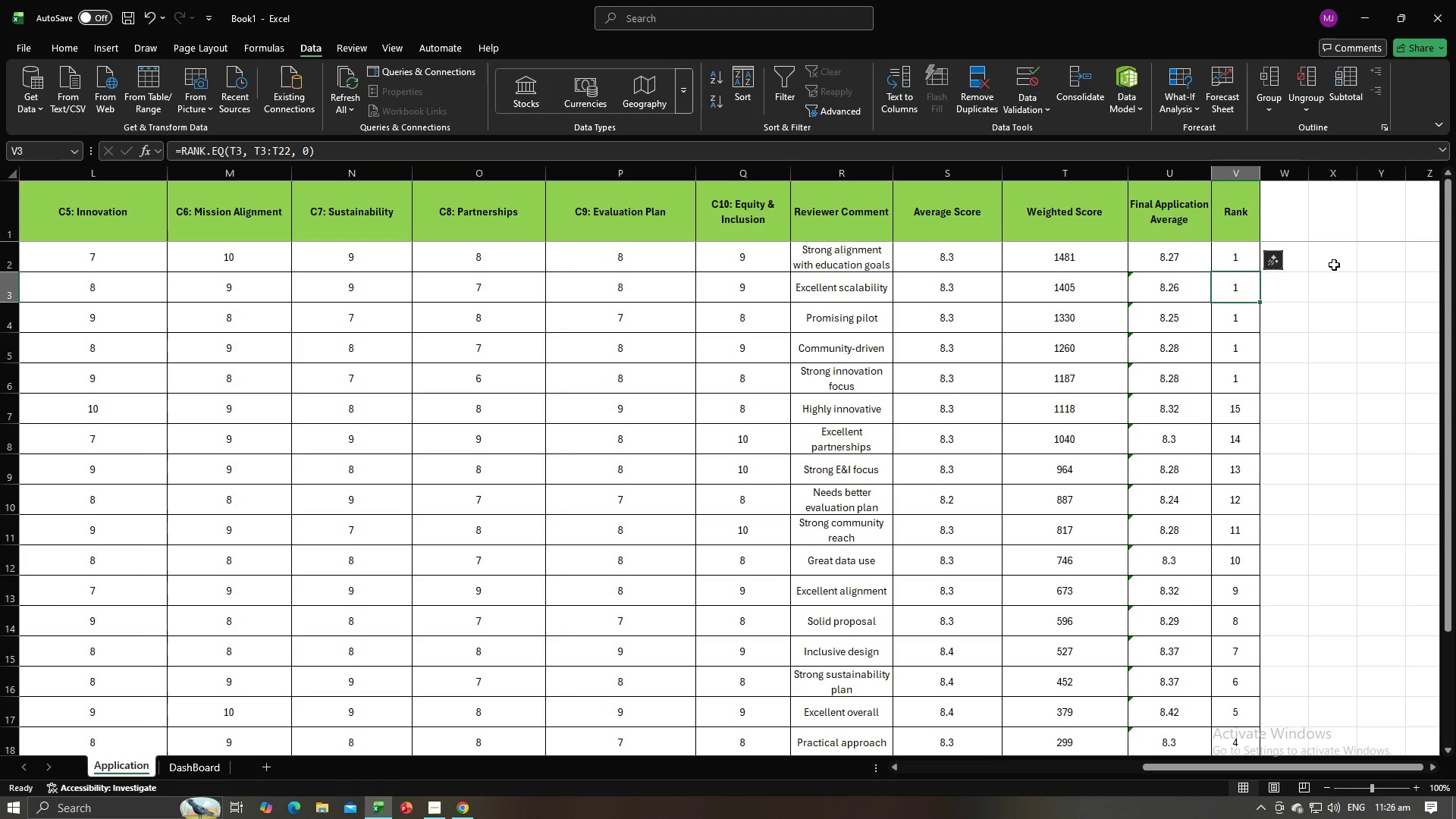 
left_click([1239, 253])
 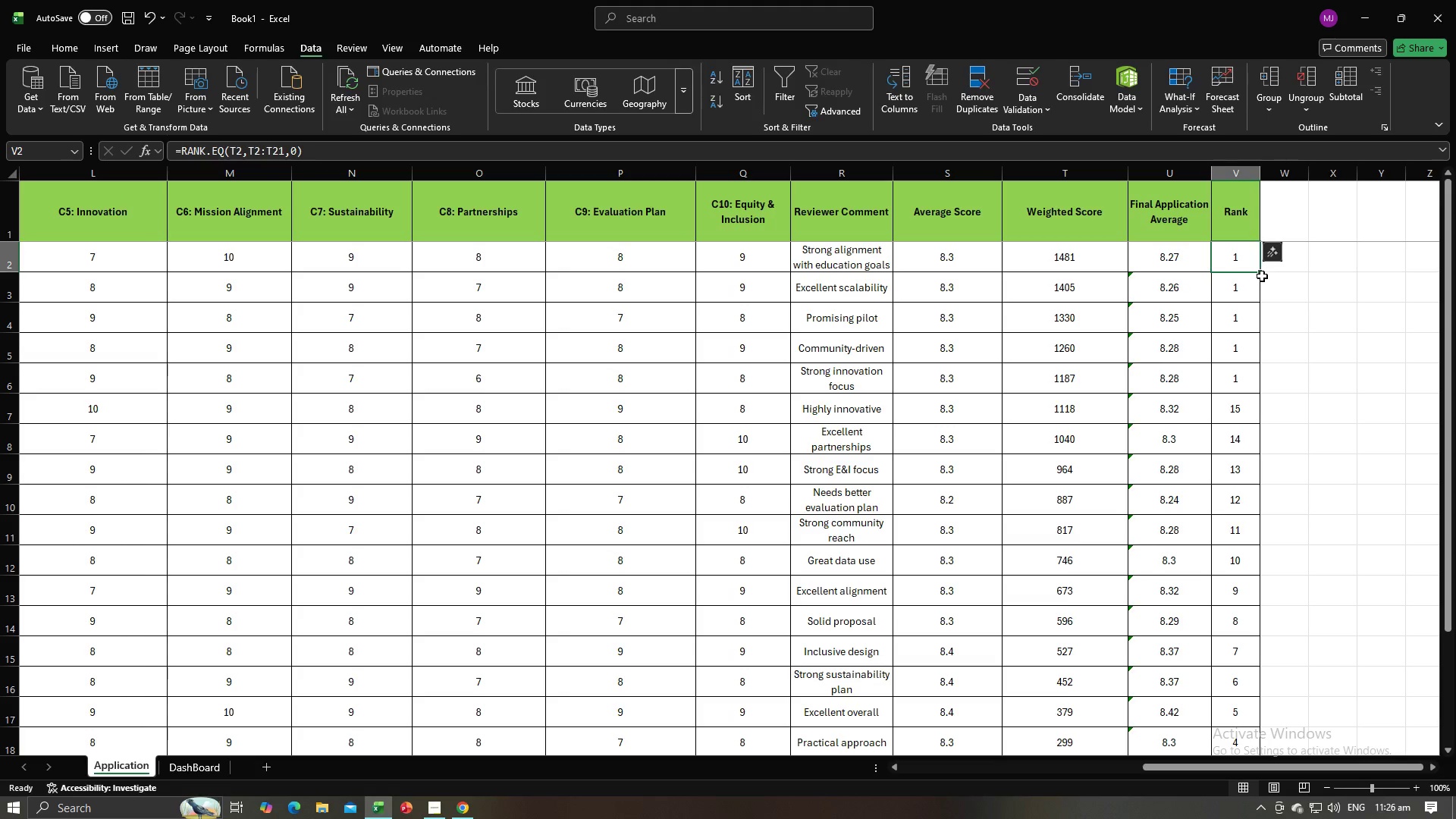 
left_click_drag(start_coordinate=[1260, 271], to_coordinate=[1260, 309])
 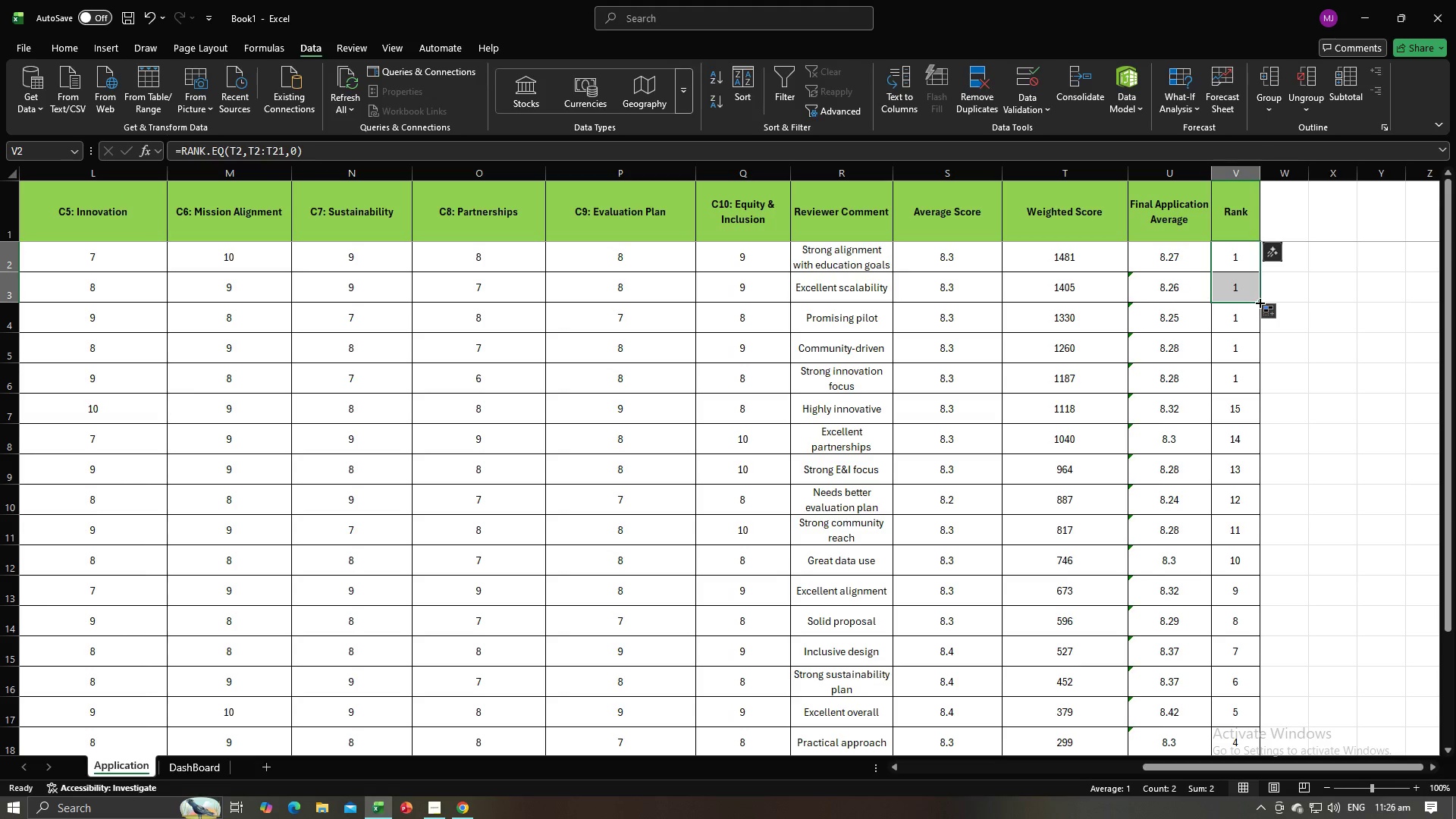 
left_click_drag(start_coordinate=[1259, 302], to_coordinate=[1260, 350])
 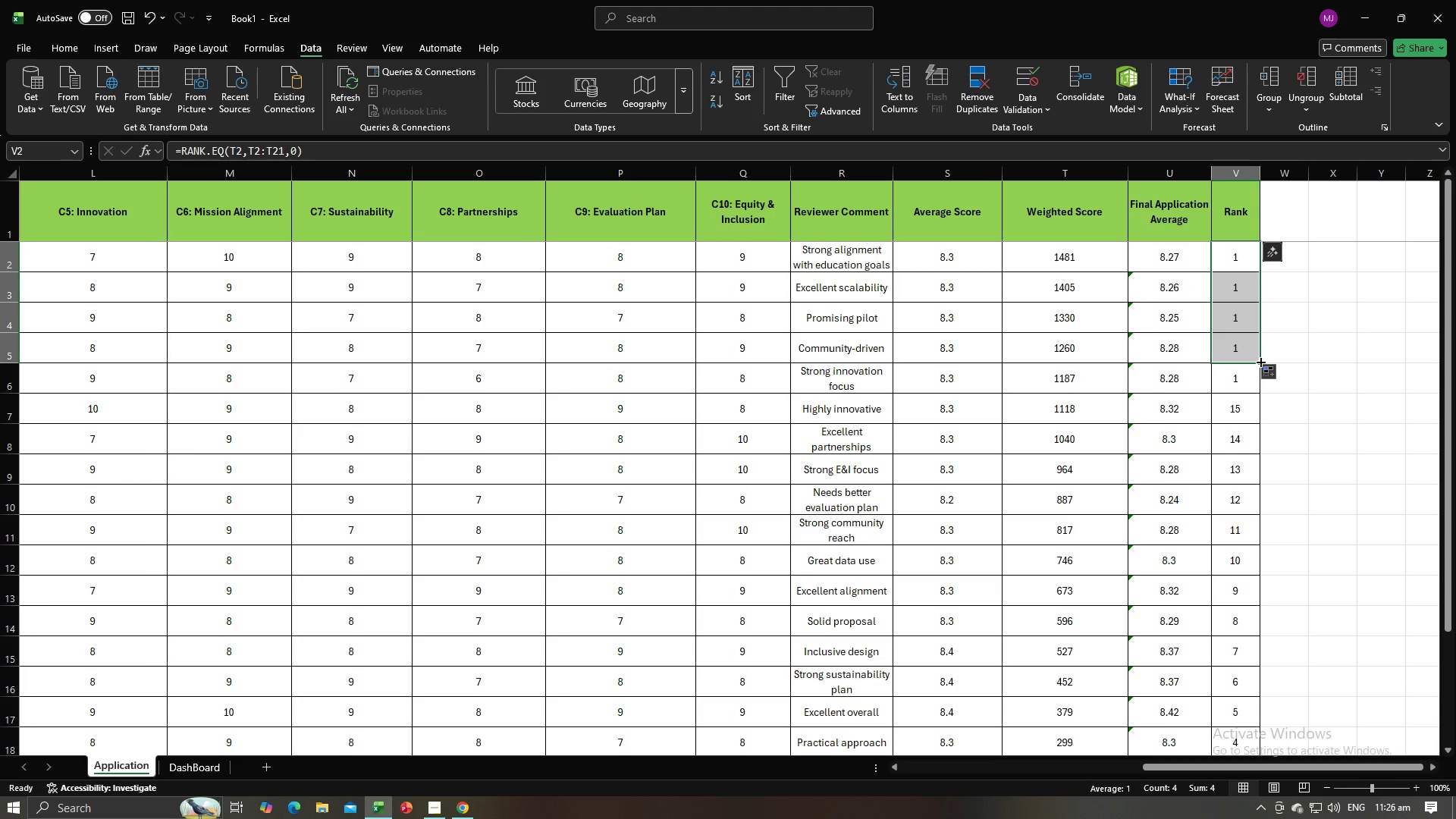 
left_click_drag(start_coordinate=[1260, 361], to_coordinate=[1269, 449])
 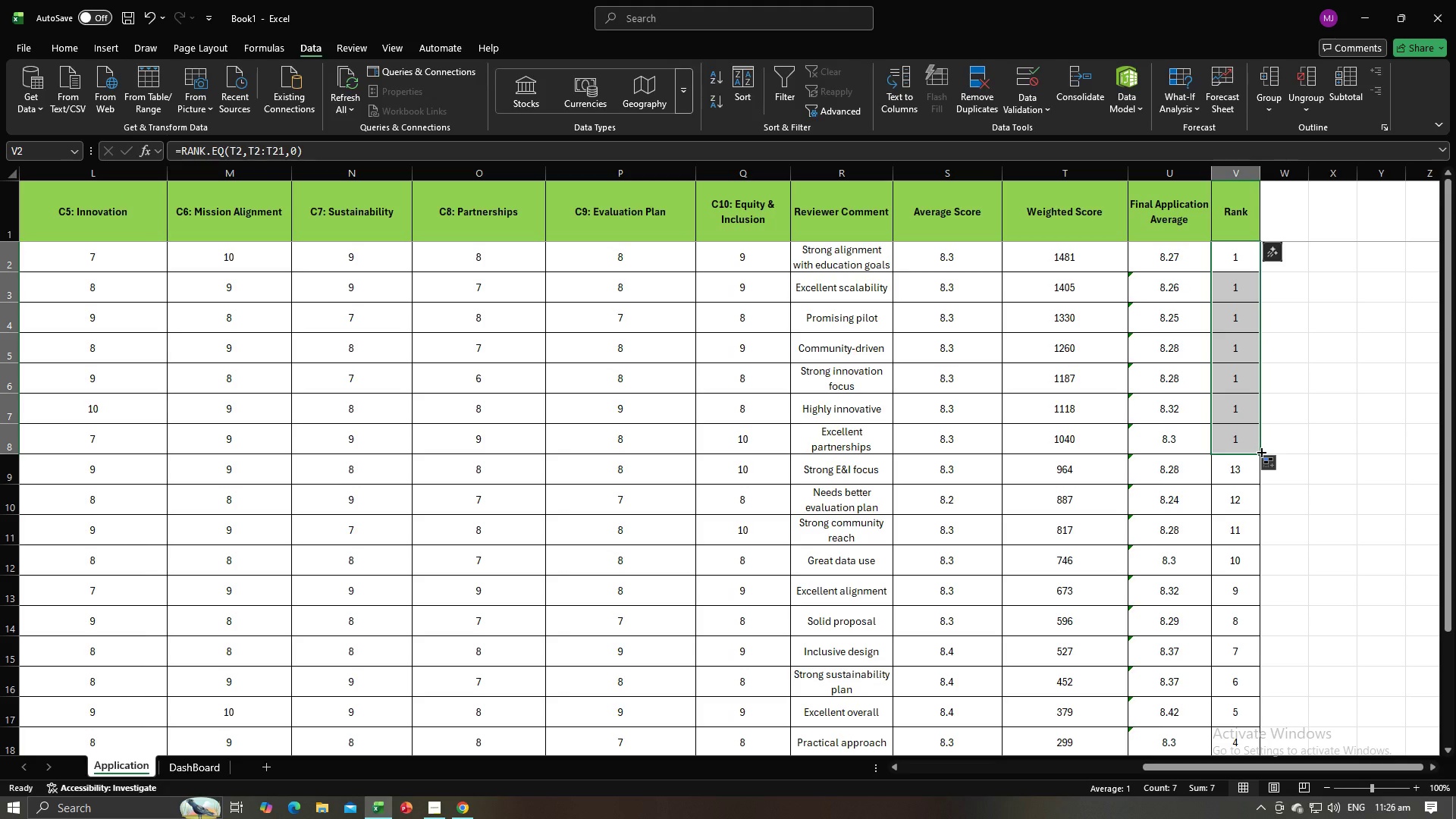 
left_click_drag(start_coordinate=[1260, 451], to_coordinate=[1256, 515])
 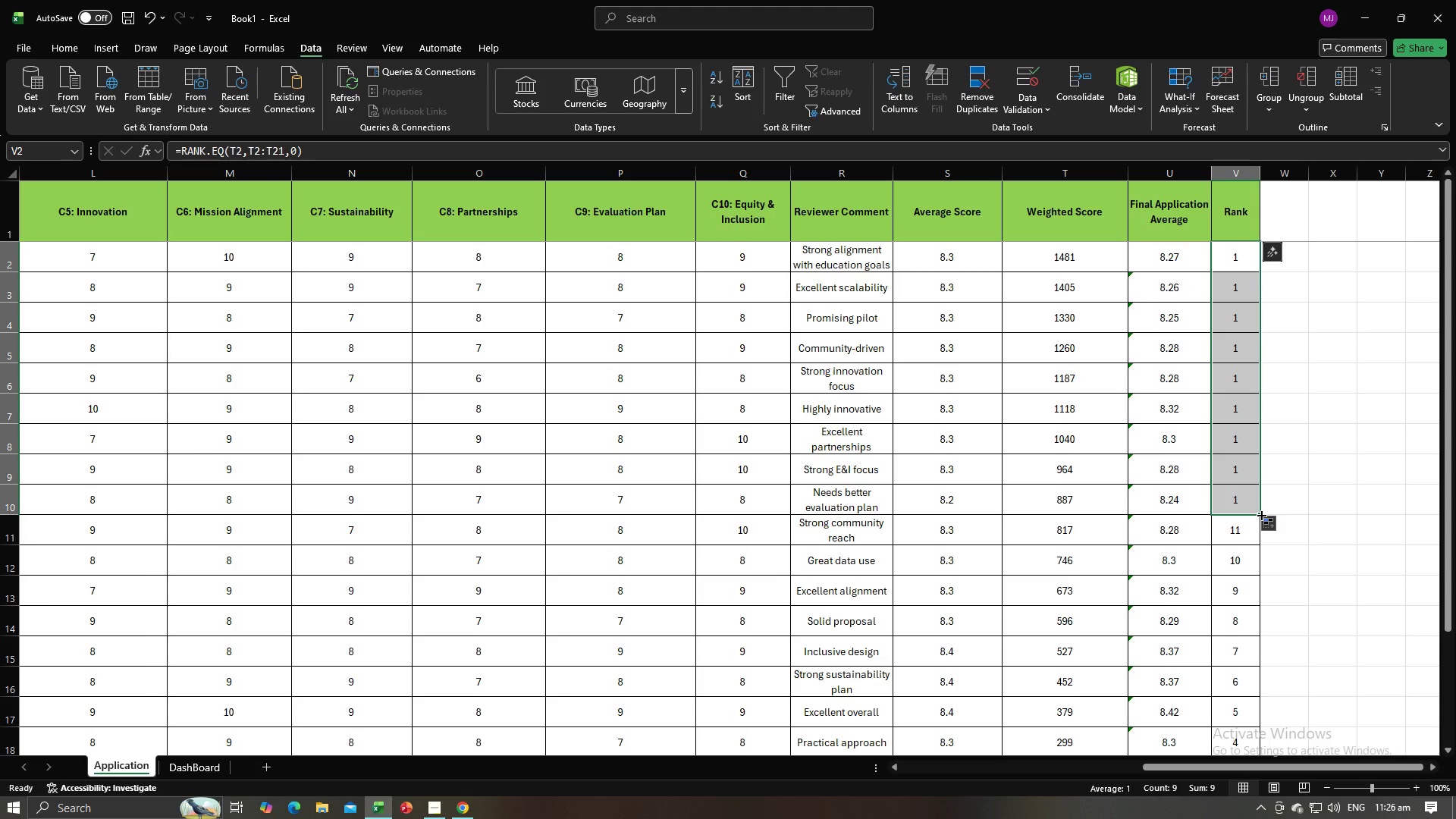 
left_click_drag(start_coordinate=[1260, 513], to_coordinate=[1262, 549])
 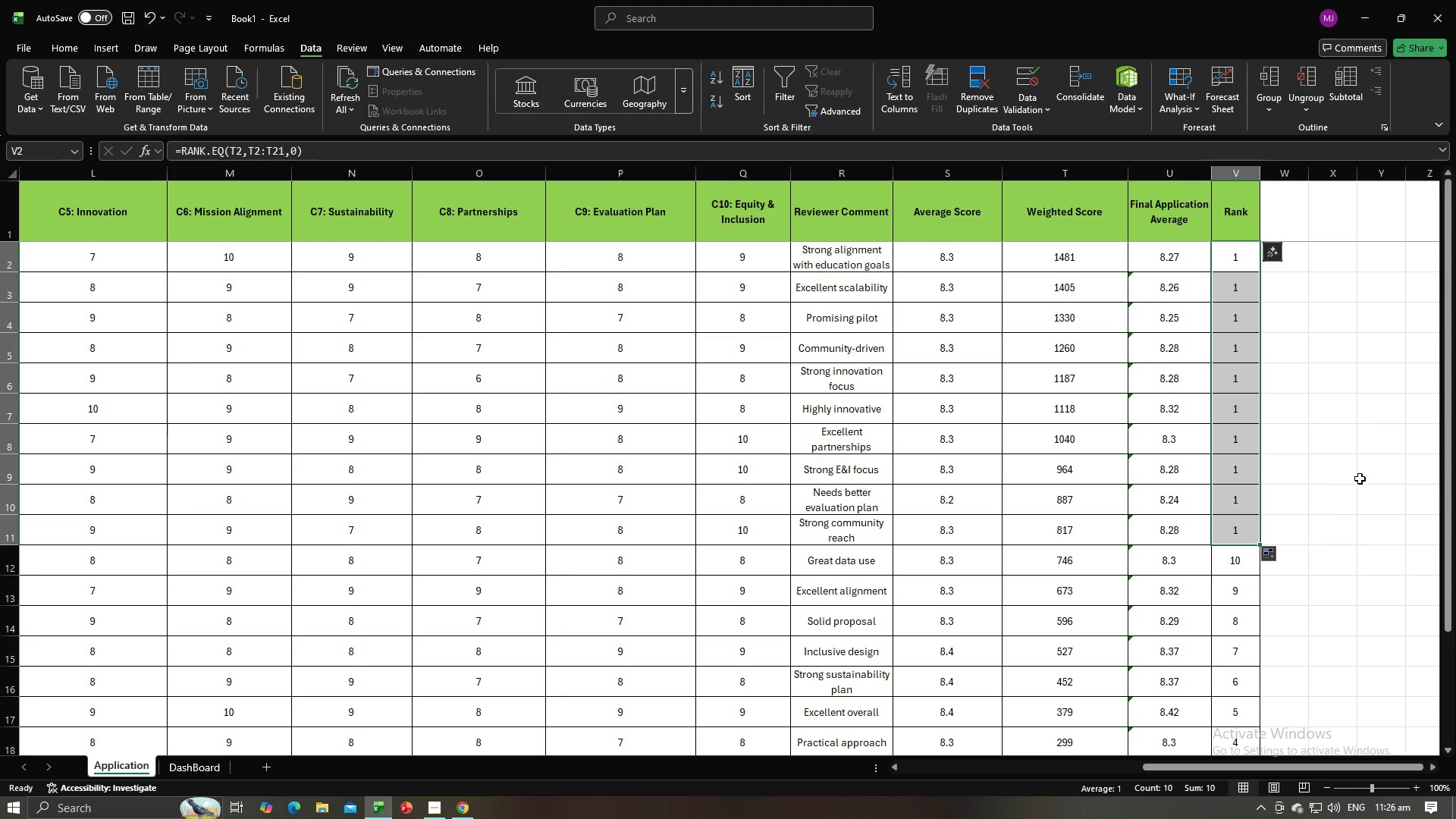 
left_click([1360, 479])
 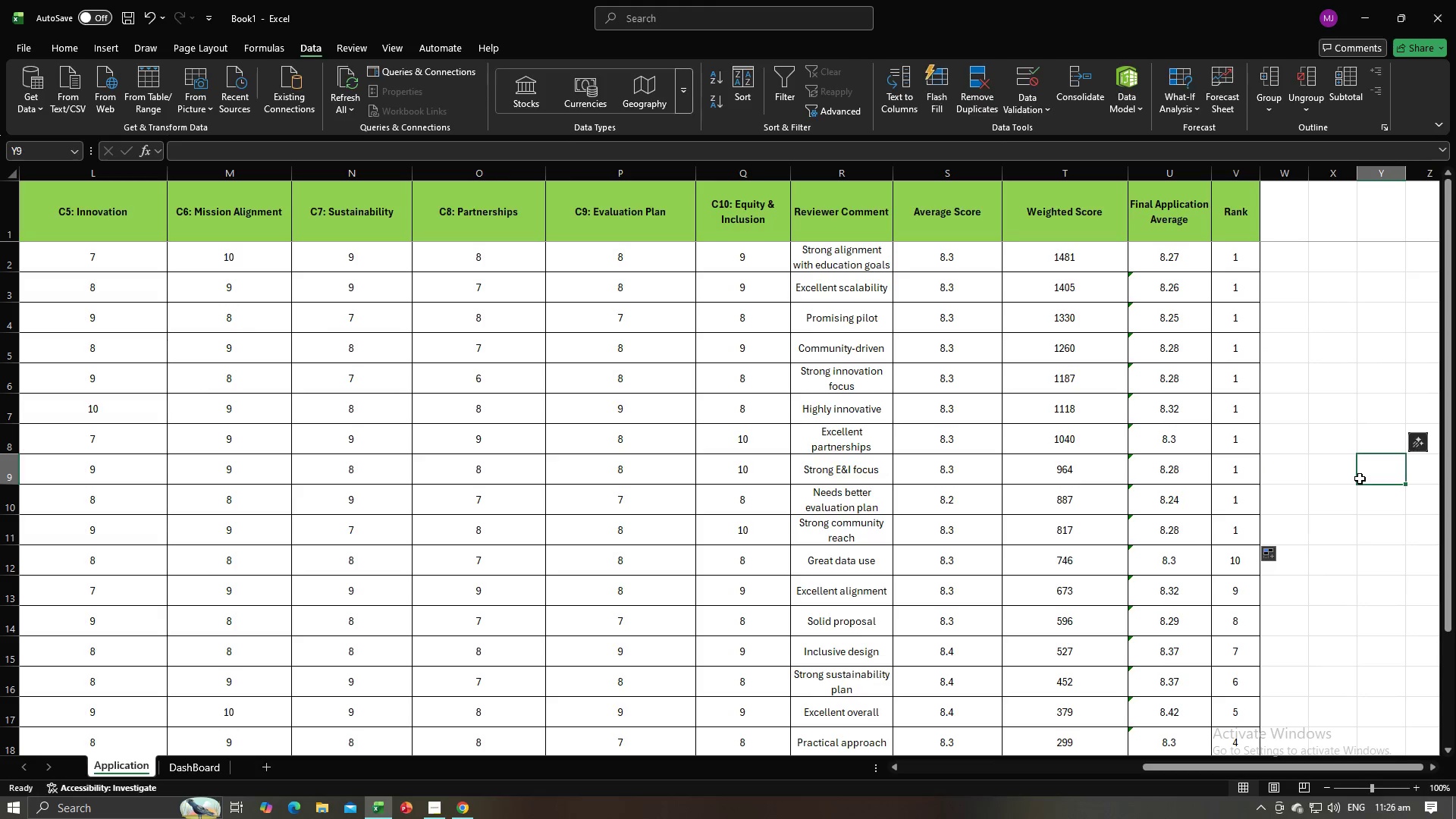 
key(Alt+AltLeft)
 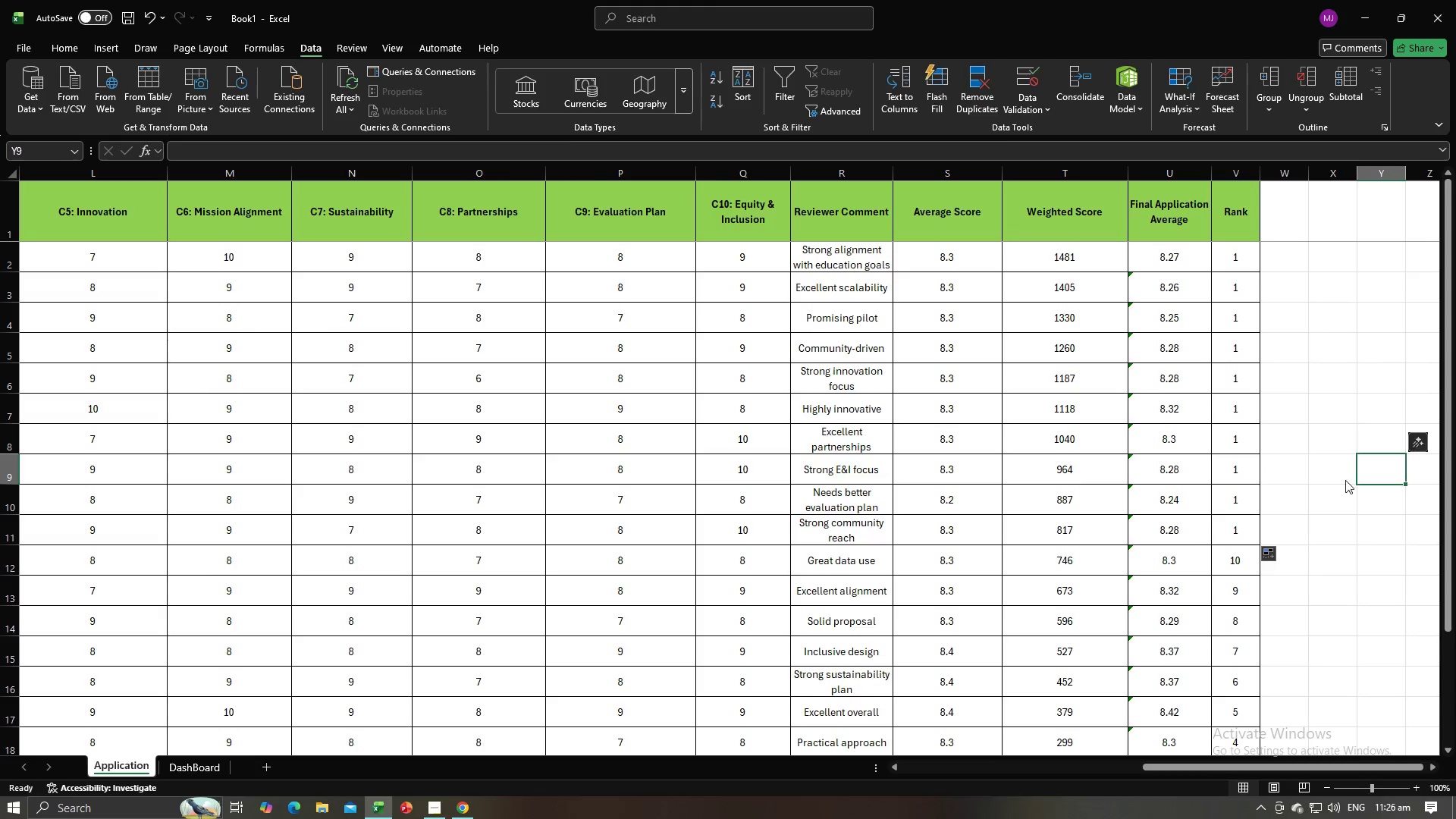 
key(Alt+Tab)
 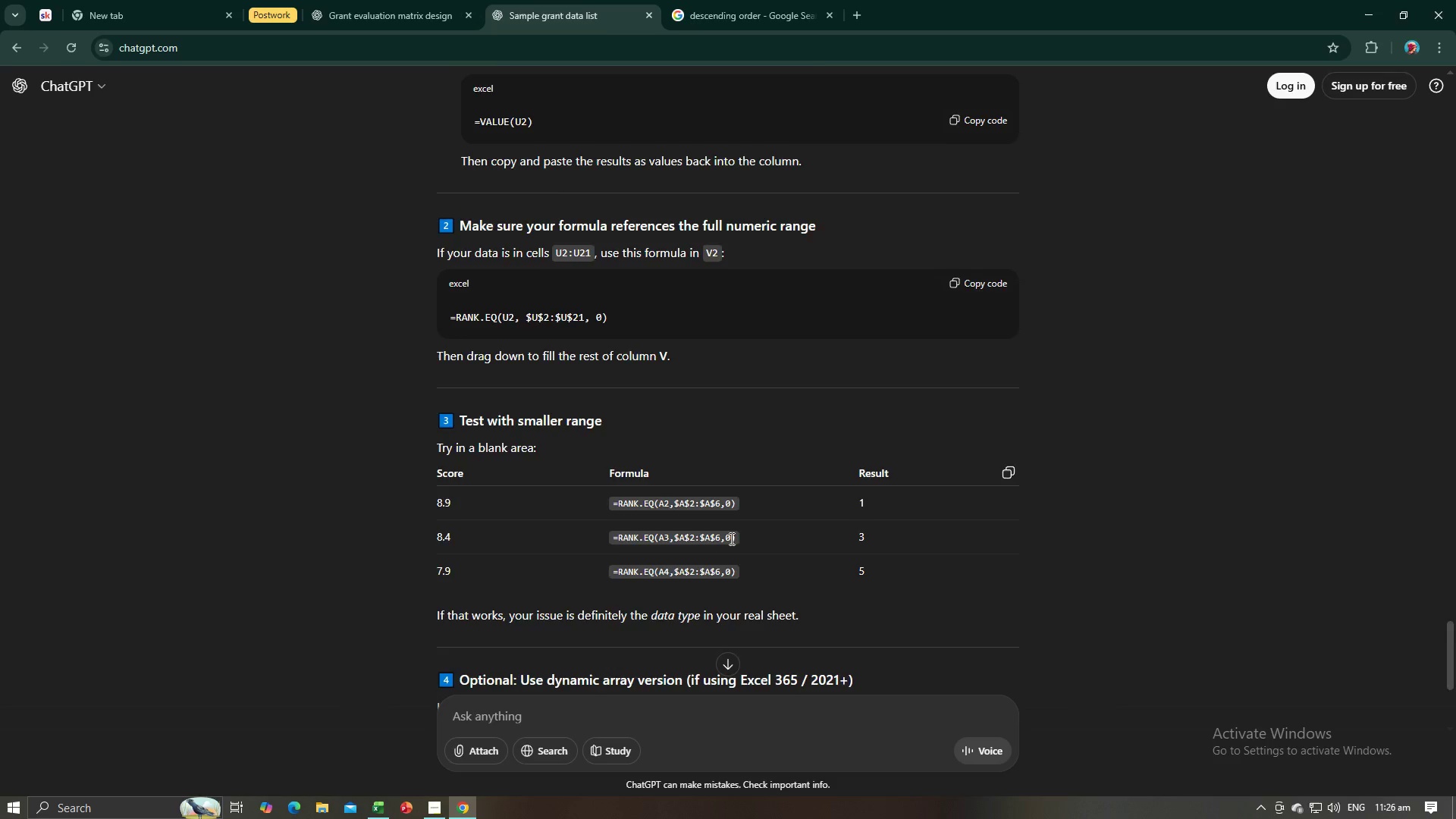 
scroll: coordinate [726, 548], scroll_direction: down, amount: 5.0
 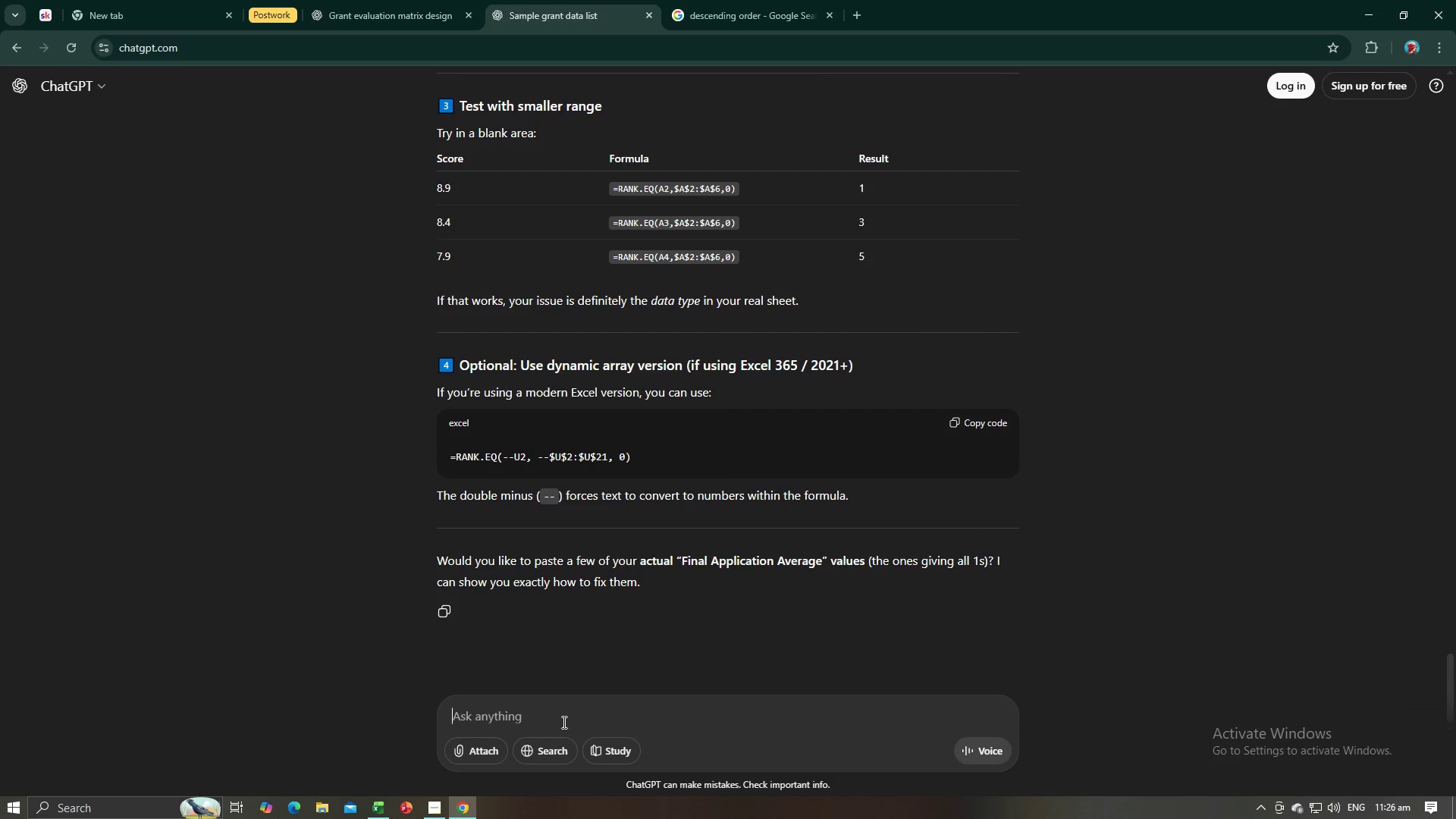 
left_click([563, 722])
 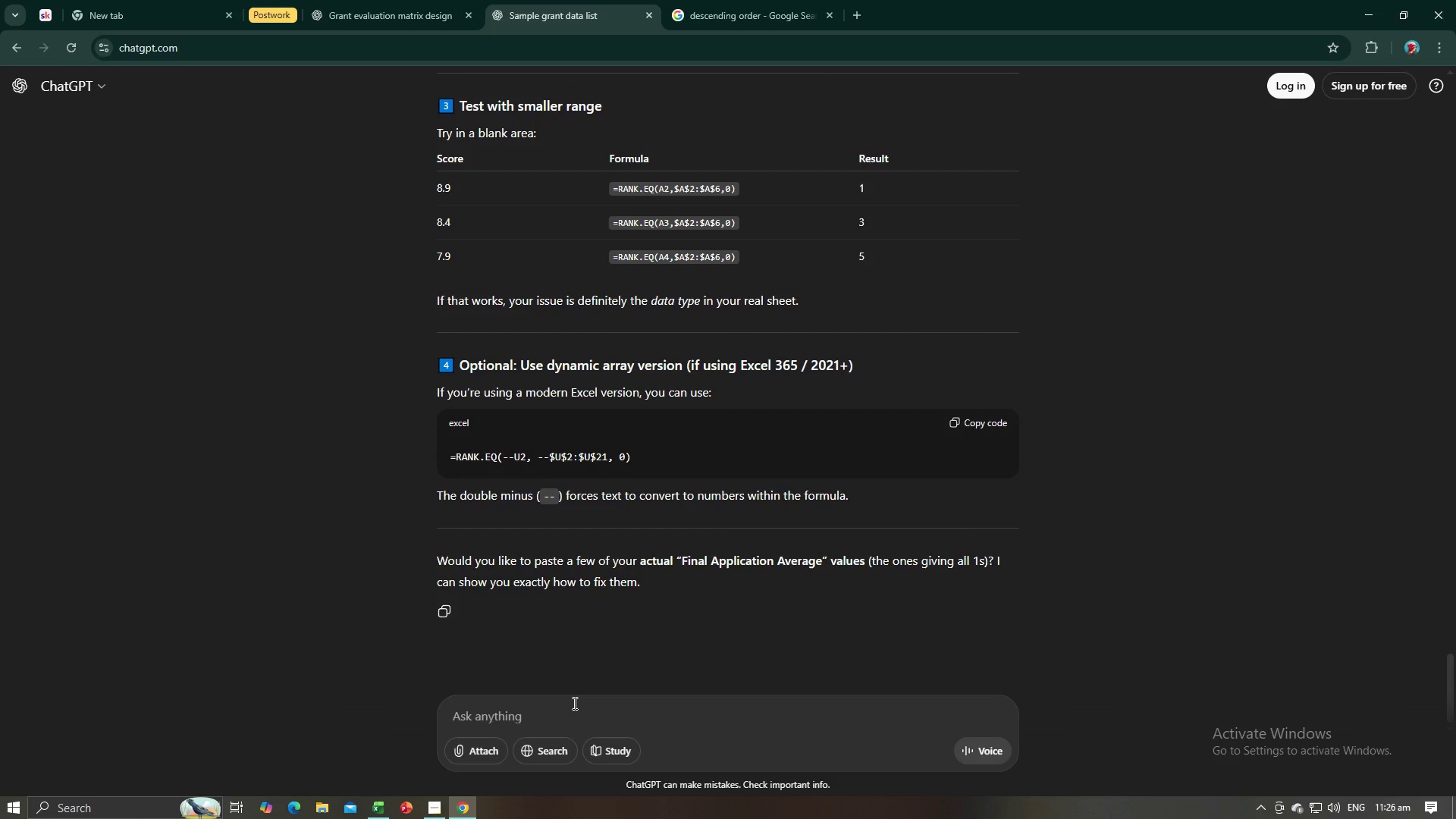 
type(do you have other formula? it wont work)
 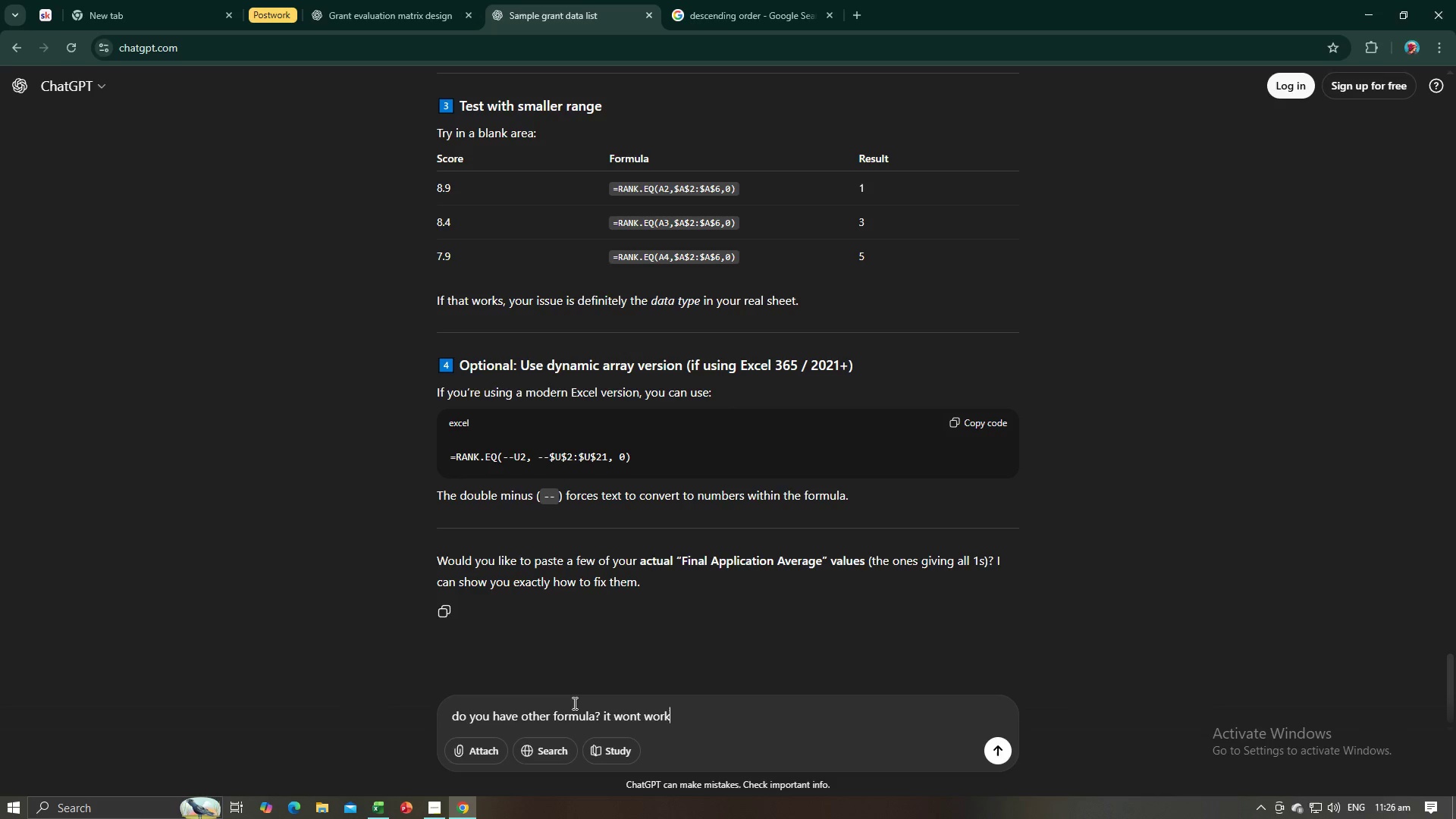 
key(Enter)
 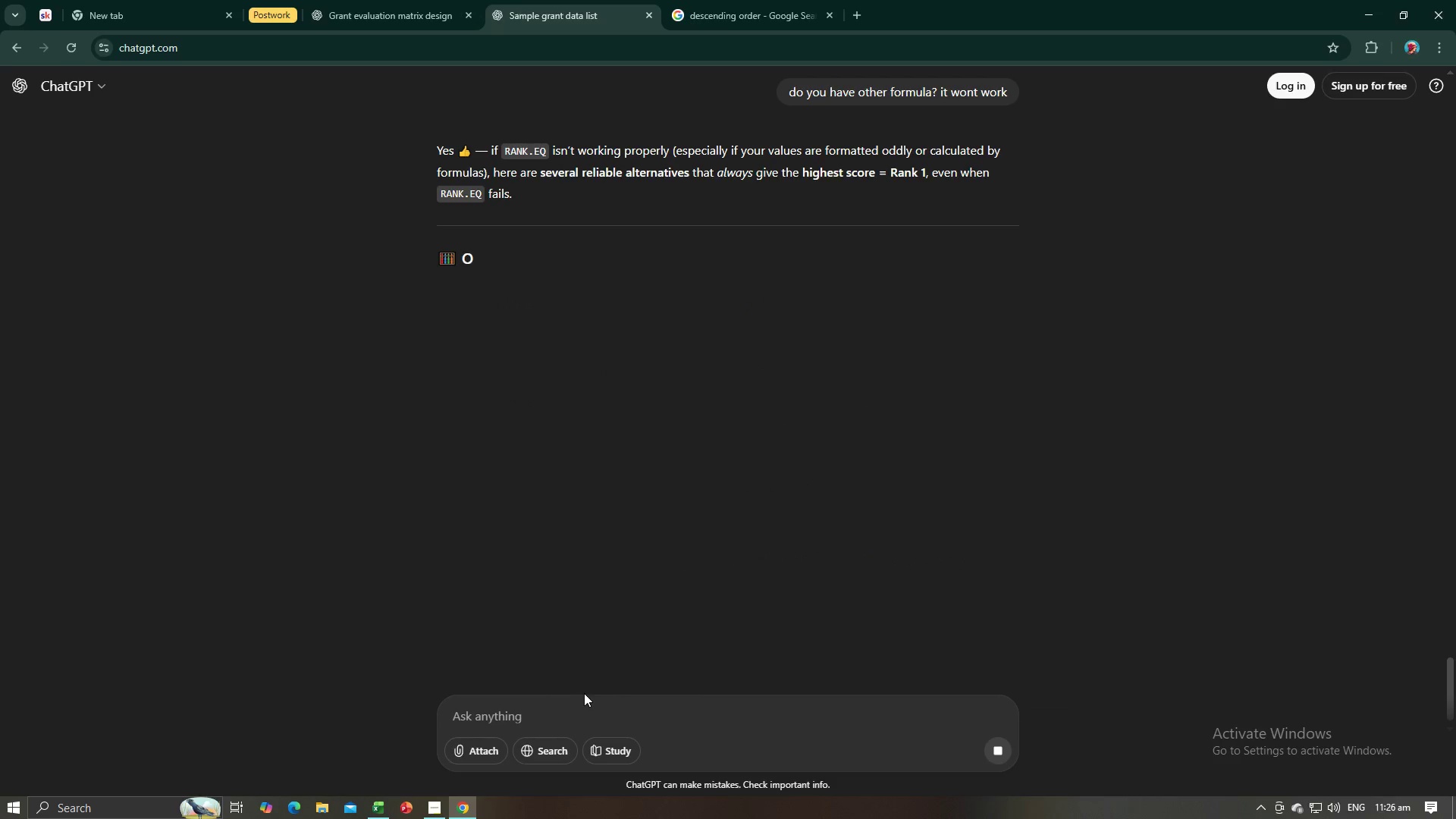 
wait(8.34)
 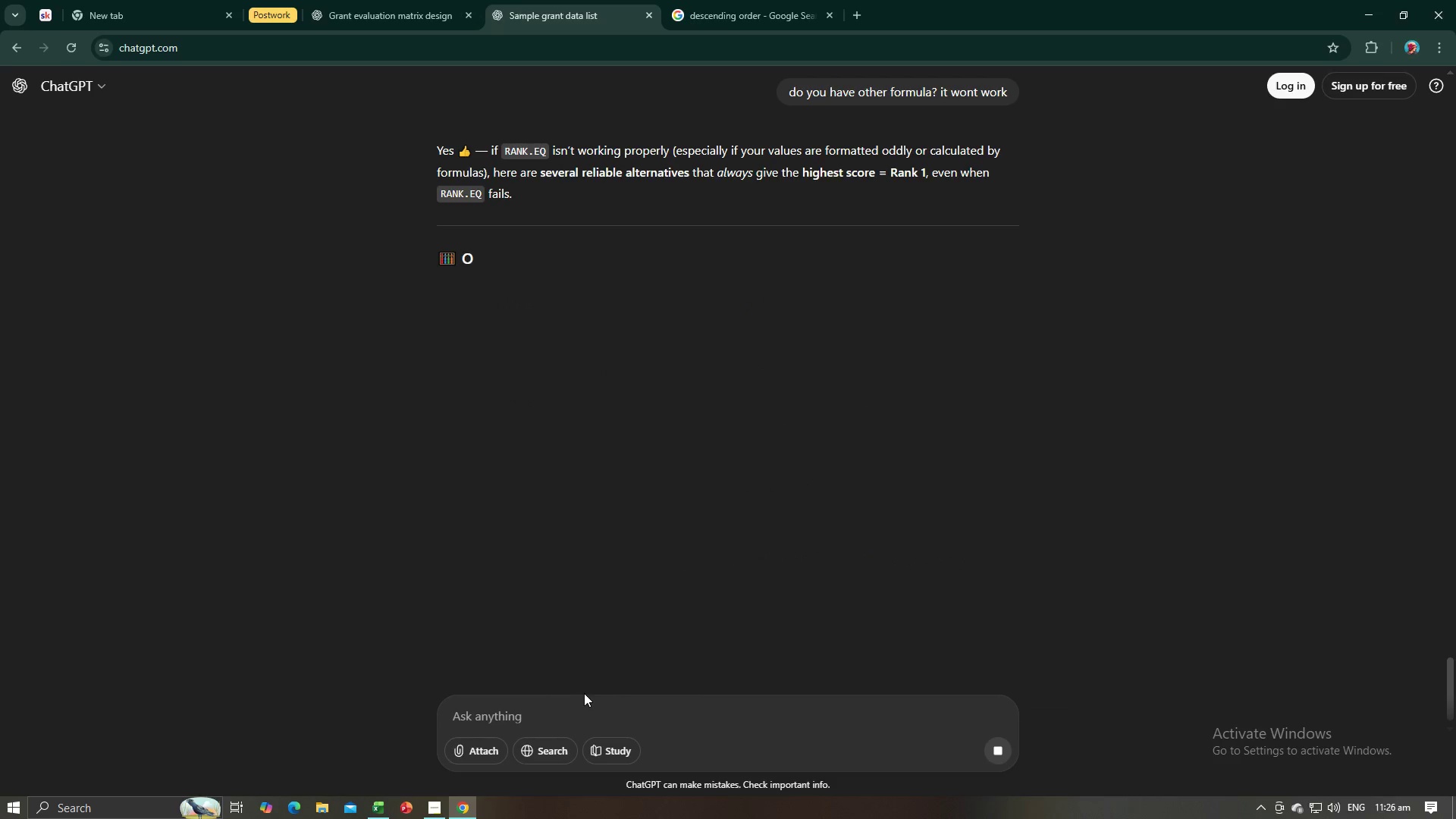 
left_click_drag(start_coordinate=[656, 386], to_coordinate=[450, 382])
 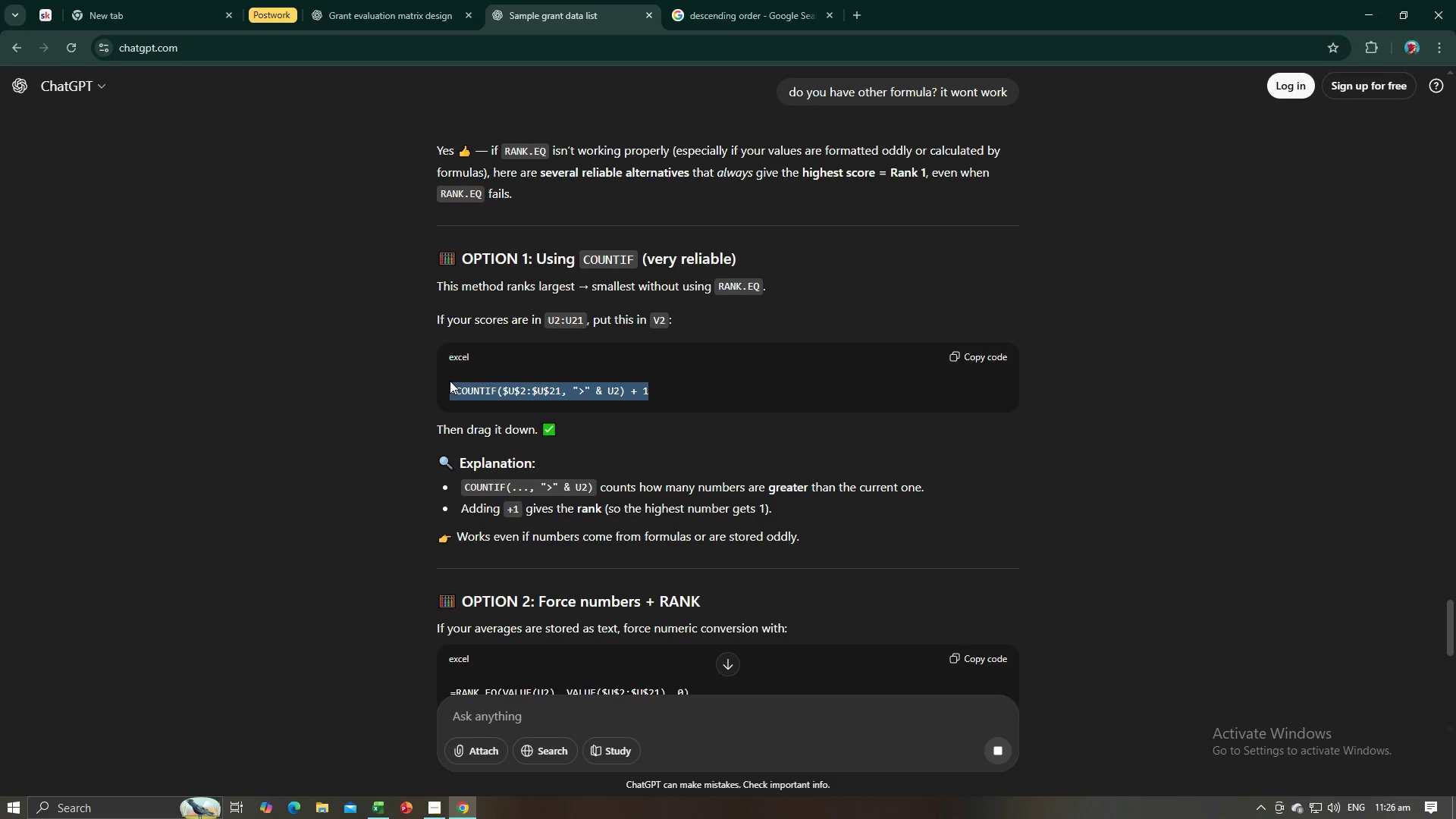 
key(Control+C)
 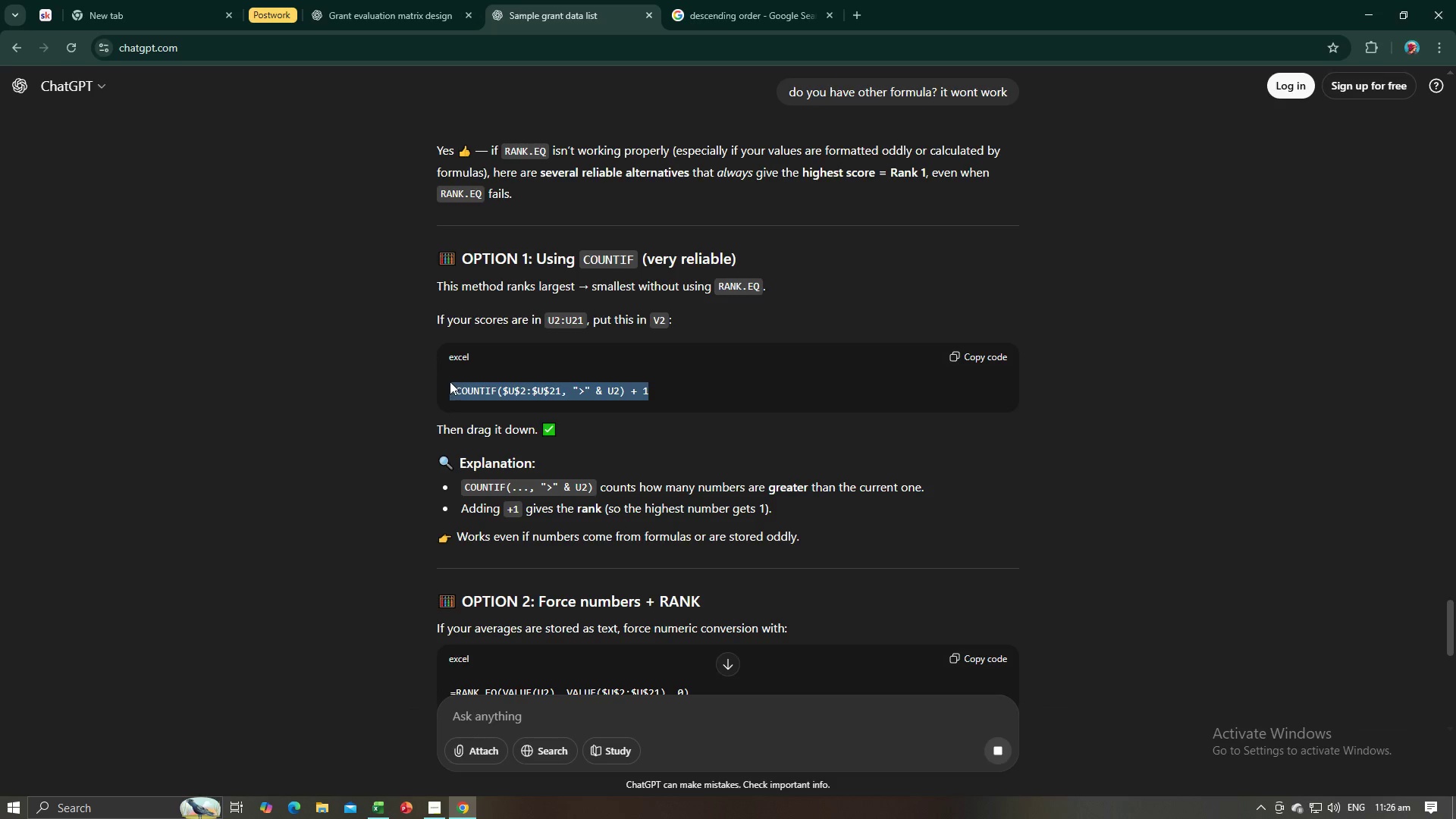 
key(Control+C)
 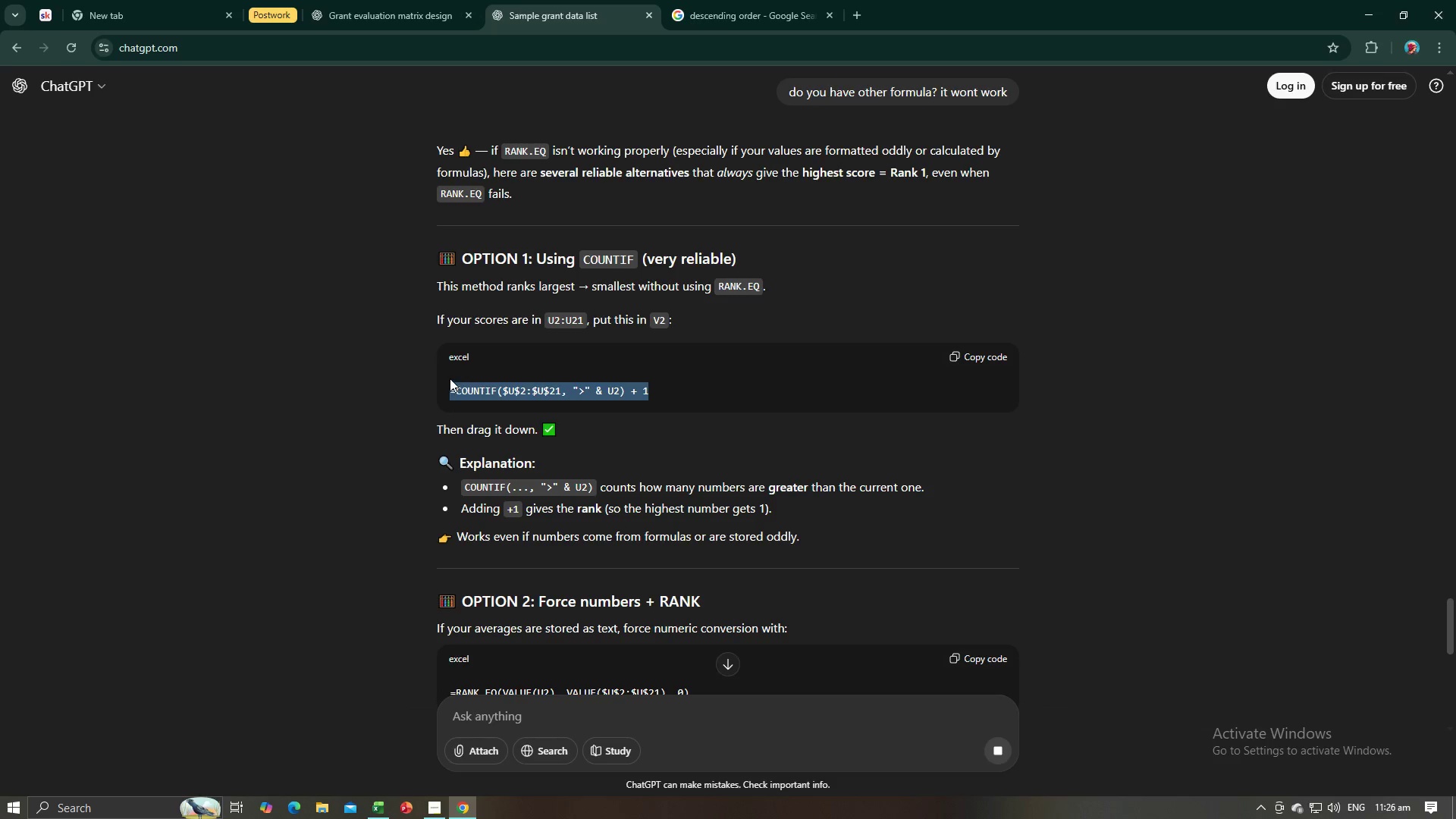 
key(Alt+AltLeft)
 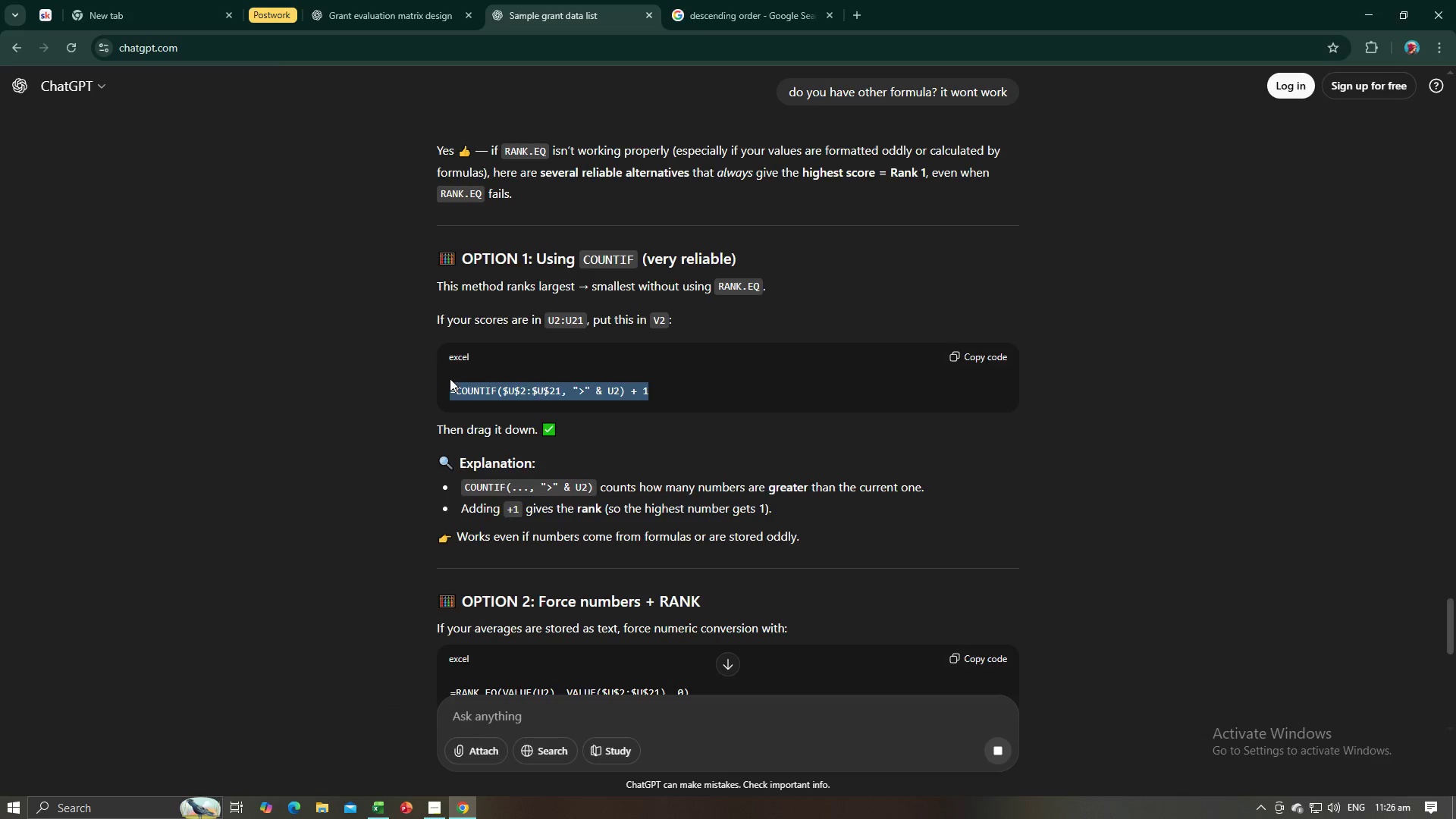 
key(Alt+Tab)
 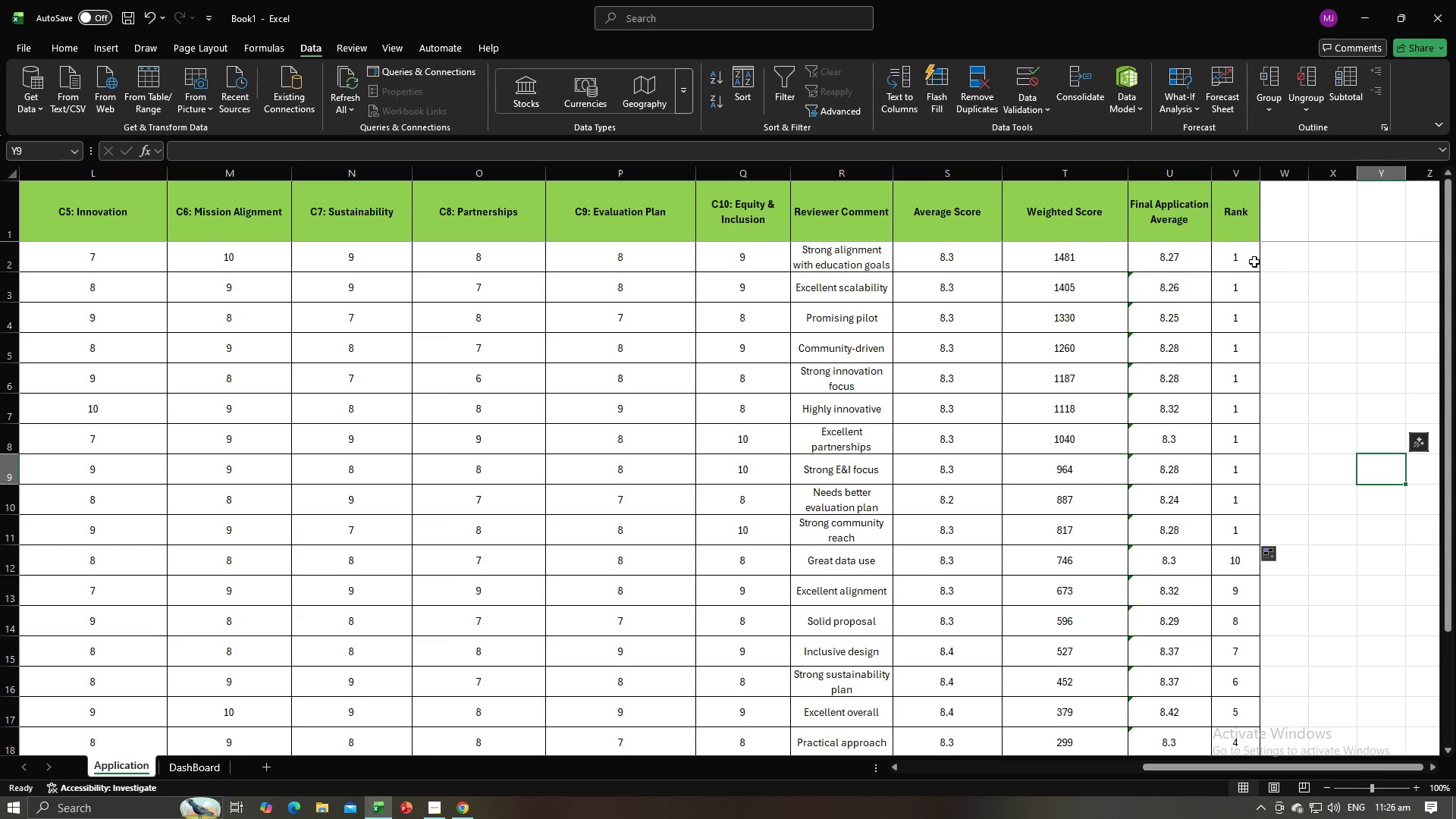 
left_click([1254, 262])
 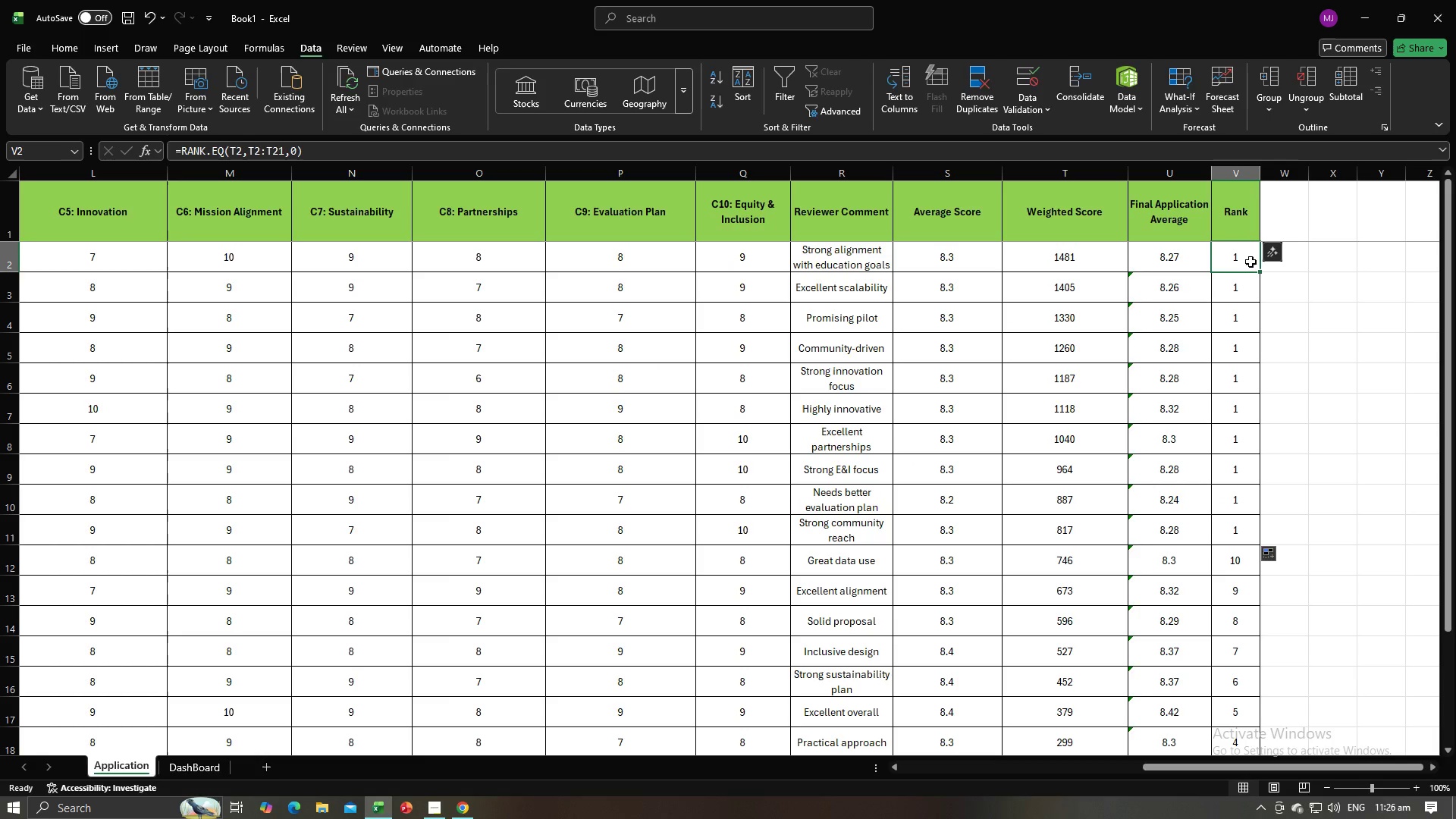 
key(Control+V)
 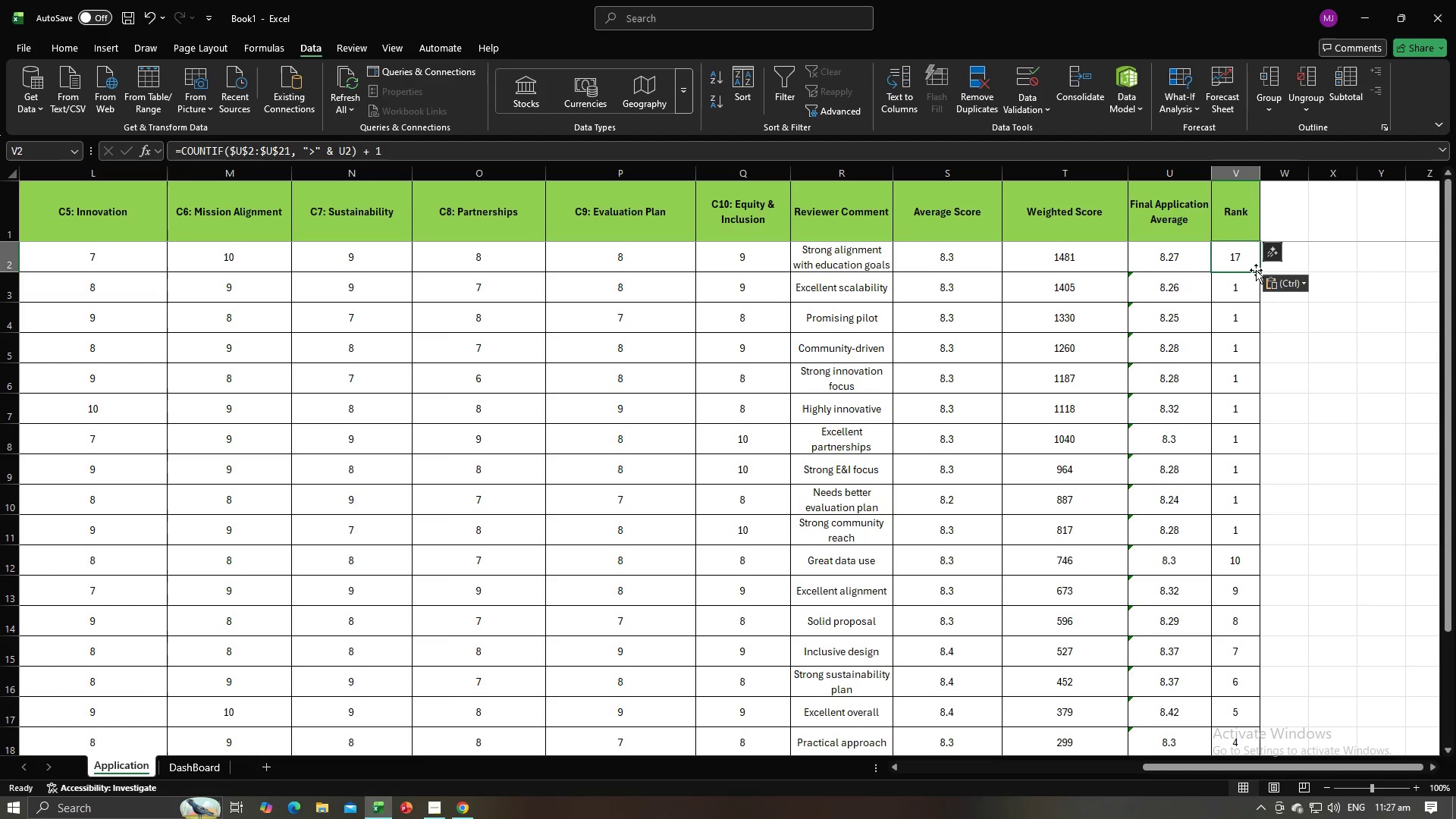 
left_click_drag(start_coordinate=[1260, 269], to_coordinate=[1265, 316])
 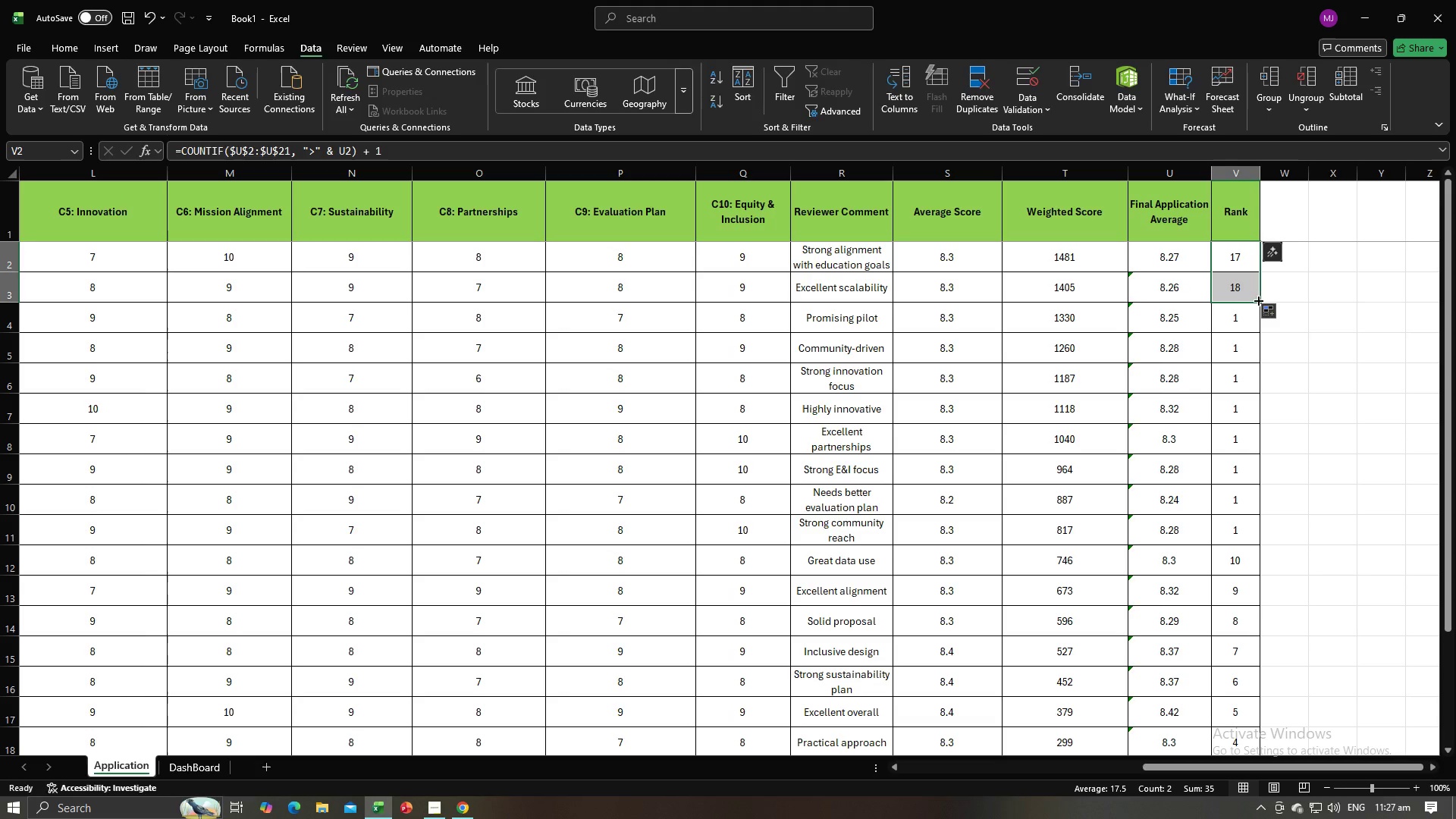 
left_click_drag(start_coordinate=[1257, 300], to_coordinate=[1252, 518])
 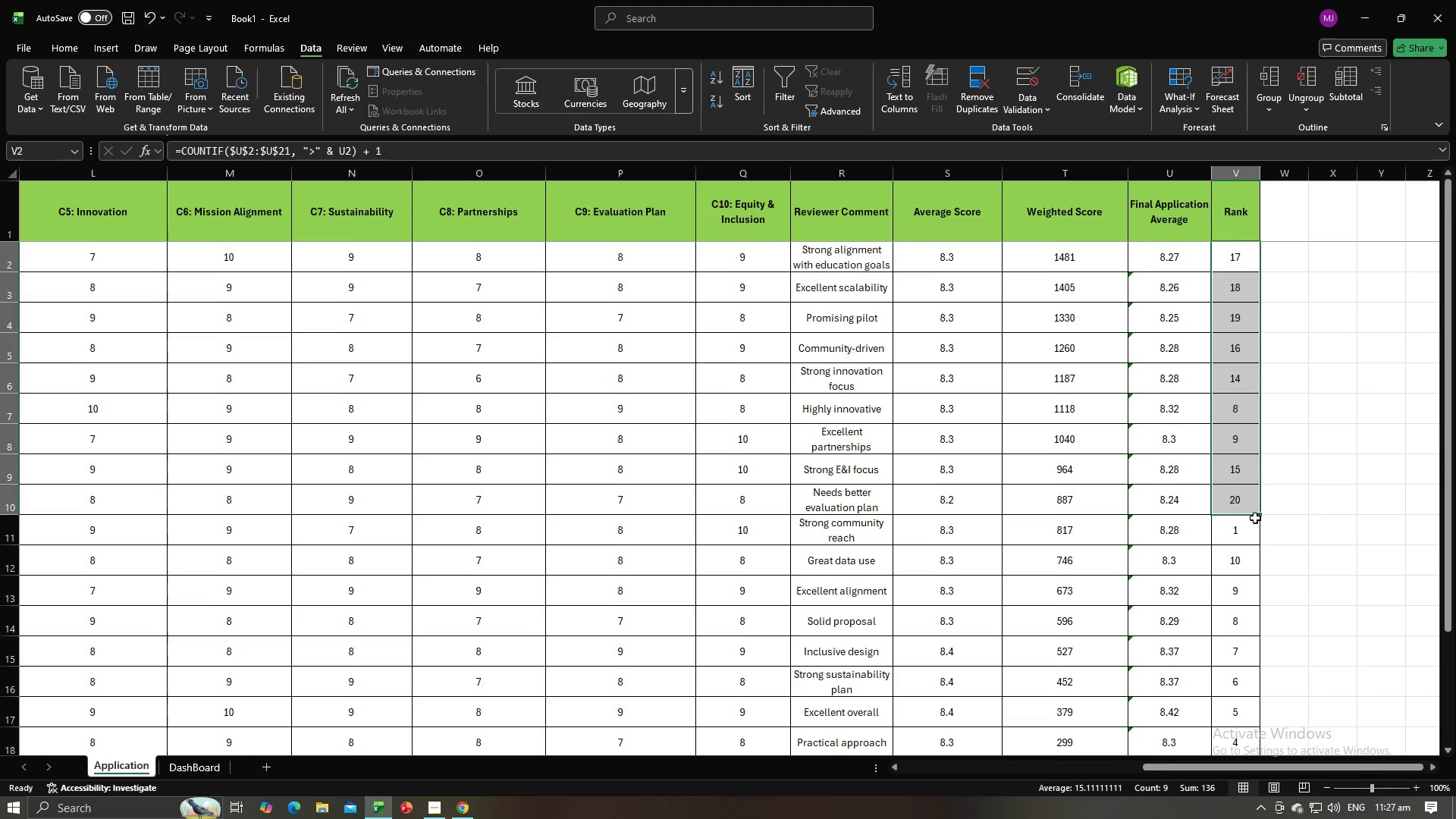 
scroll: coordinate [1255, 516], scroll_direction: down, amount: 4.0
 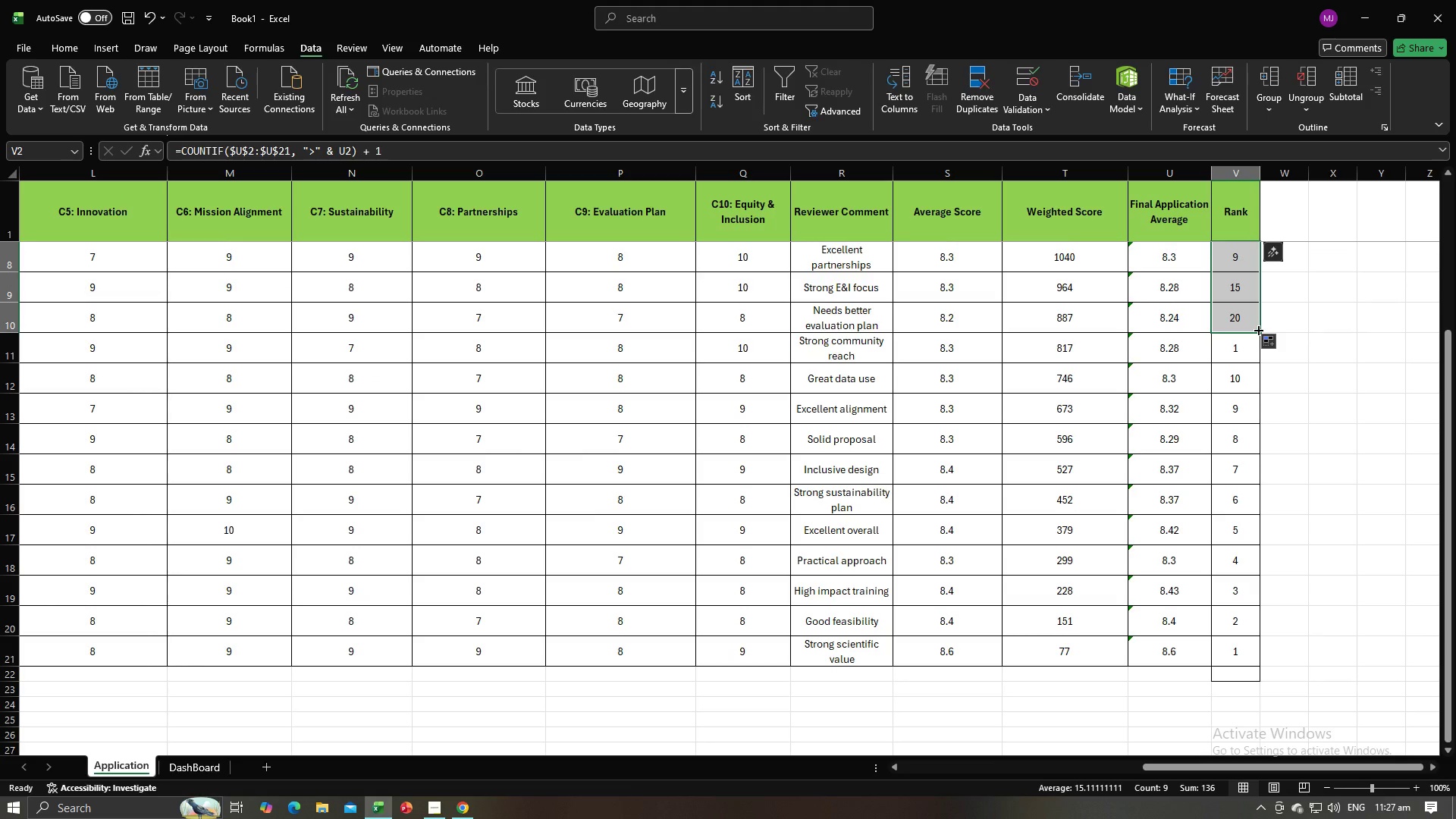 
left_click_drag(start_coordinate=[1257, 329], to_coordinate=[1266, 657])
 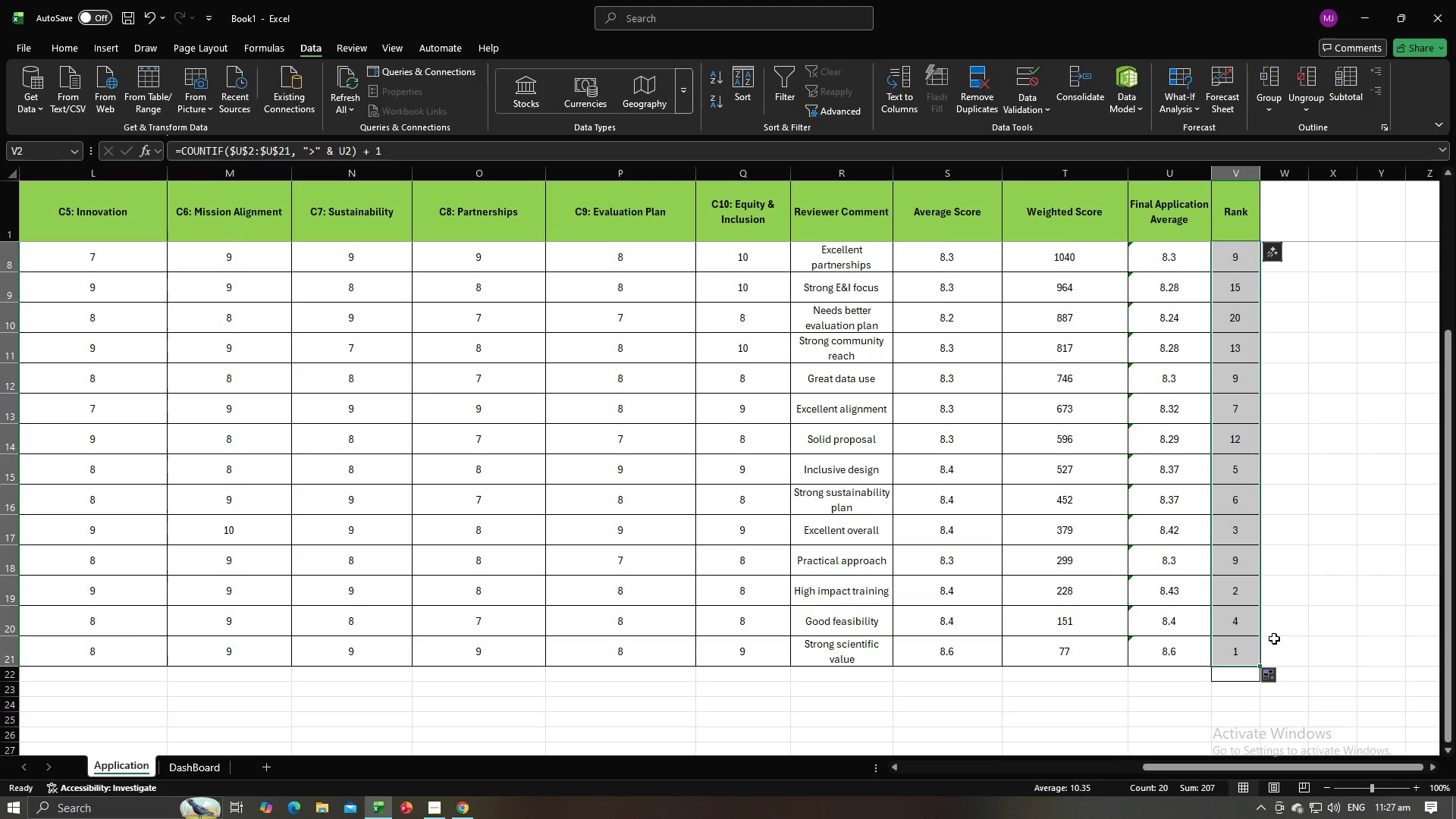 
left_click([1274, 639])
 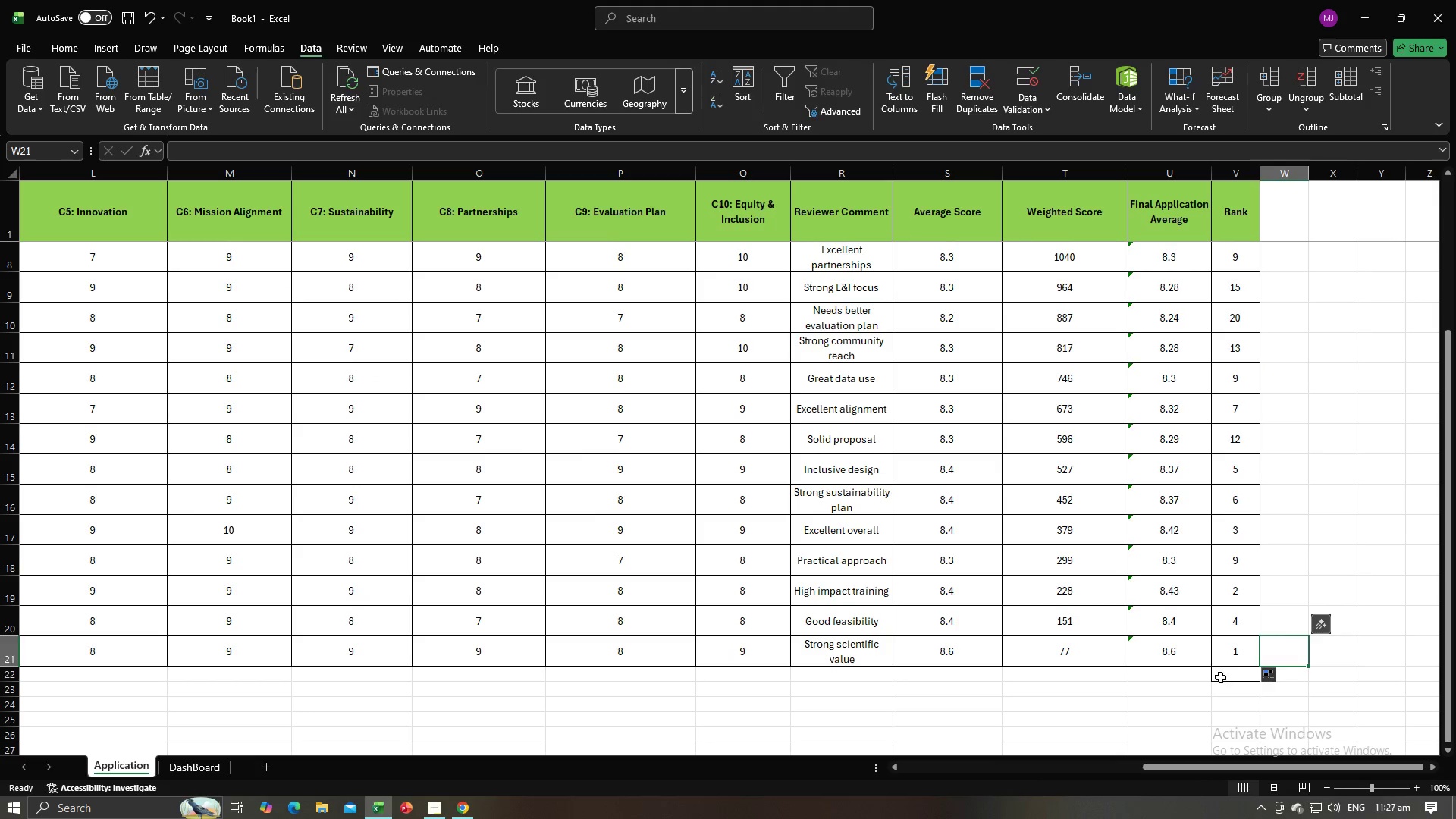 
left_click([1220, 677])
 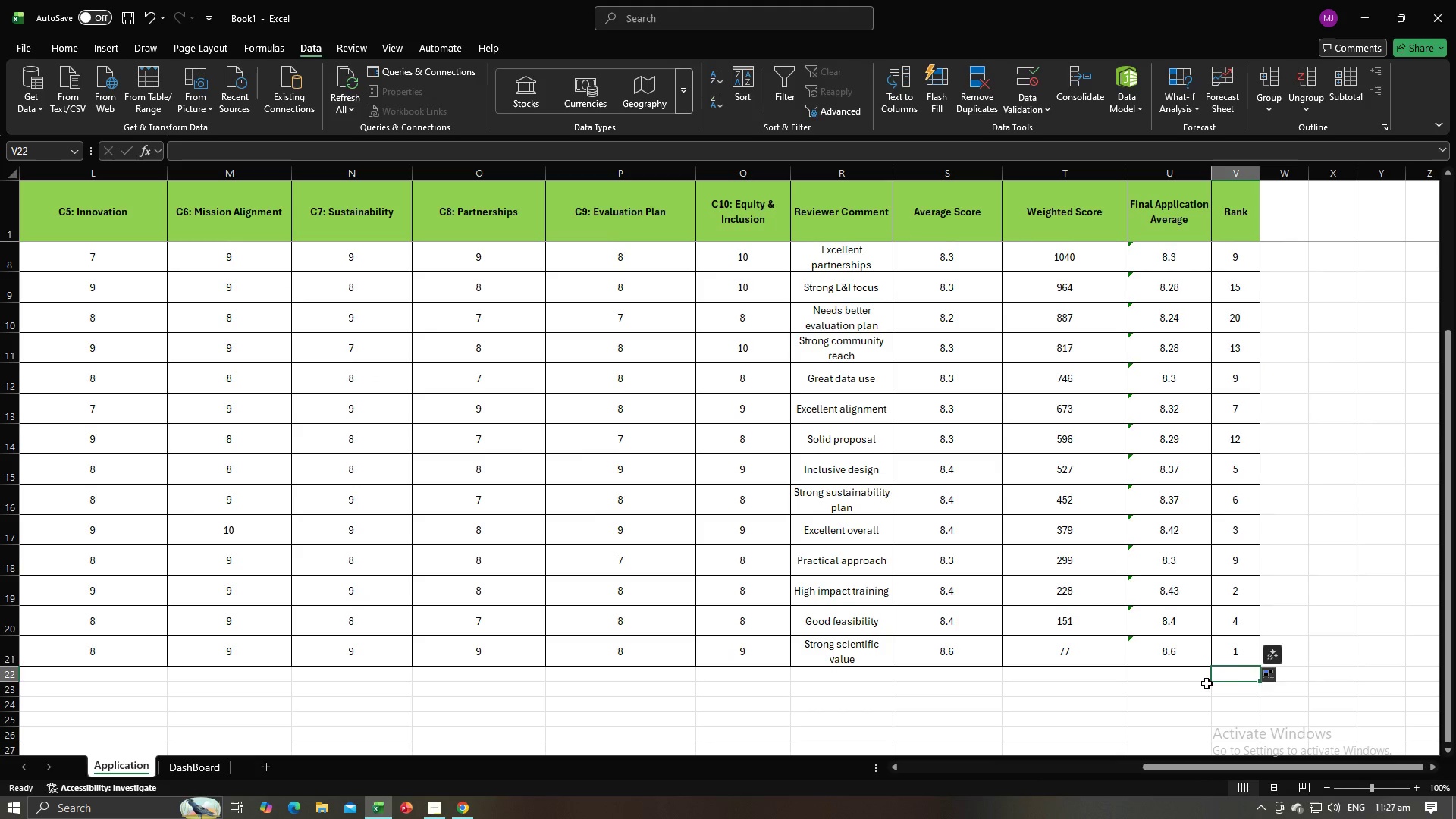 
key(Backspace)
 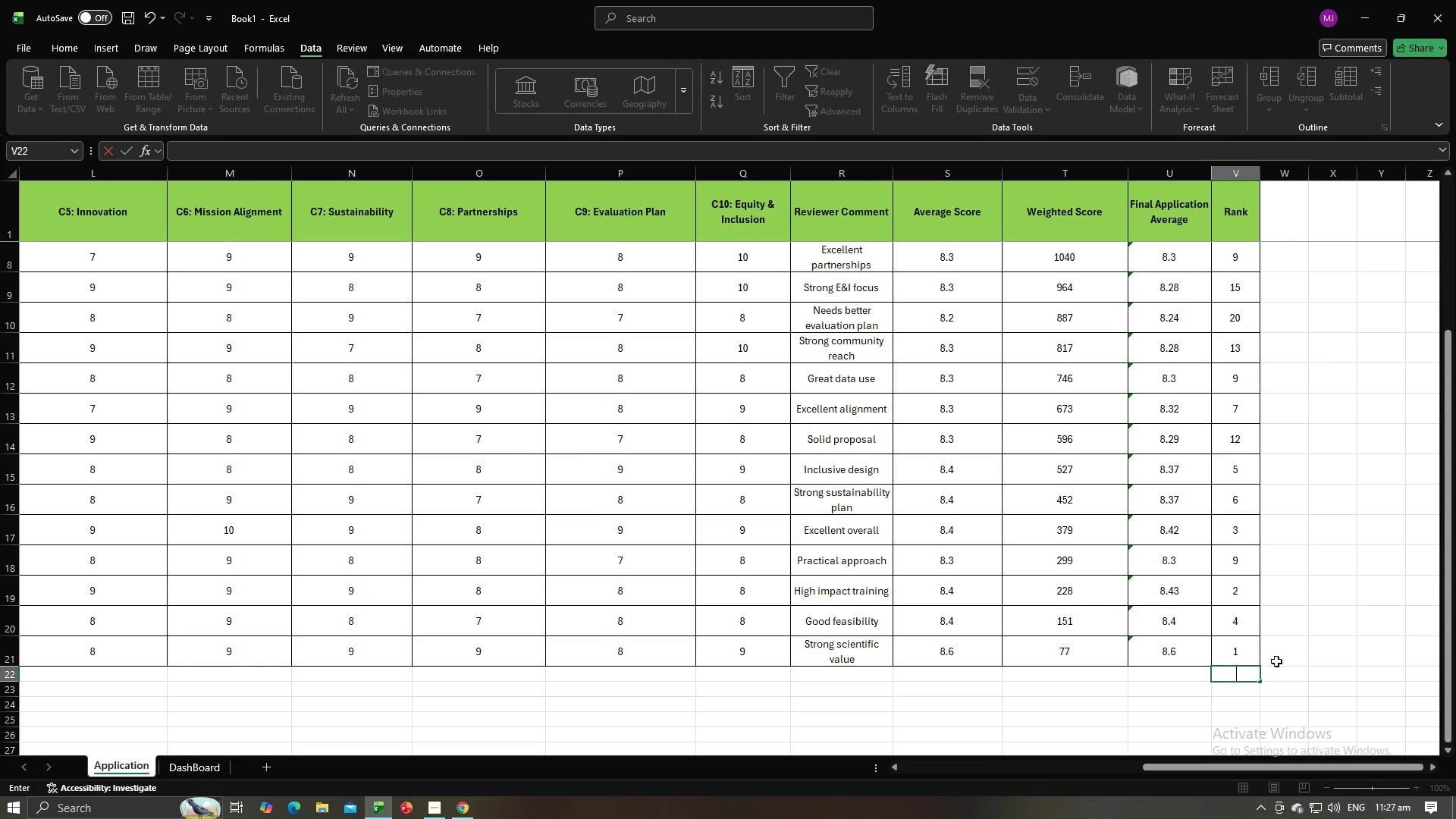 
left_click([1276, 661])
 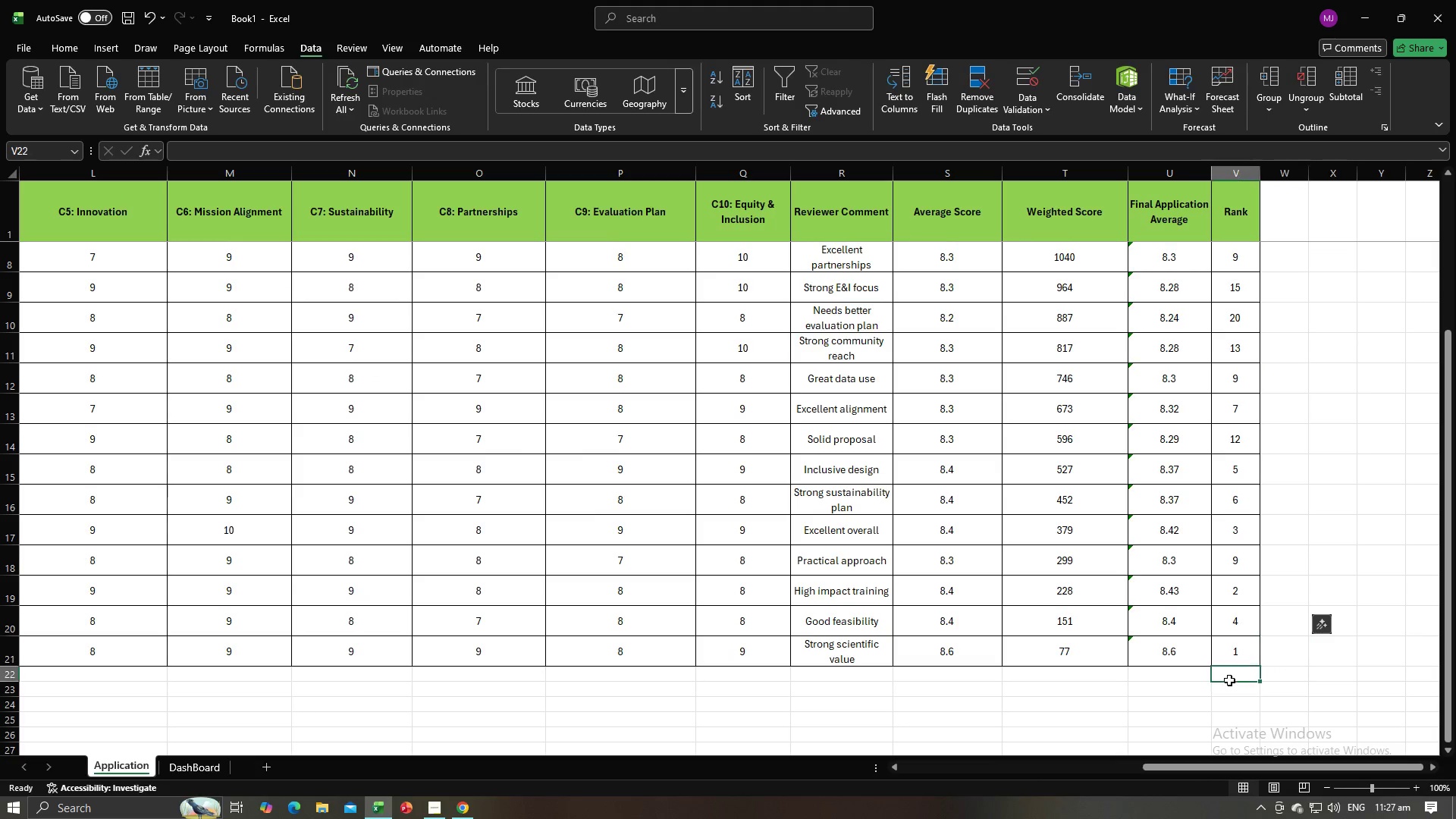 
left_click([1229, 680])
 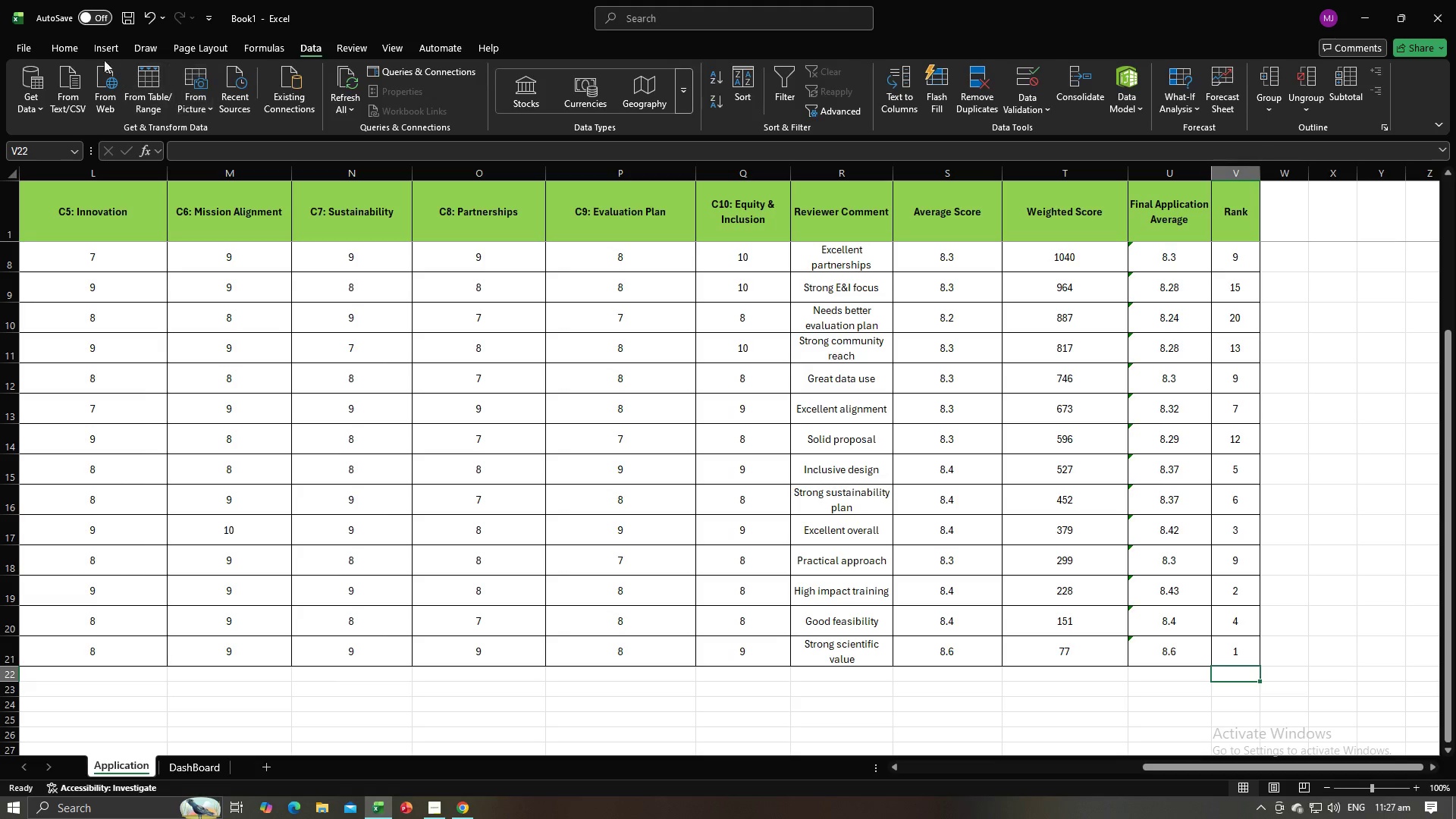 
left_click([66, 47])
 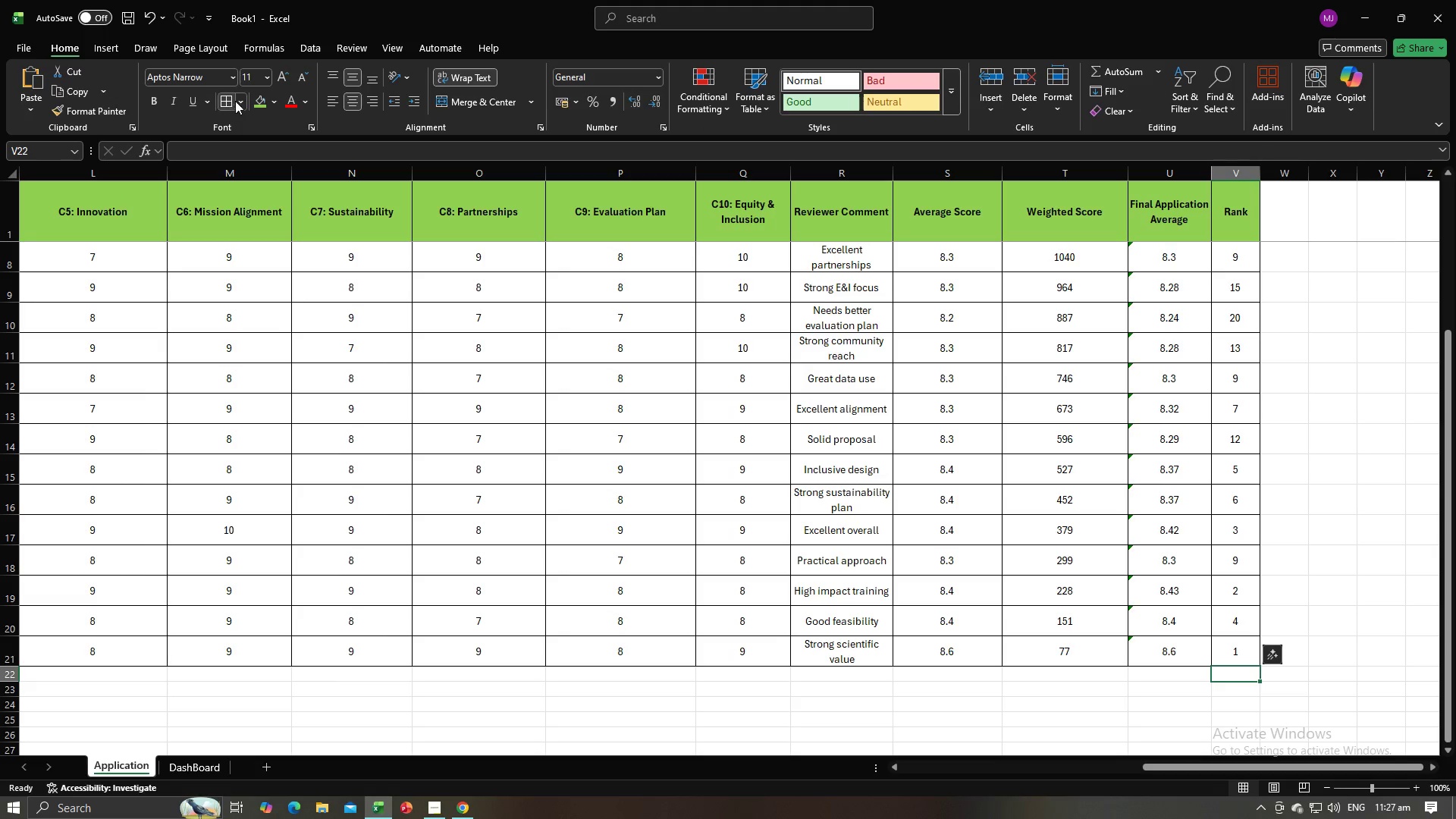 
left_click([241, 98])
 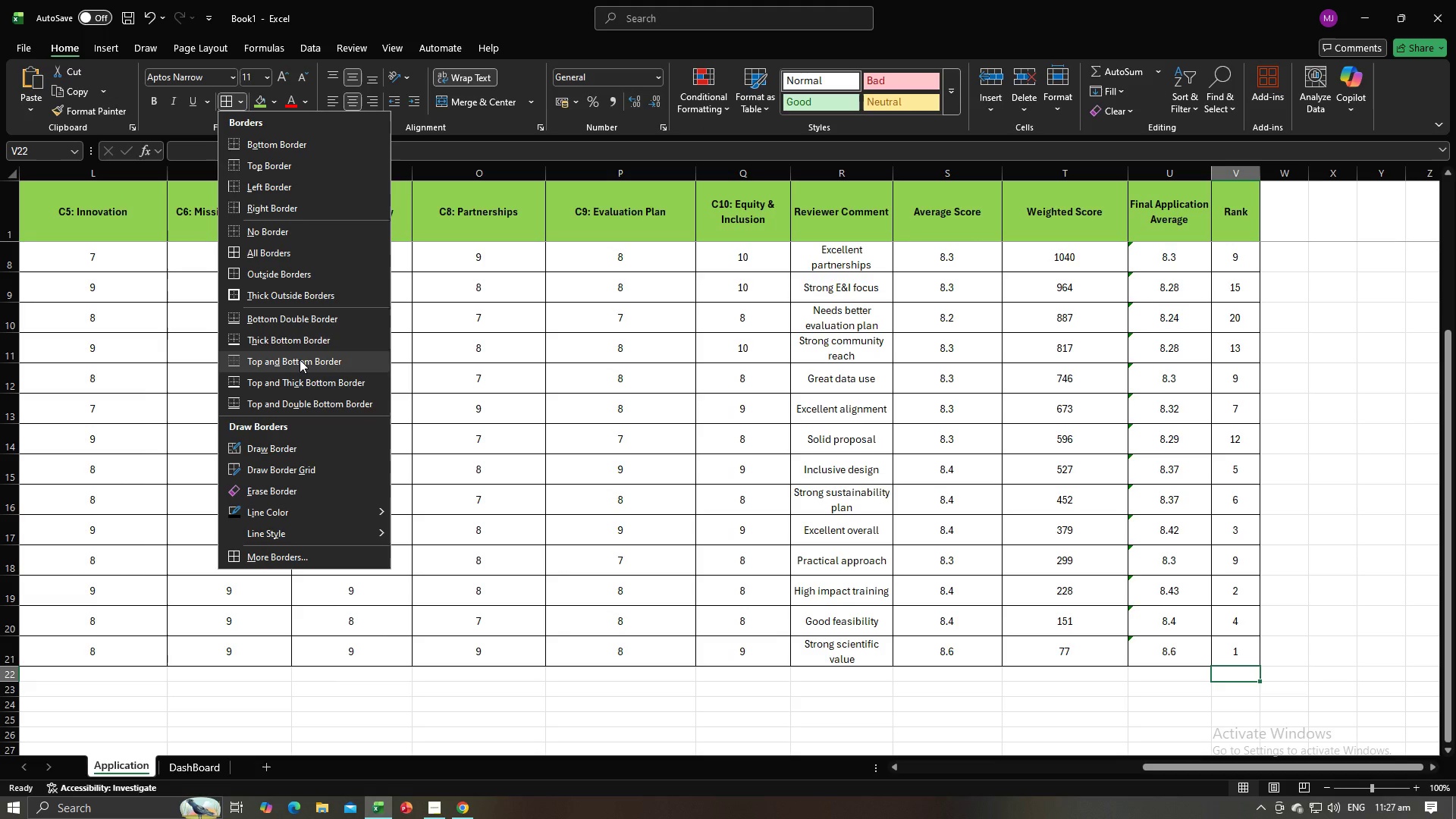 
left_click([281, 226])
 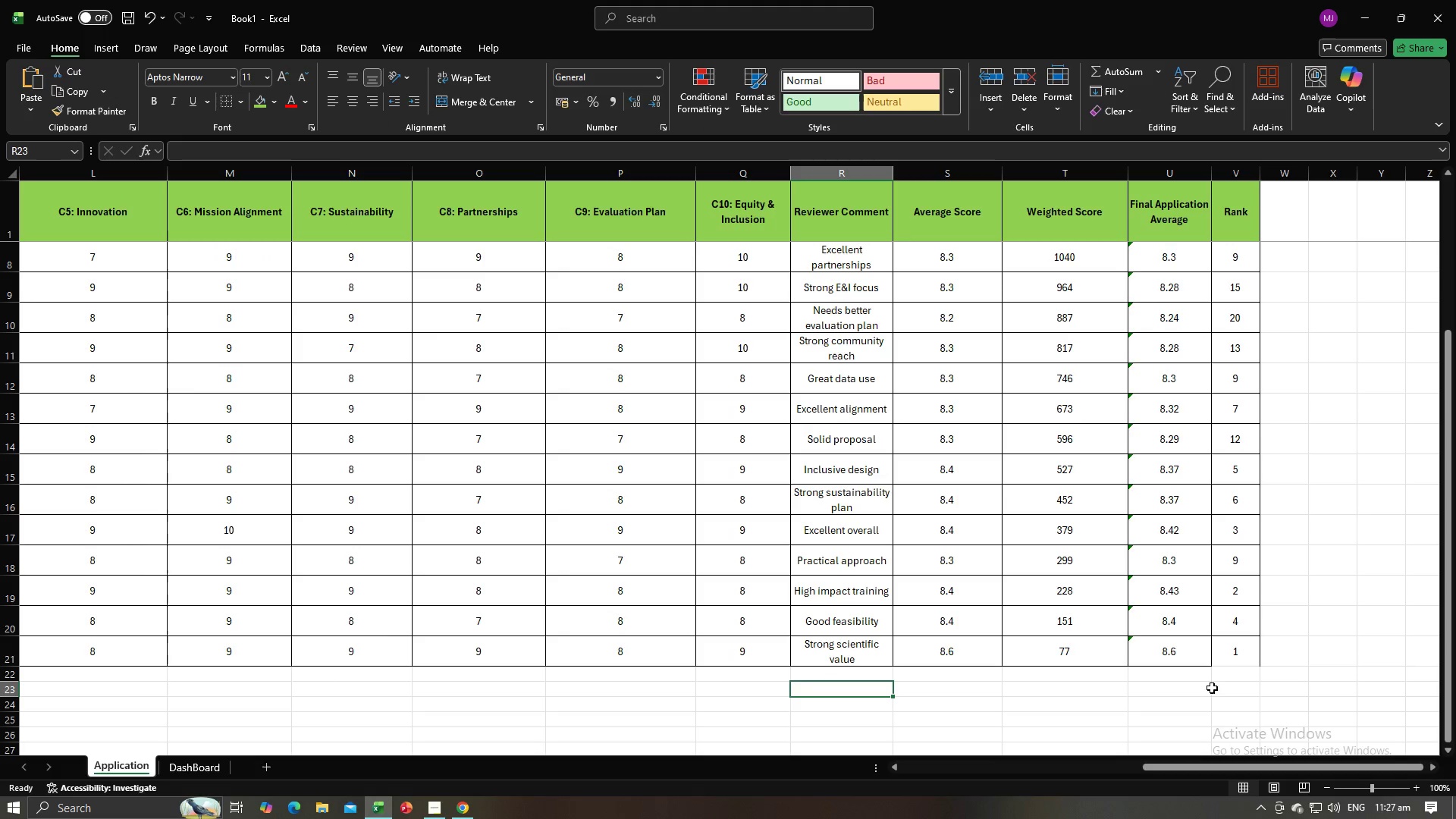 
left_click([1237, 658])
 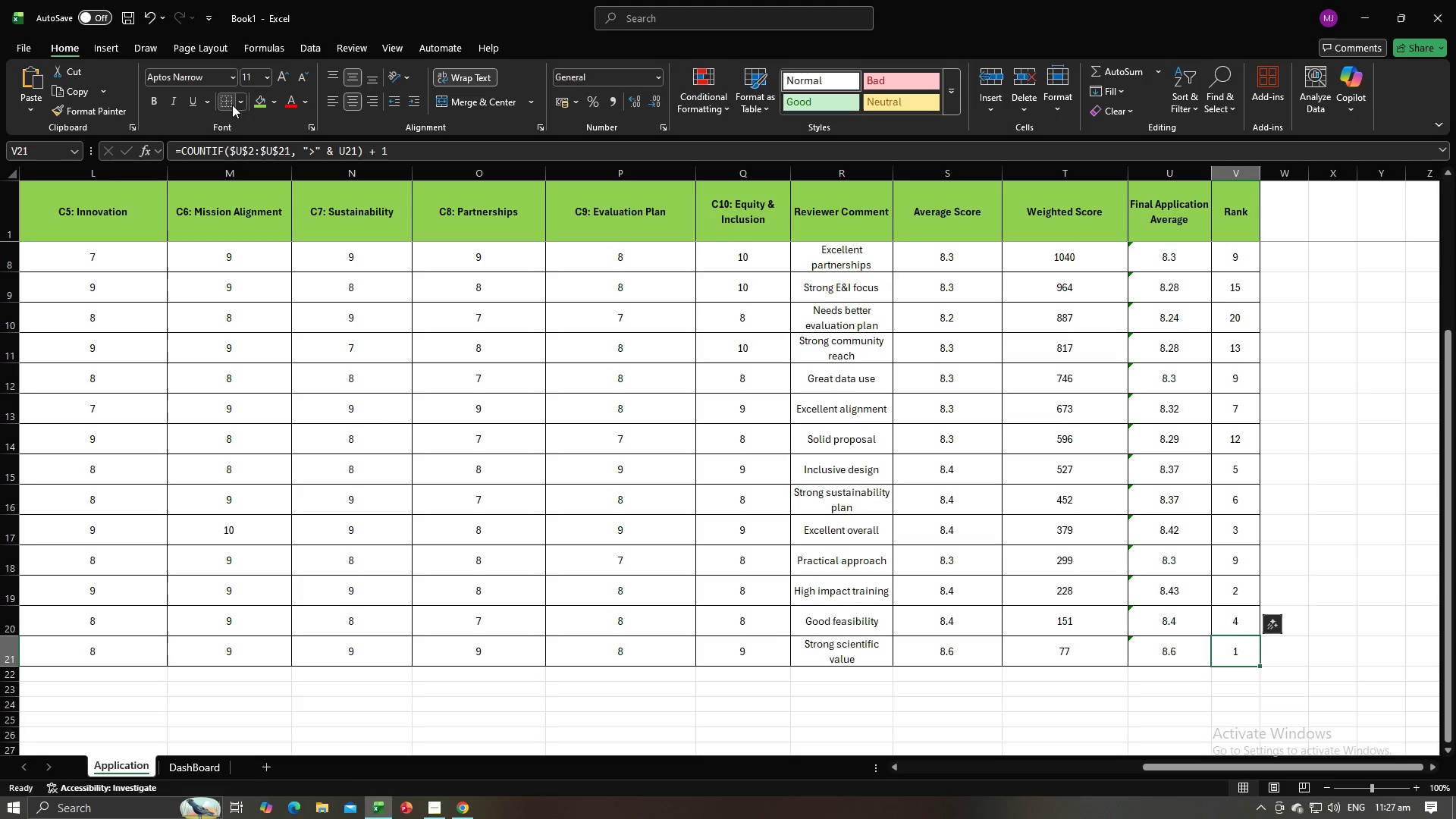 
left_click([237, 102])
 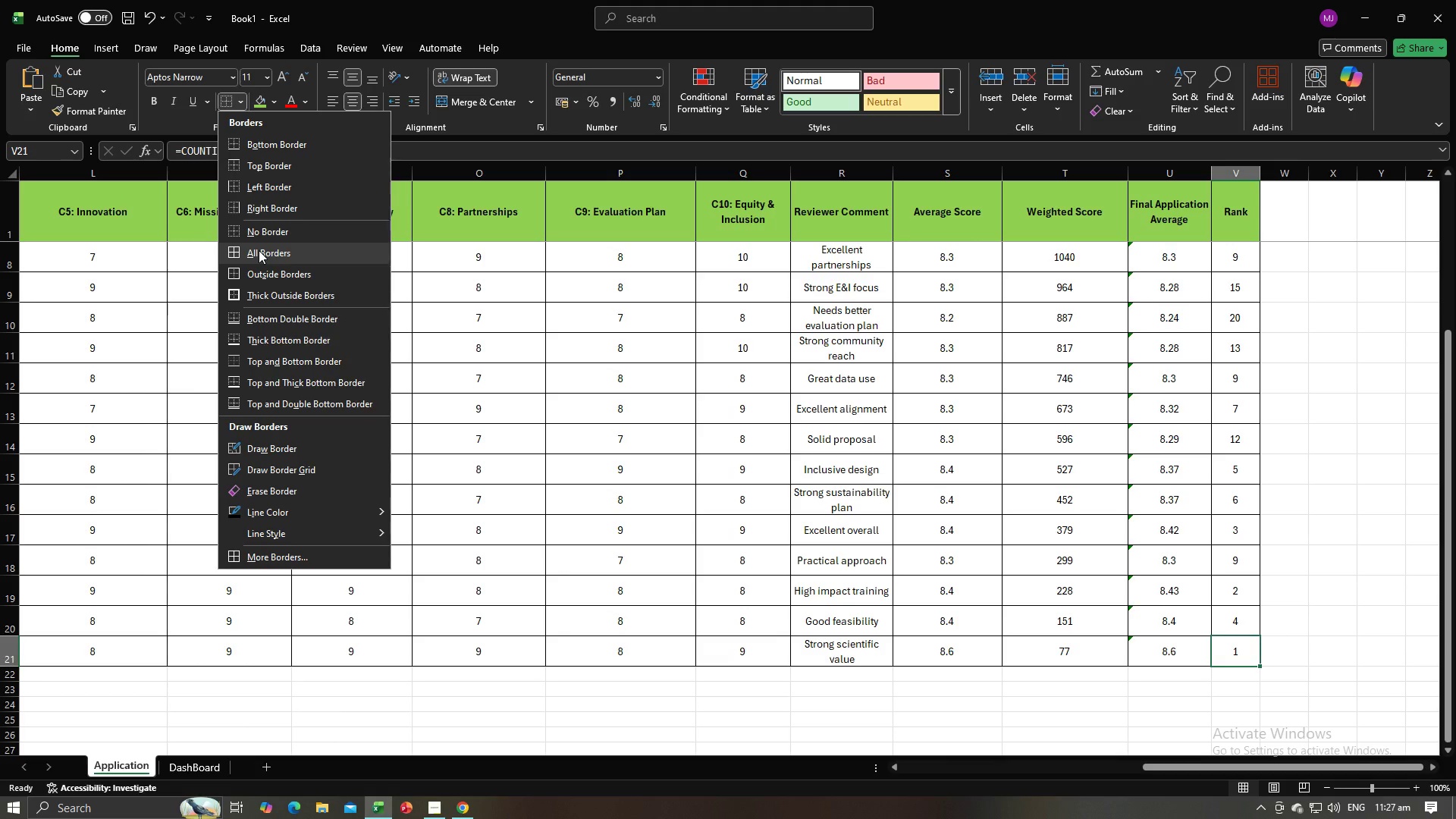 
left_click([259, 250])
 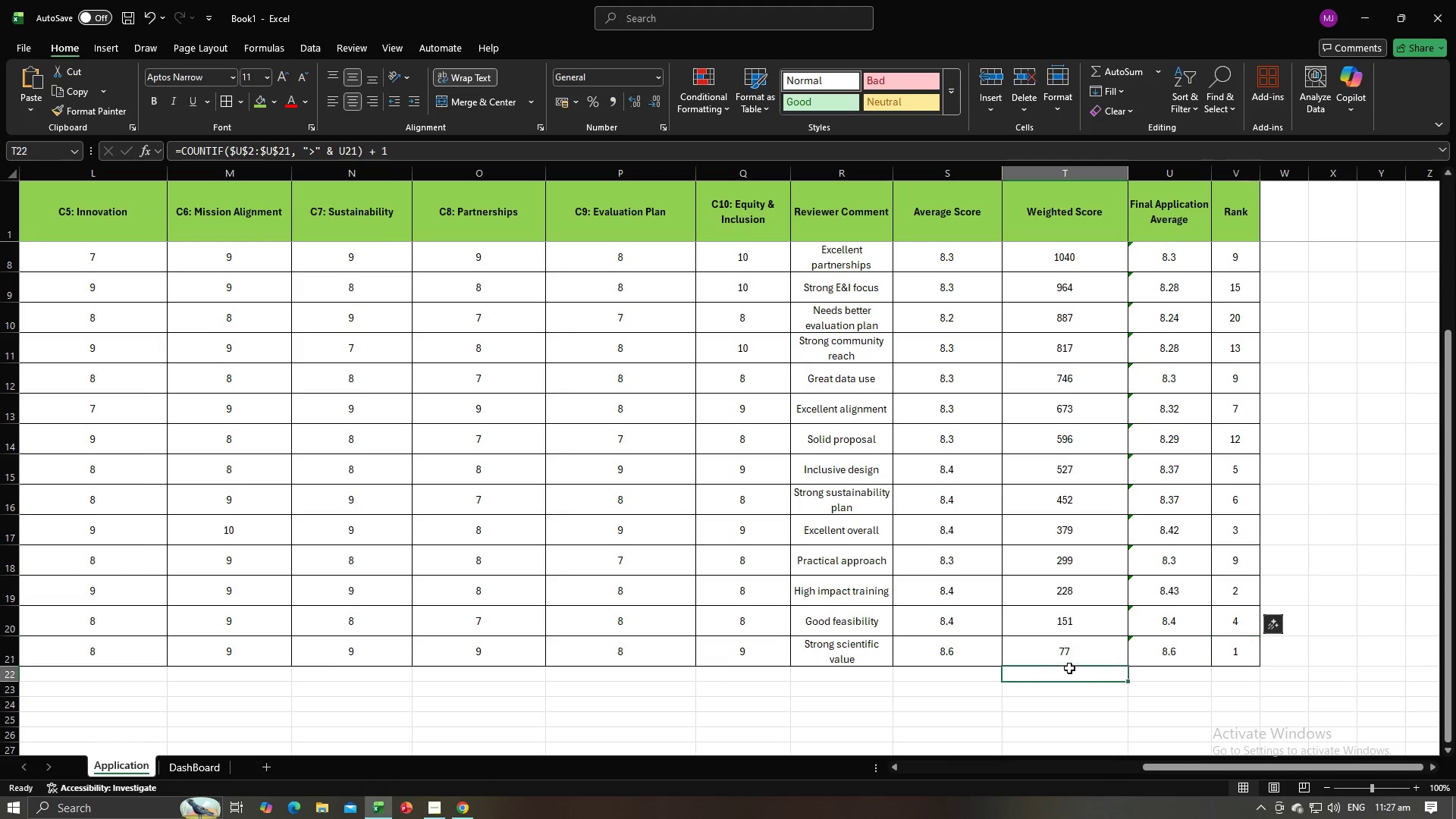 
left_click([1069, 668])
 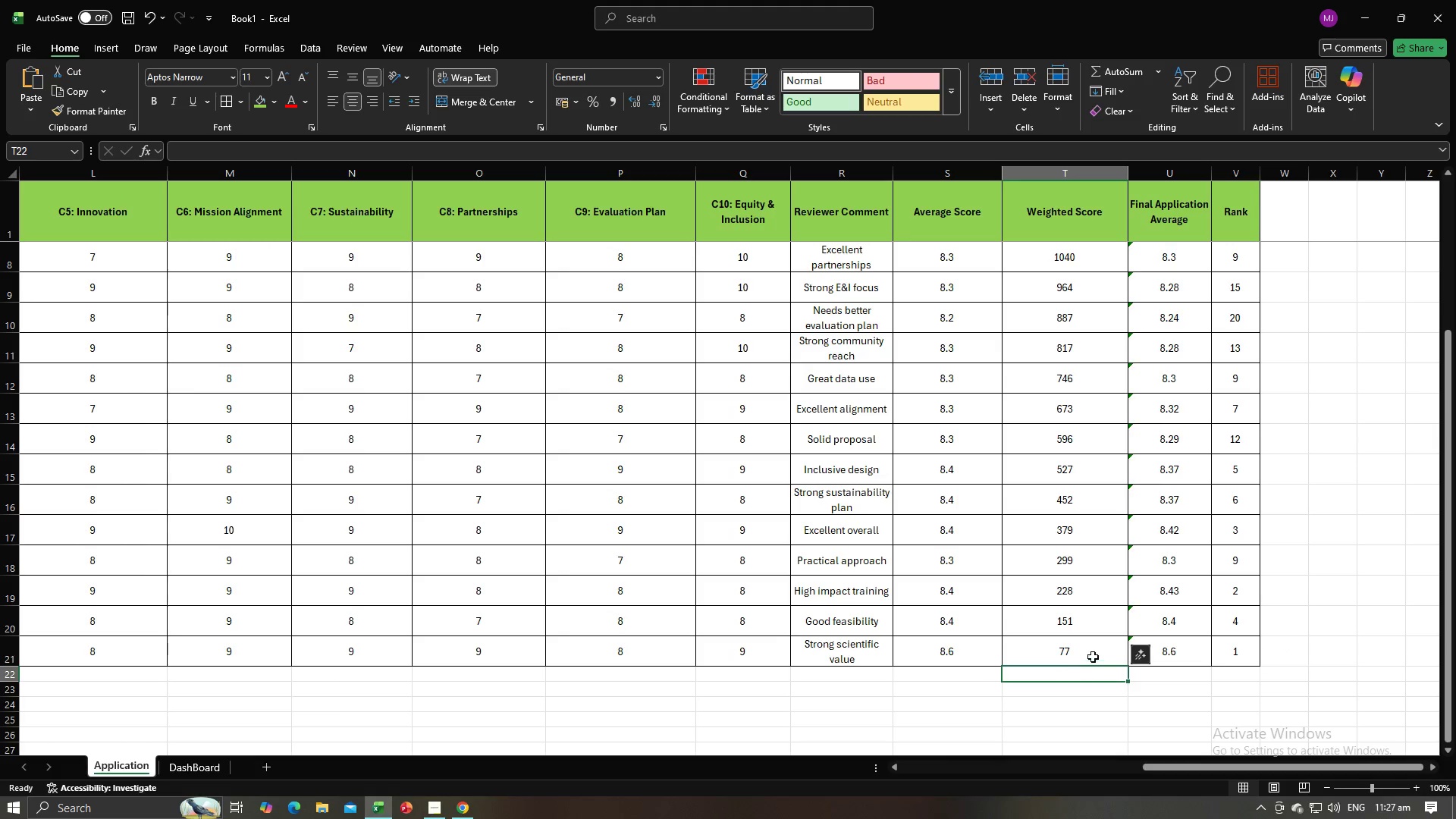 
scroll: coordinate [1210, 359], scroll_direction: up, amount: 9.0
 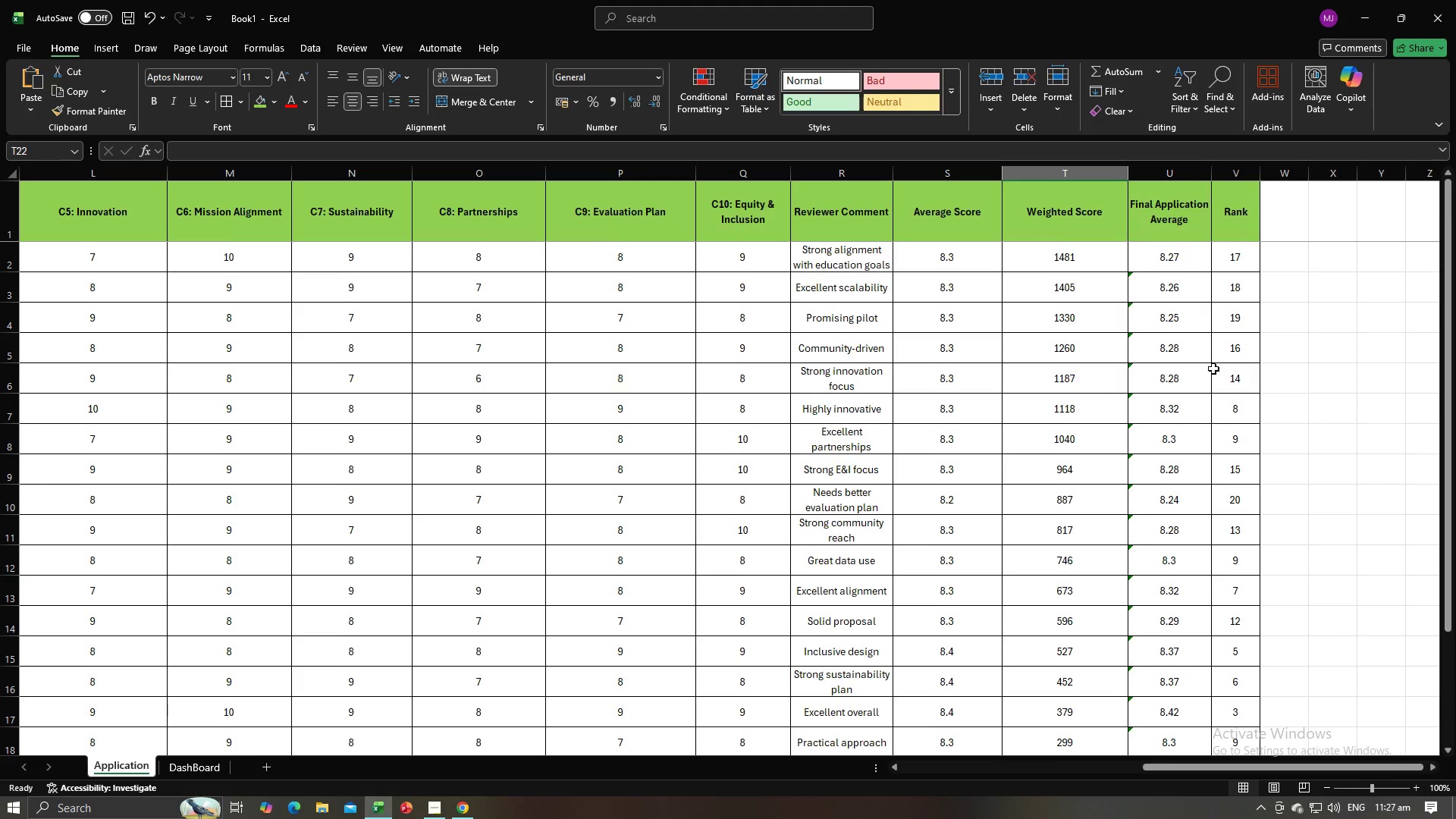 
scroll: coordinate [1213, 370], scroll_direction: down, amount: 3.0
 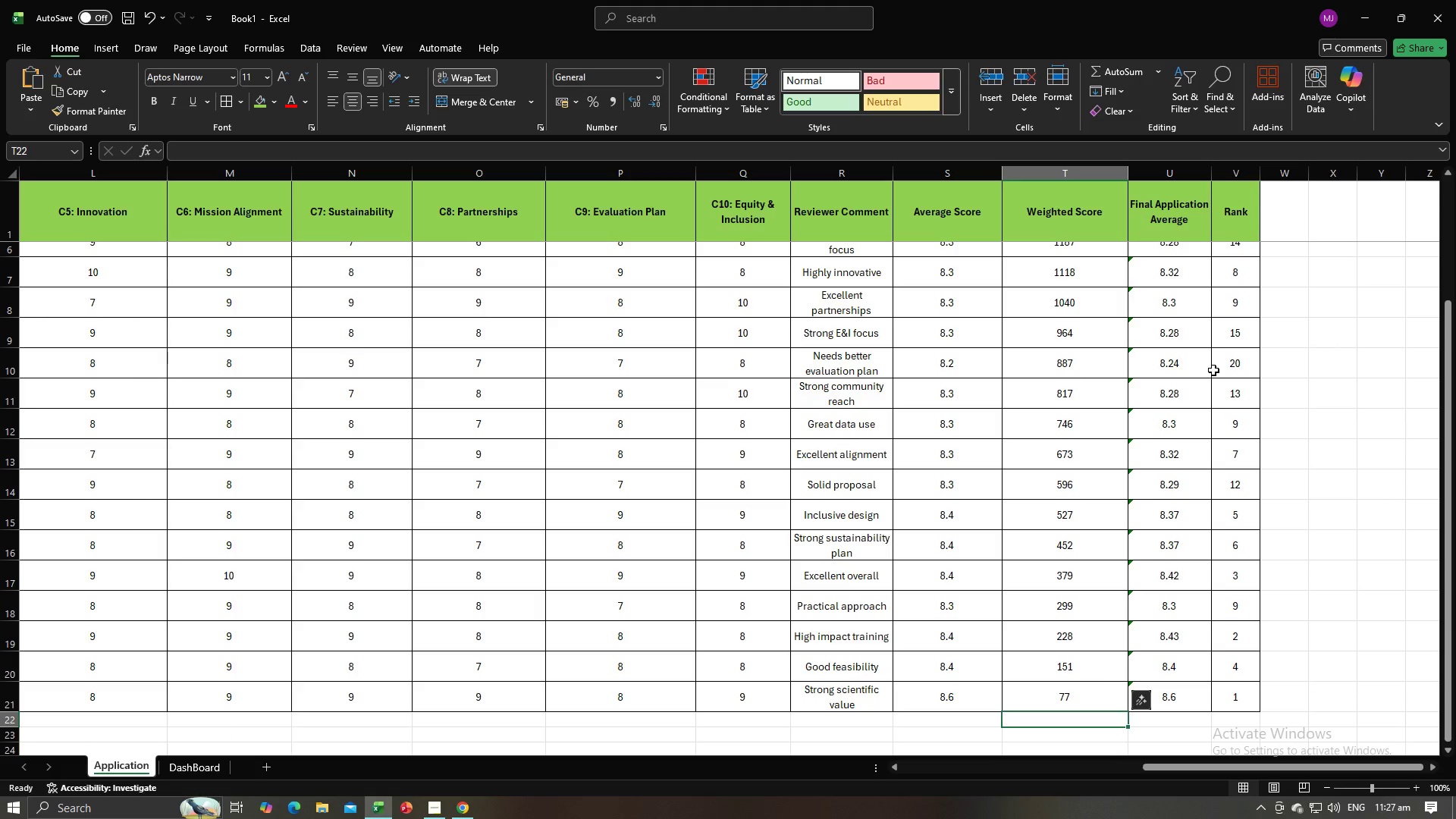 
scroll: coordinate [1213, 370], scroll_direction: up, amount: 9.0
 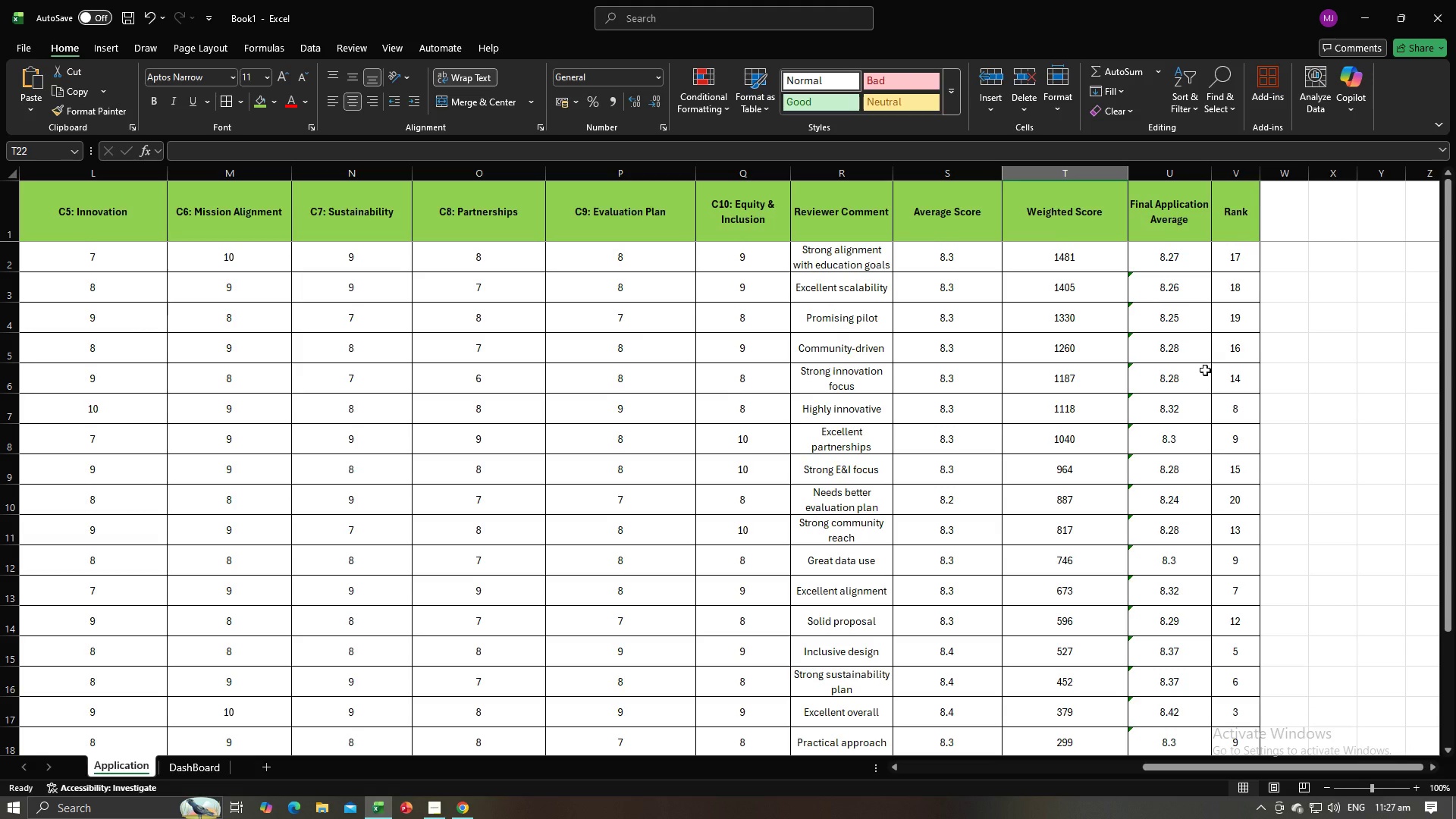 
key(Alt+AltLeft)
 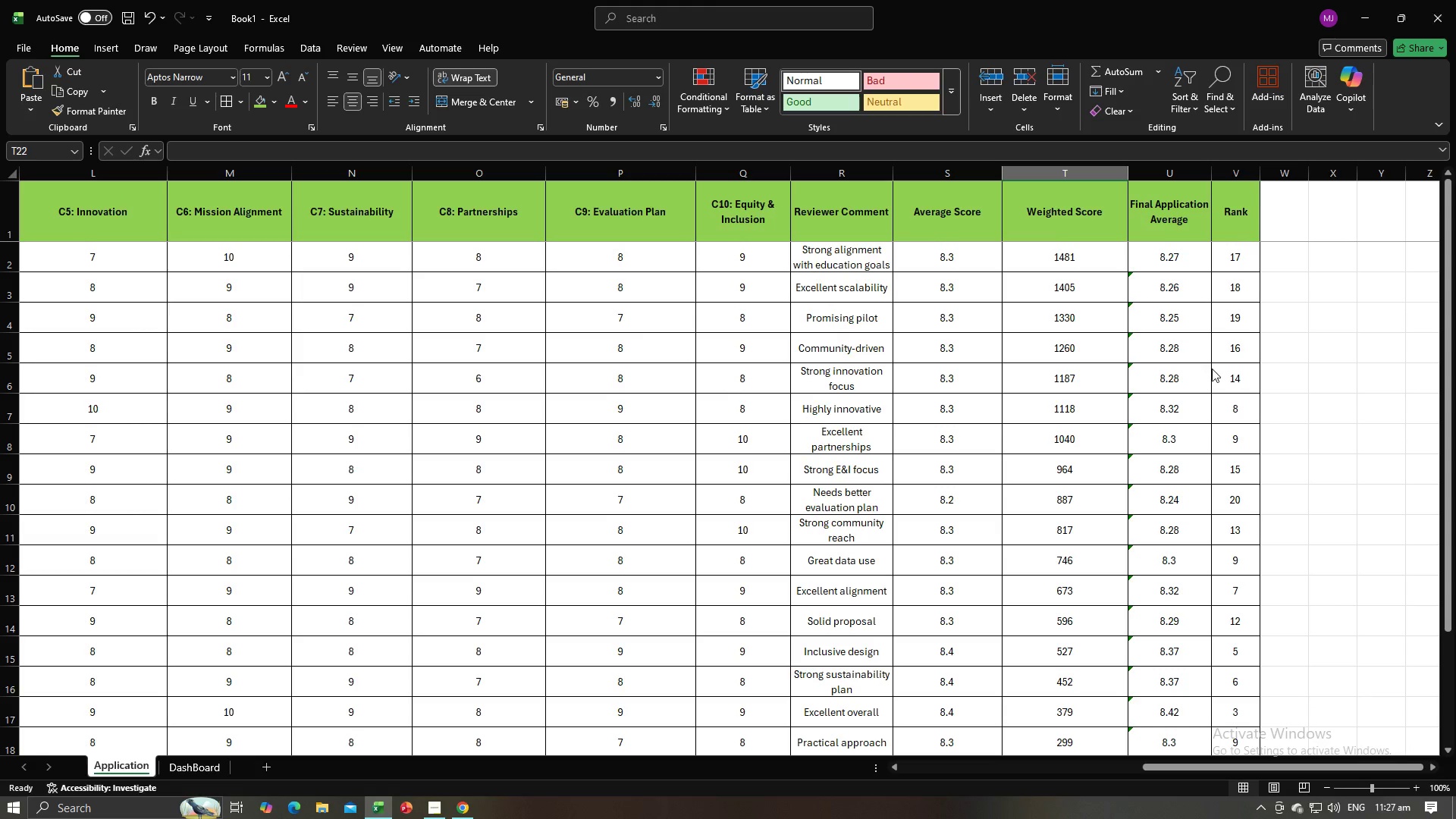 
key(Alt+Tab)
 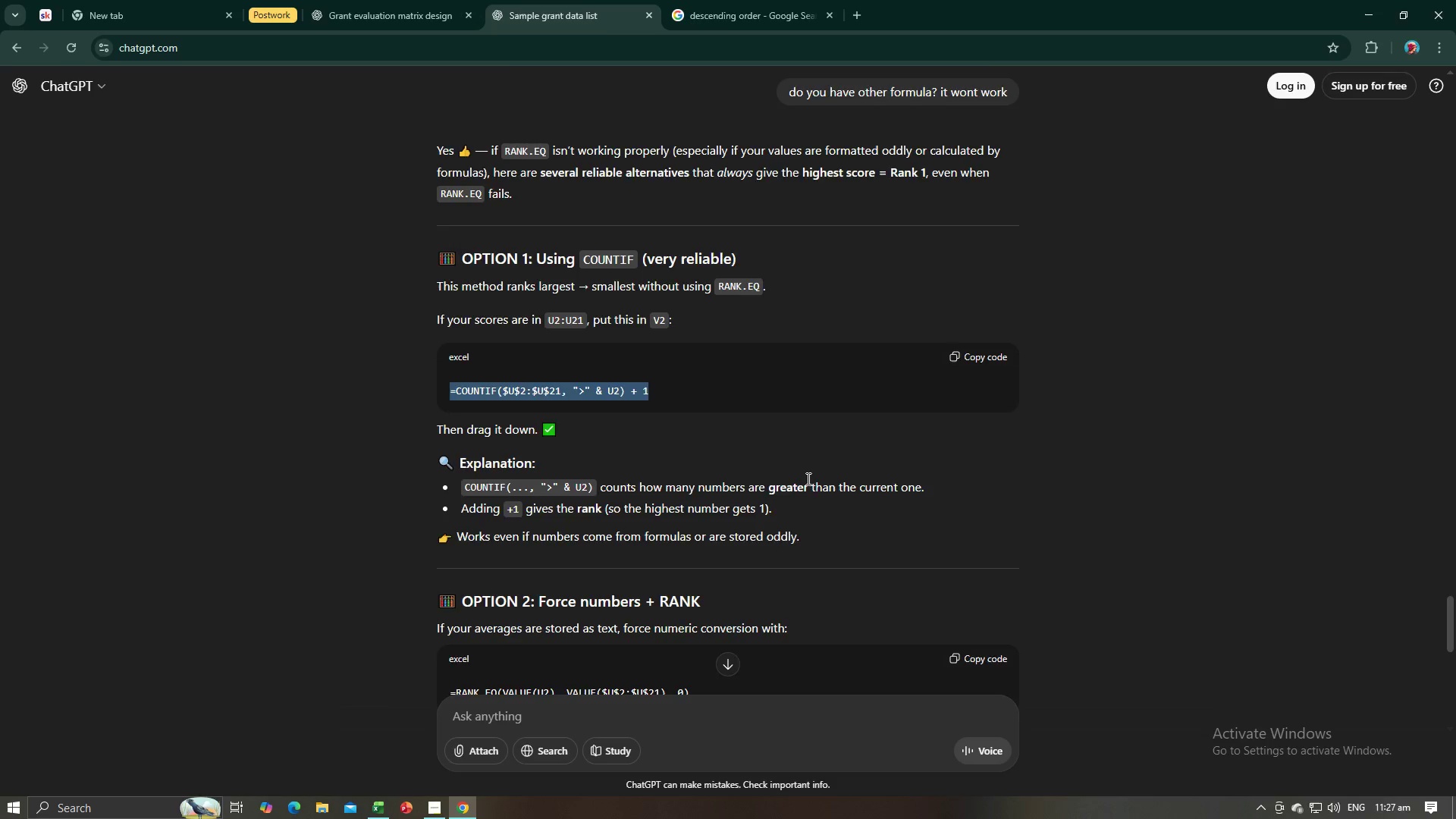 
scroll: coordinate [808, 479], scroll_direction: down, amount: 3.0
 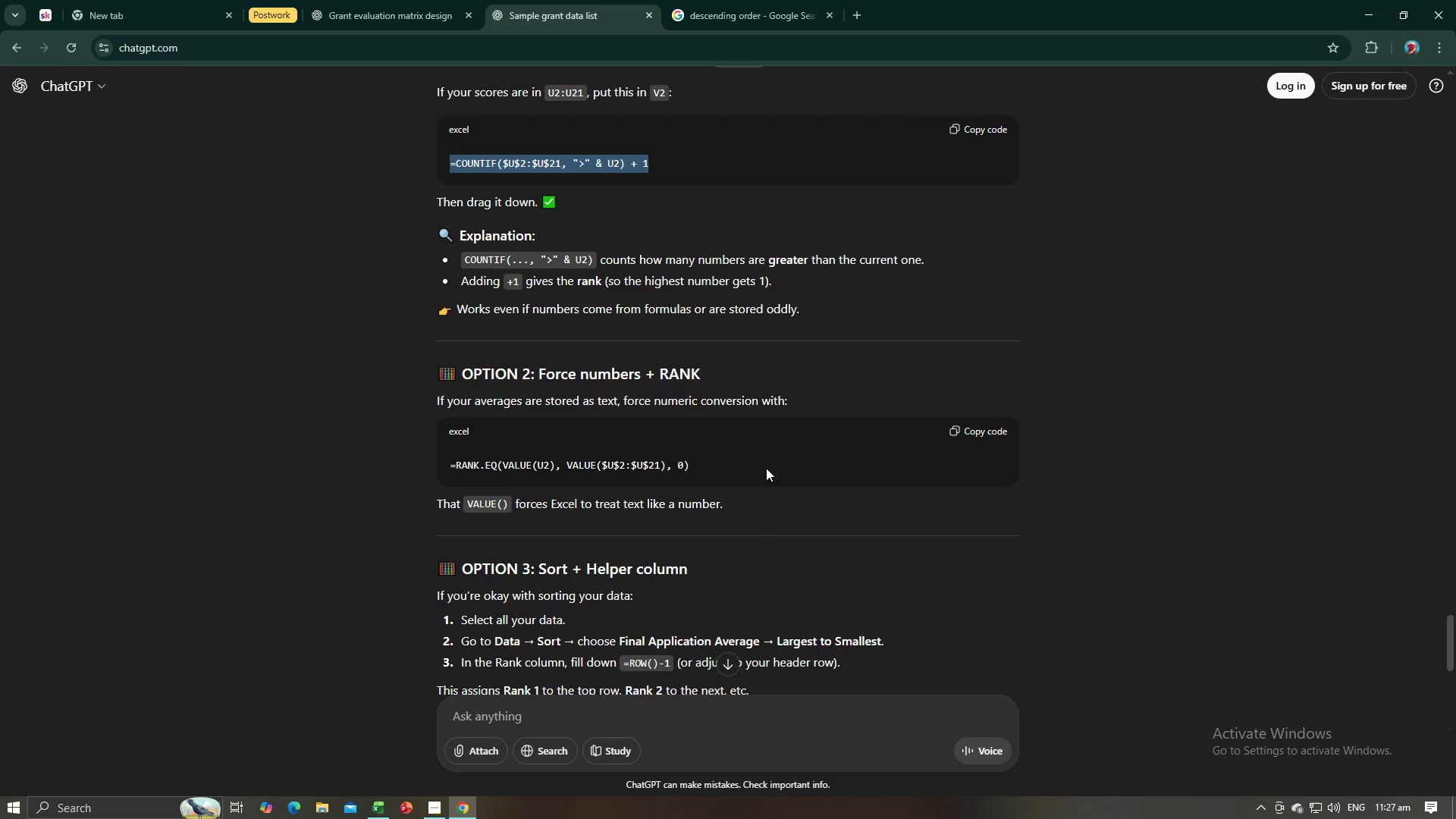 
left_click_drag(start_coordinate=[723, 462], to_coordinate=[429, 466])
 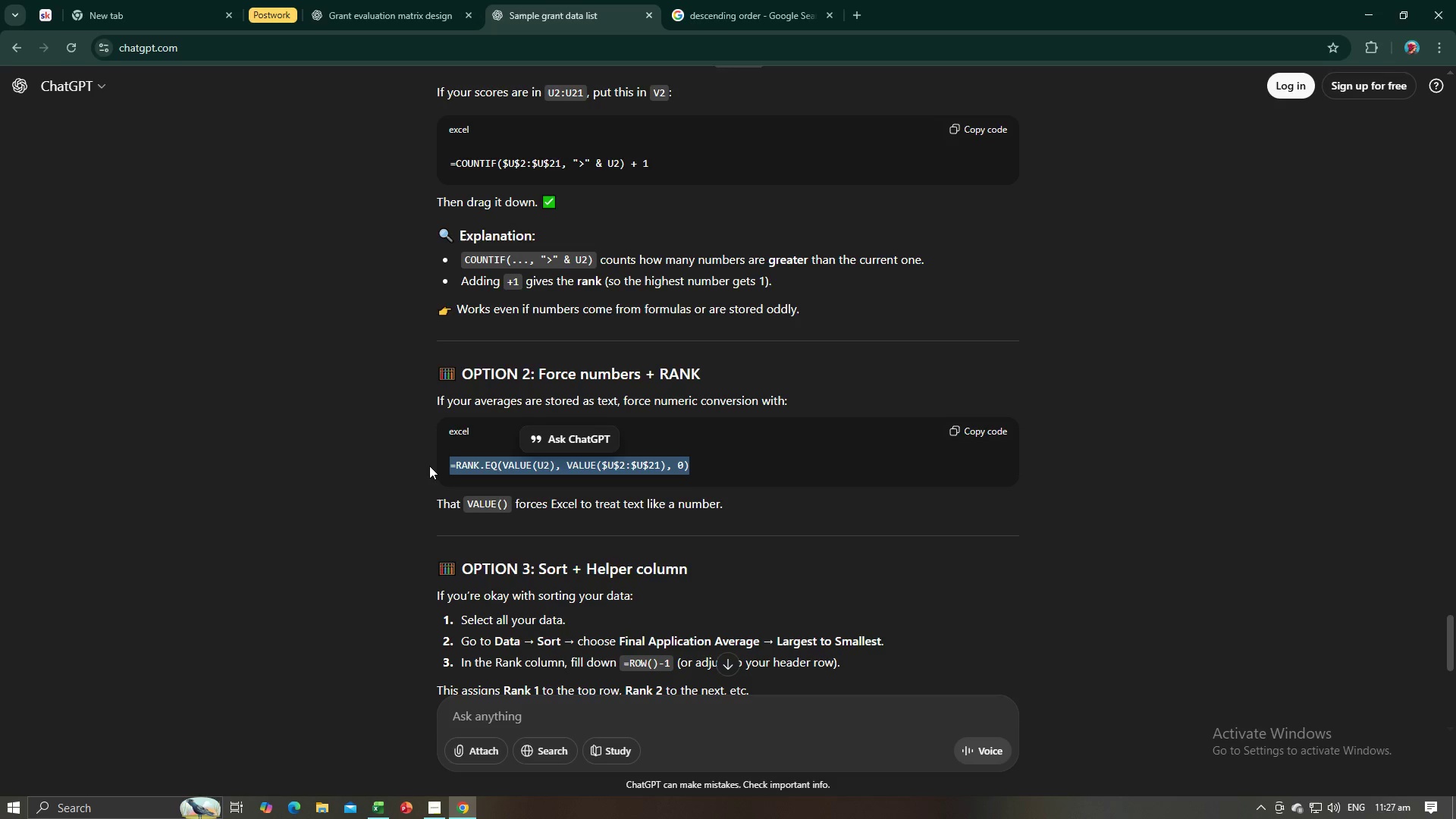 
key(Control+C)
 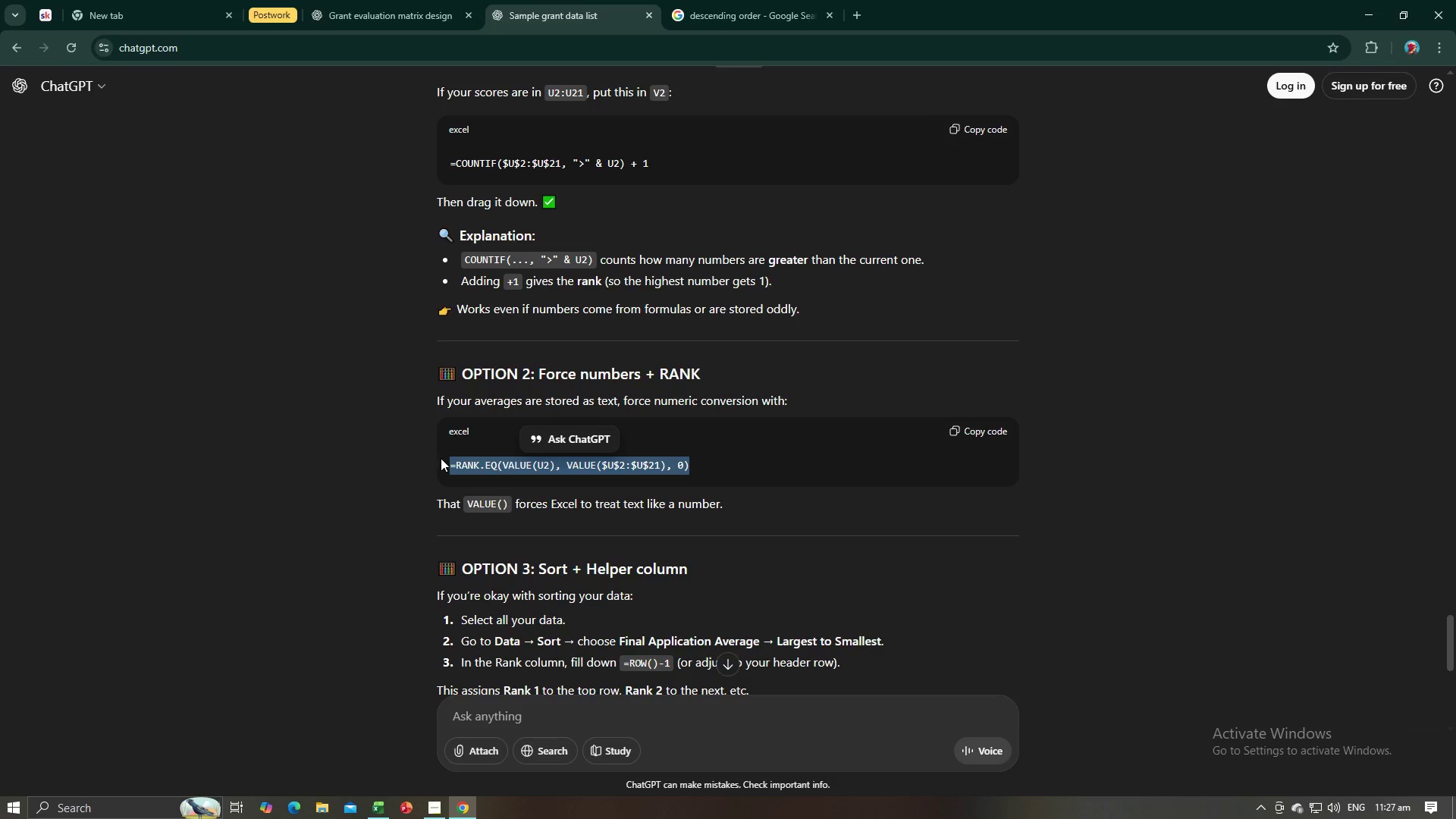 
key(Control+C)
 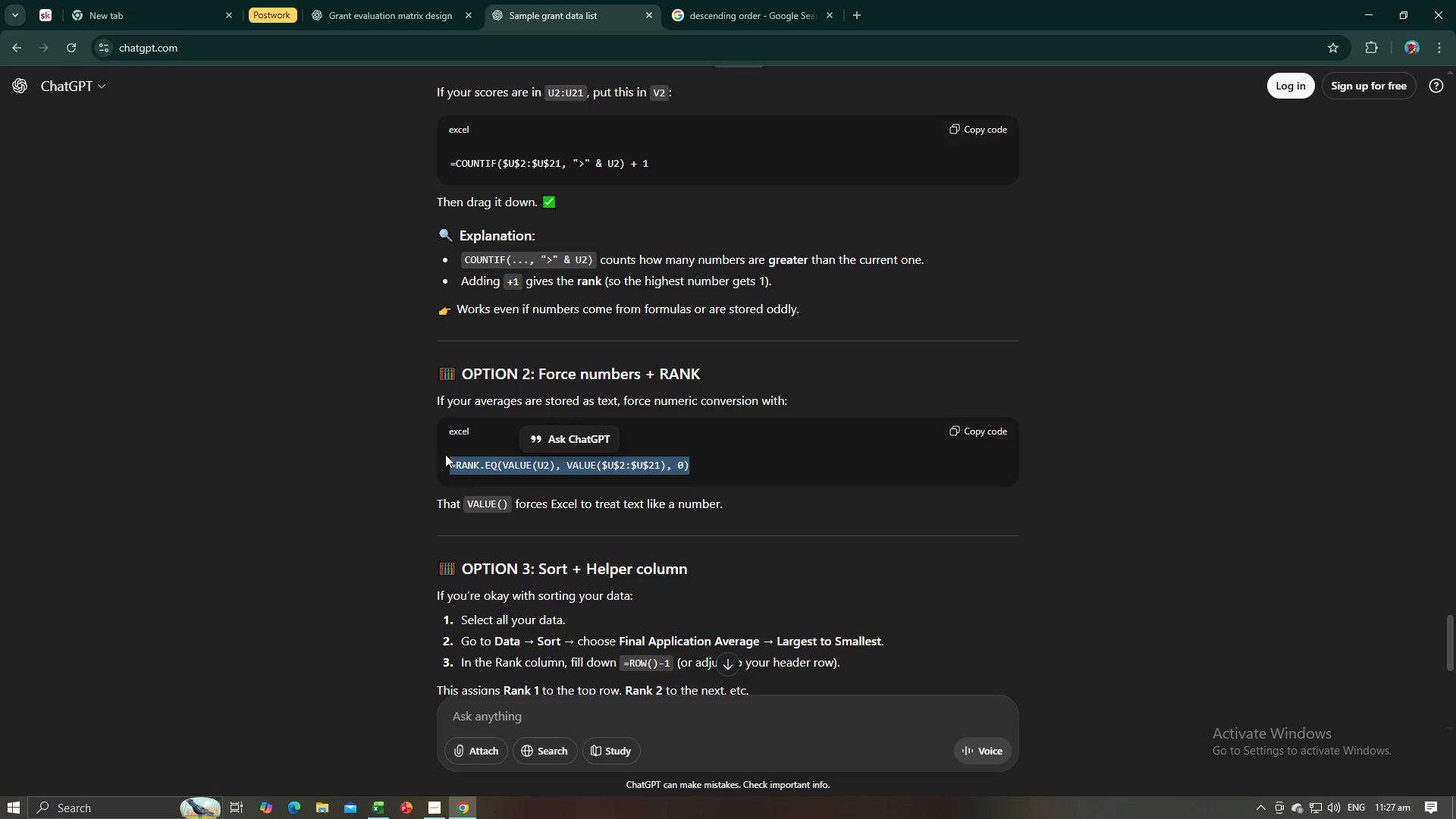 
key(Alt+AltLeft)
 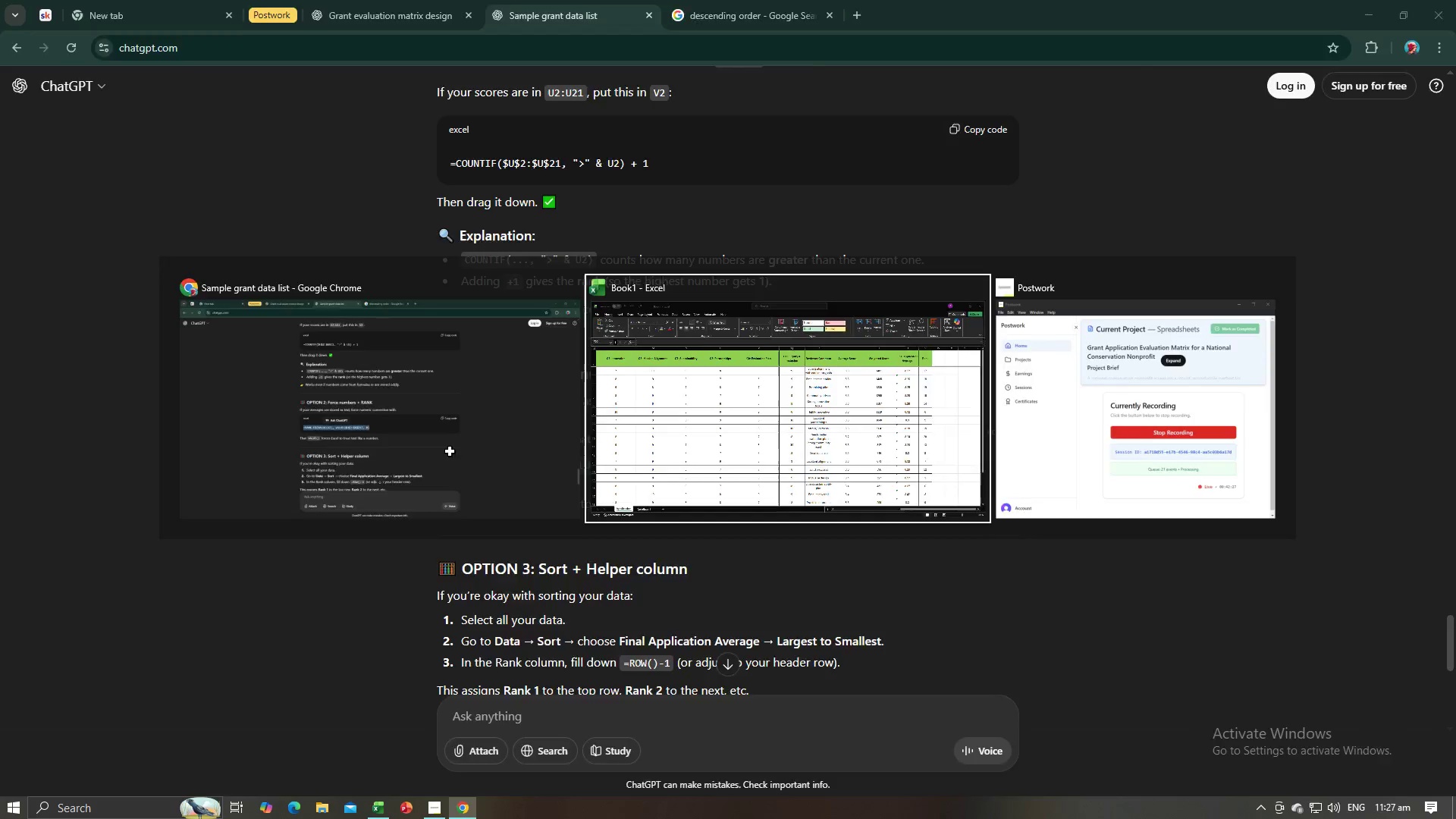 
key(Alt+Tab)
 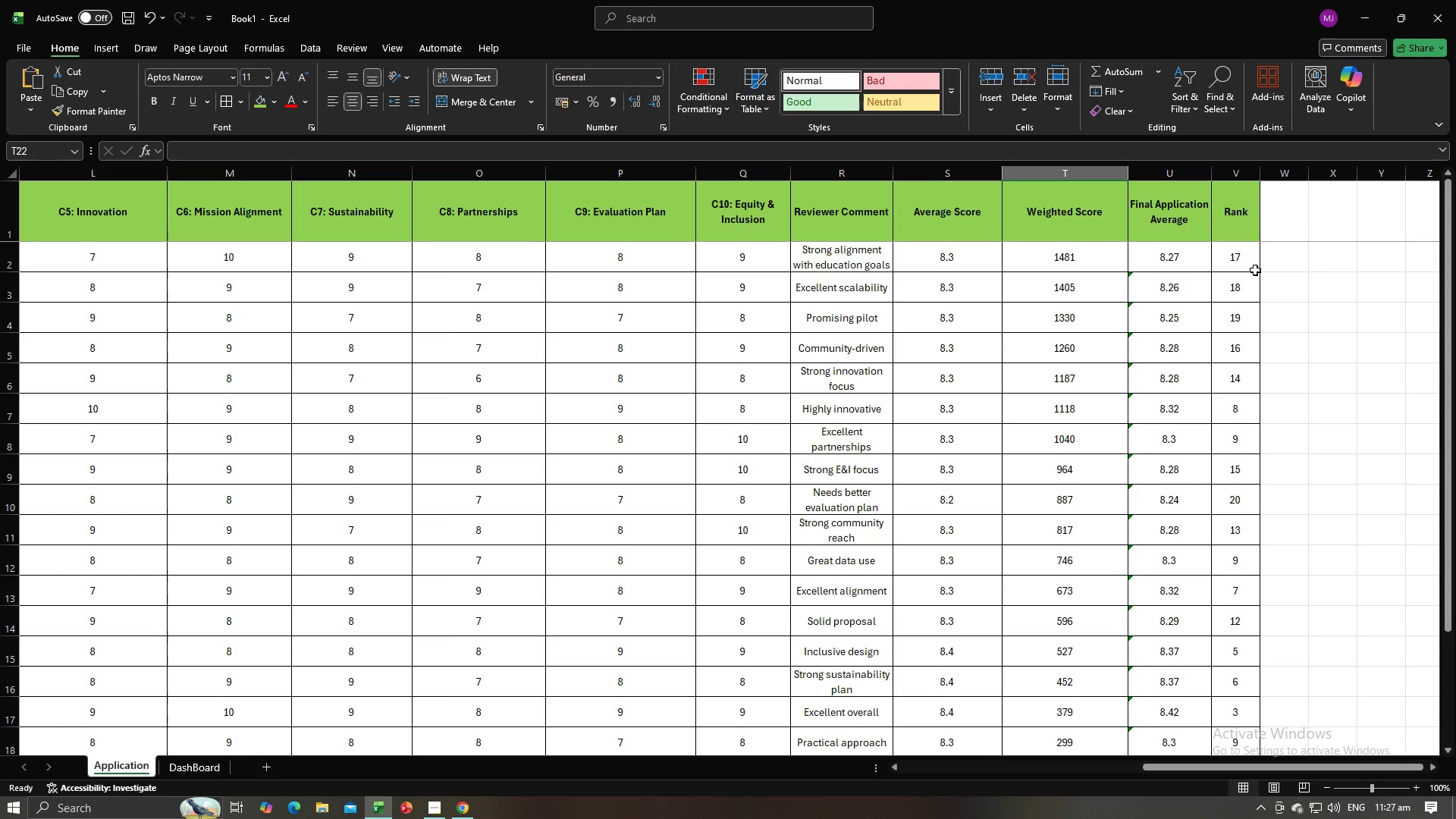 
left_click([1247, 262])
 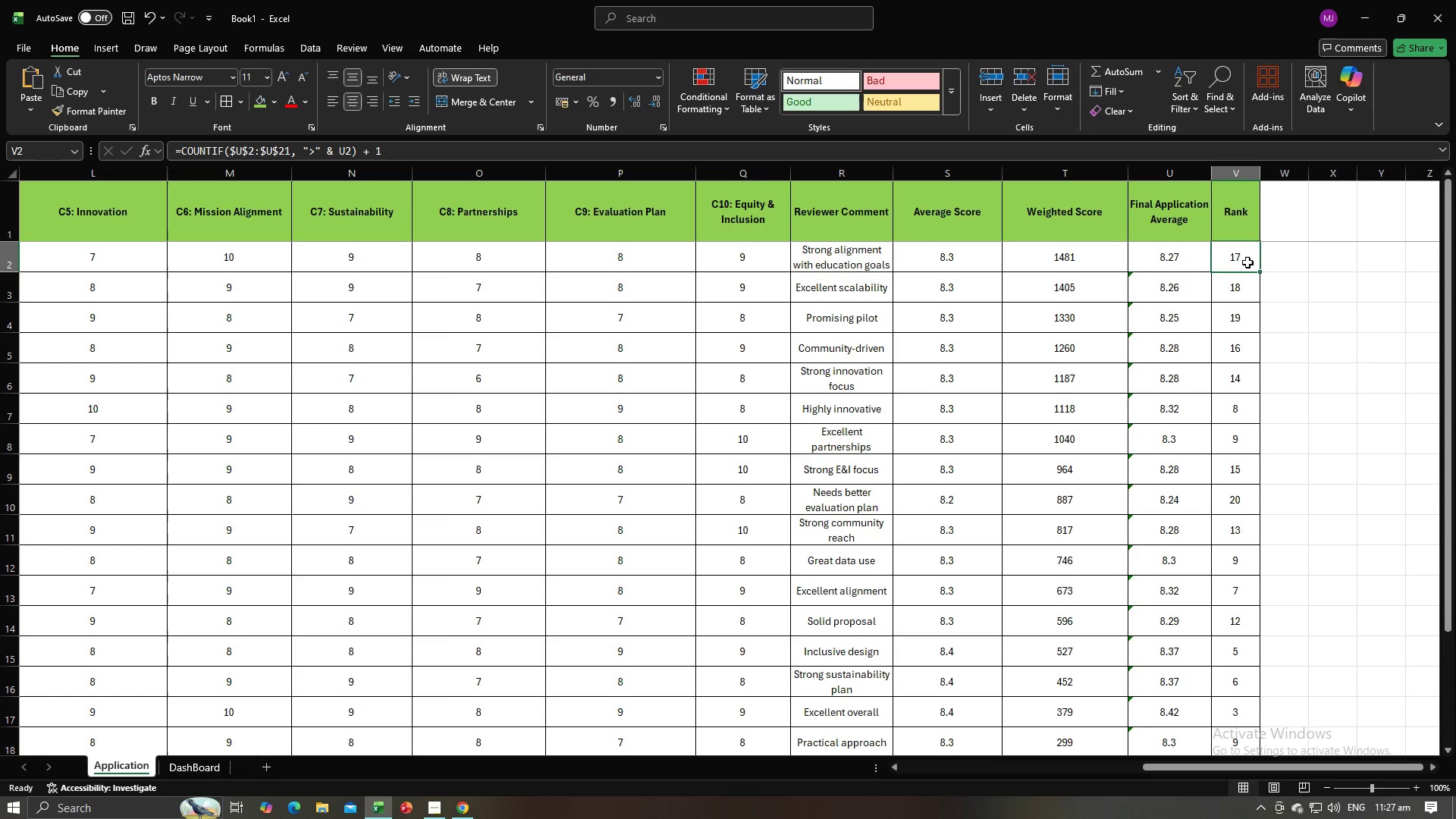 
key(Control+V)
 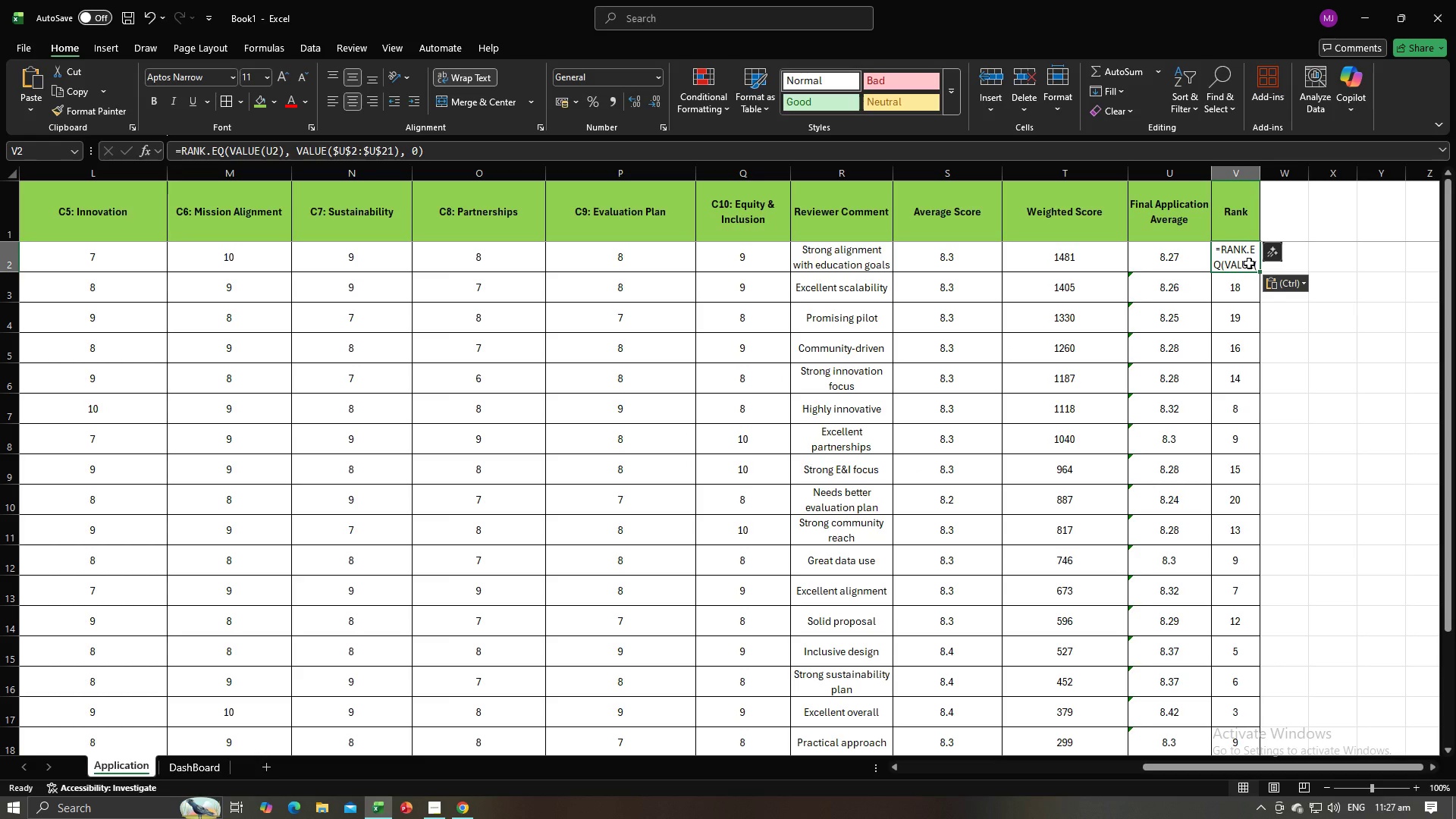 
key(Enter)
 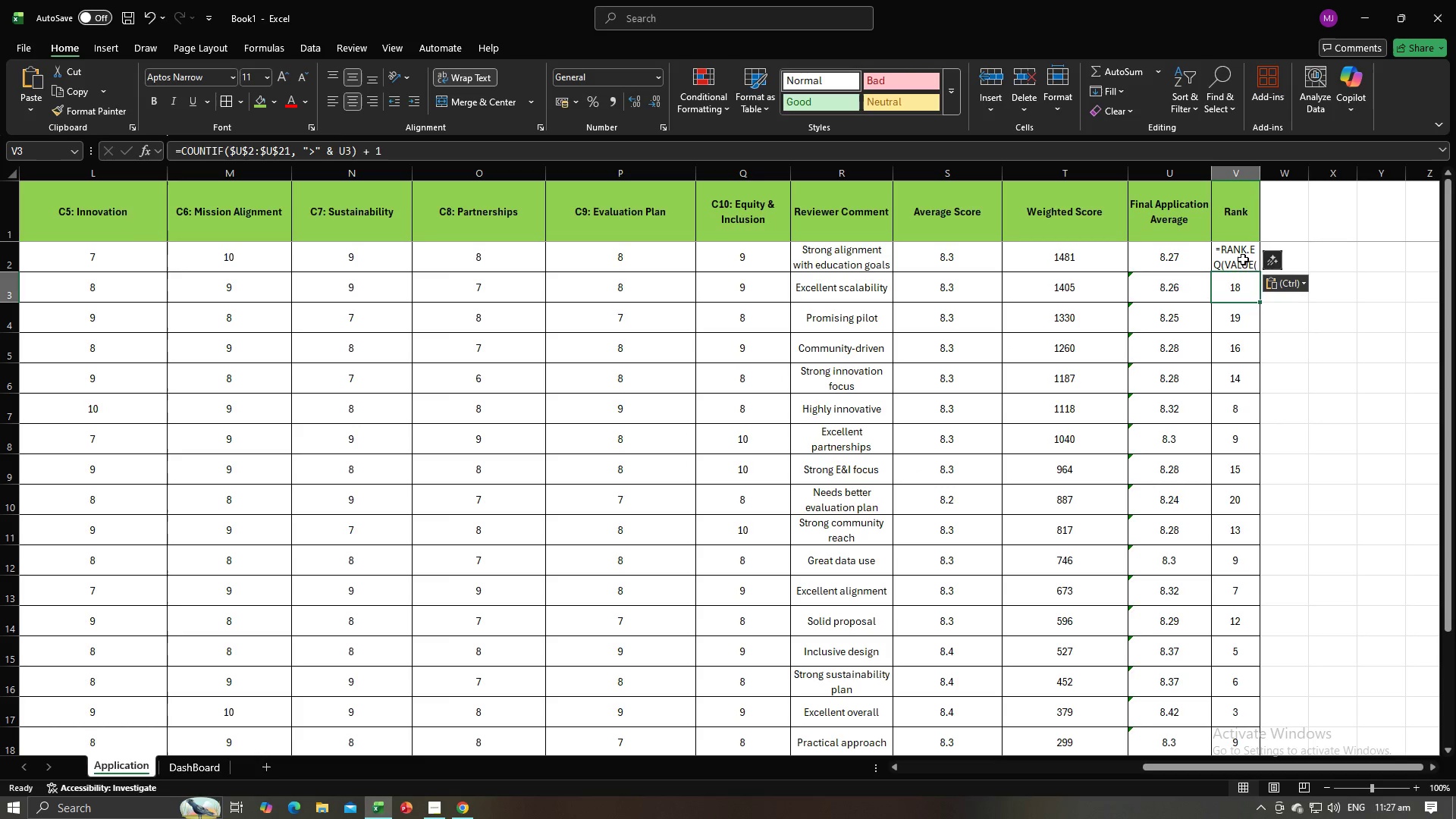 
left_click([1242, 259])
 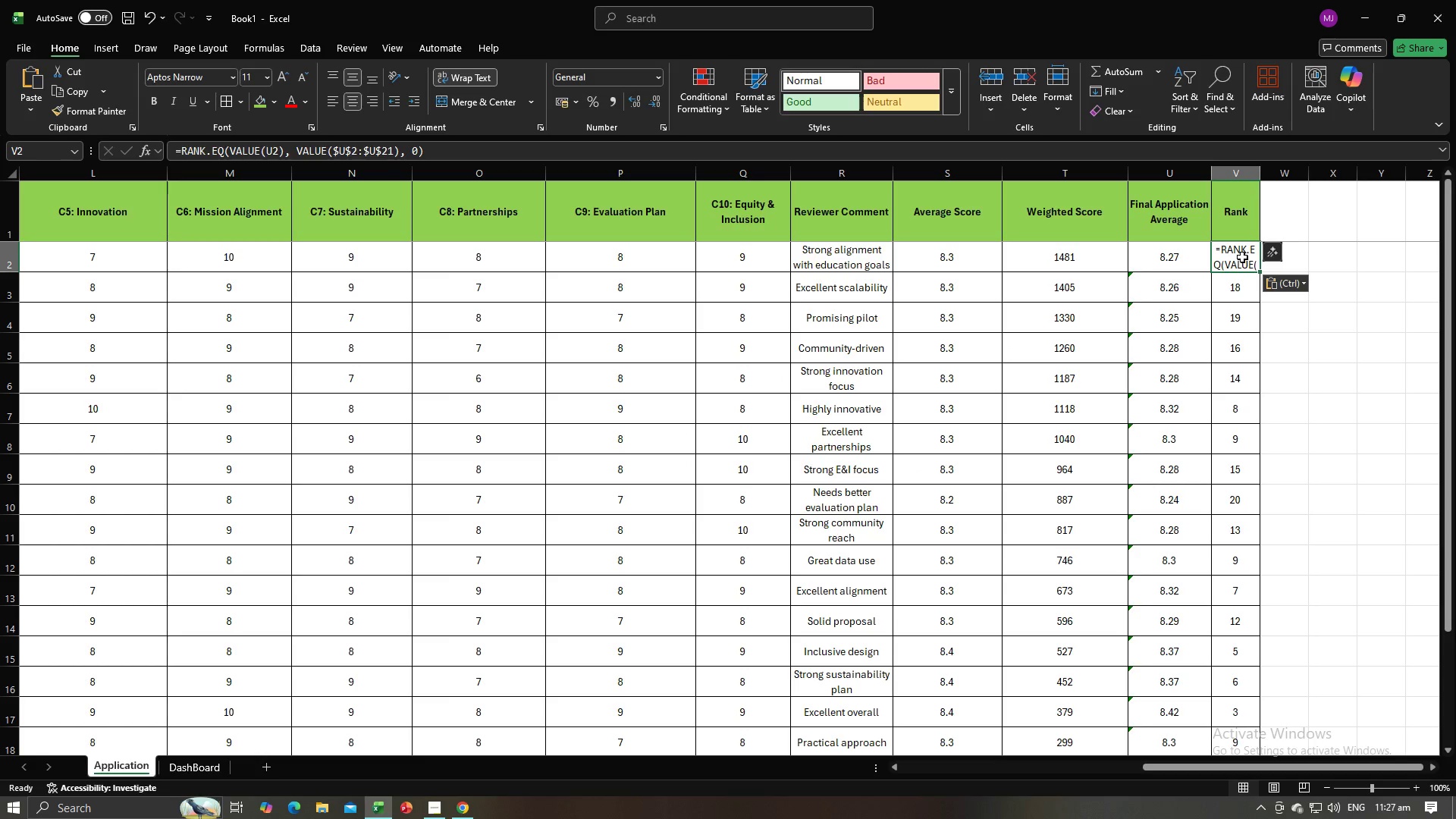 
double_click([1242, 257])
 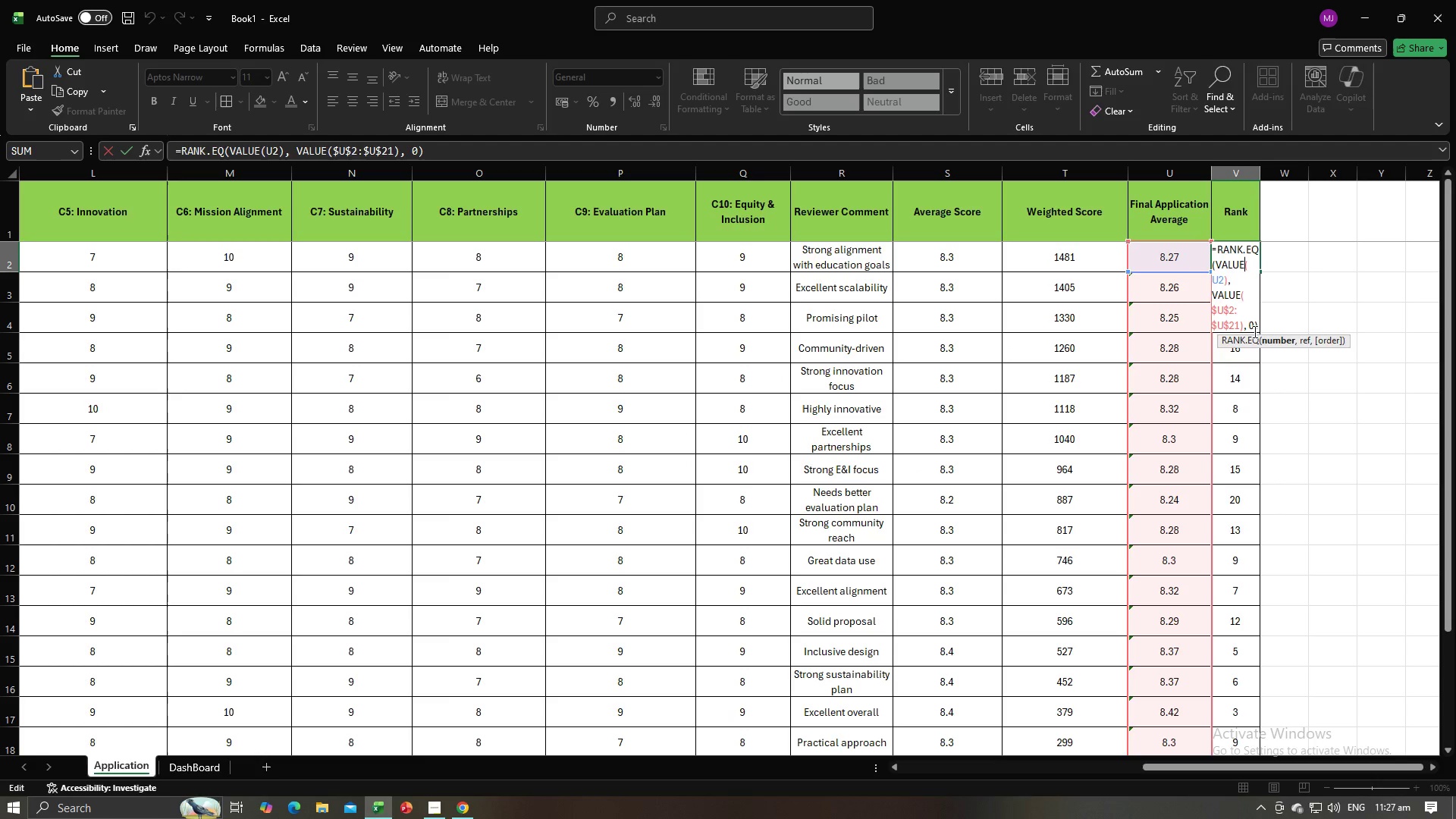 
key(Enter)
 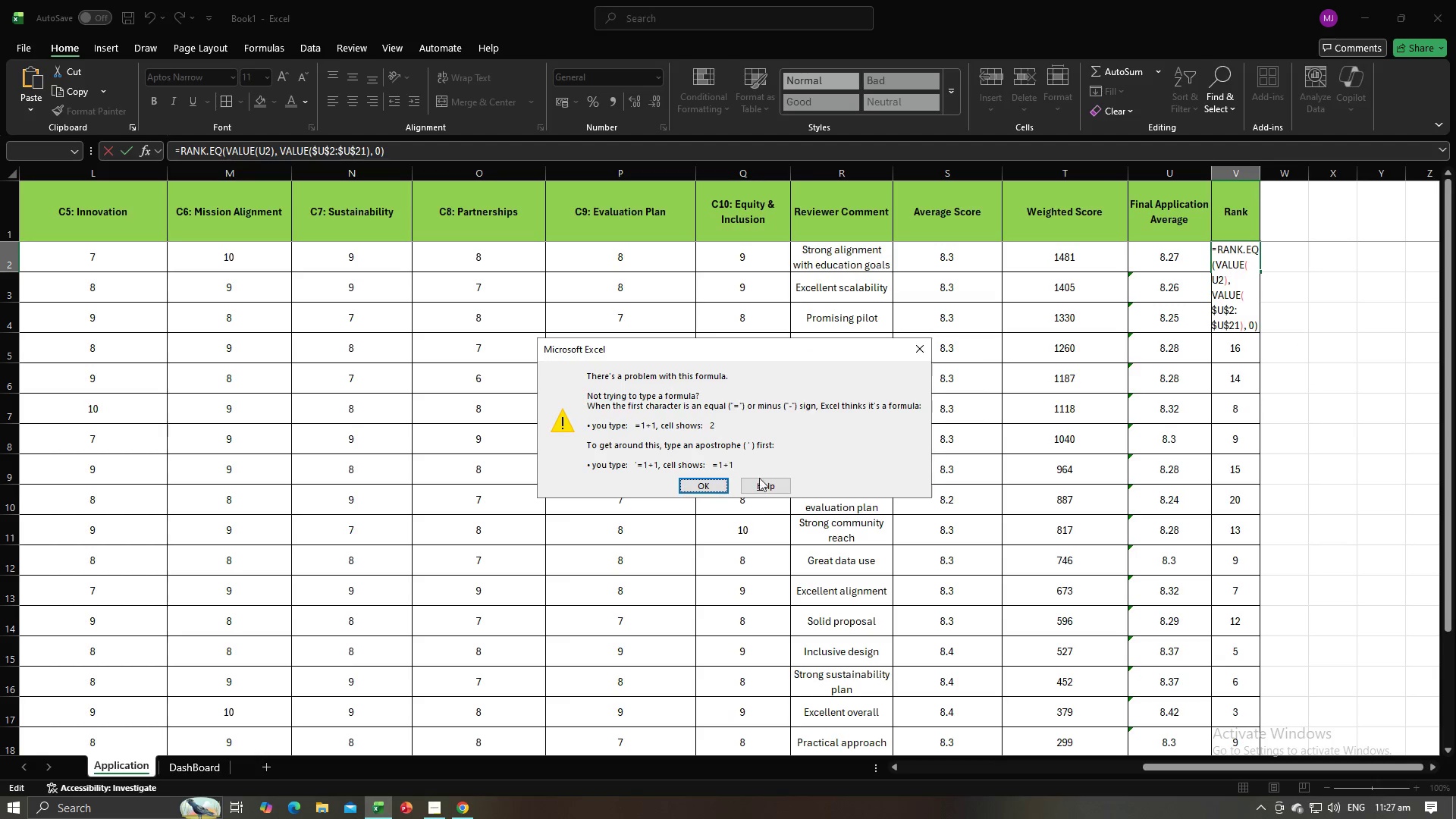 
left_click([720, 484])
 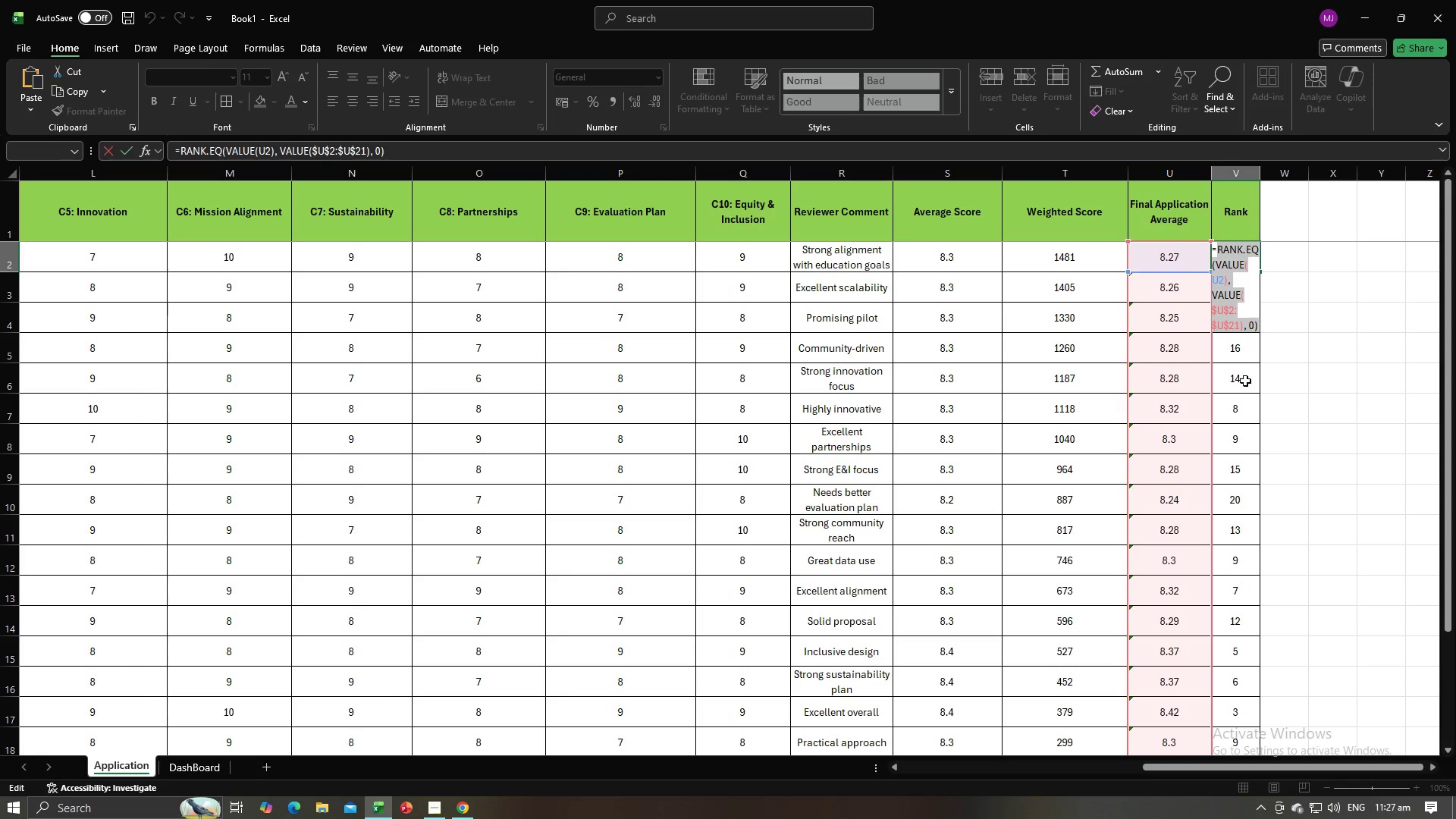 
left_click([1245, 381])
 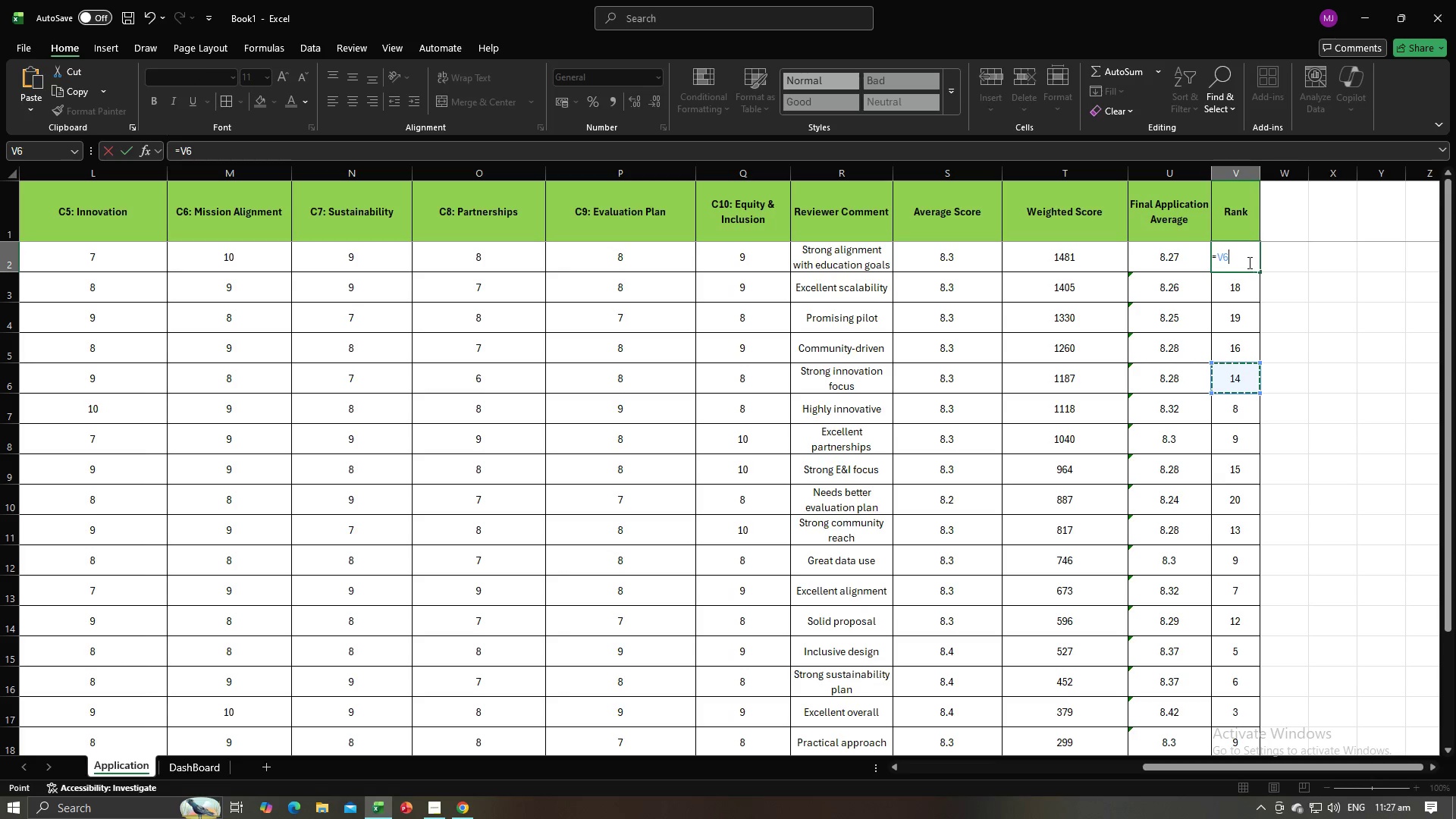 
left_click([1248, 262])
 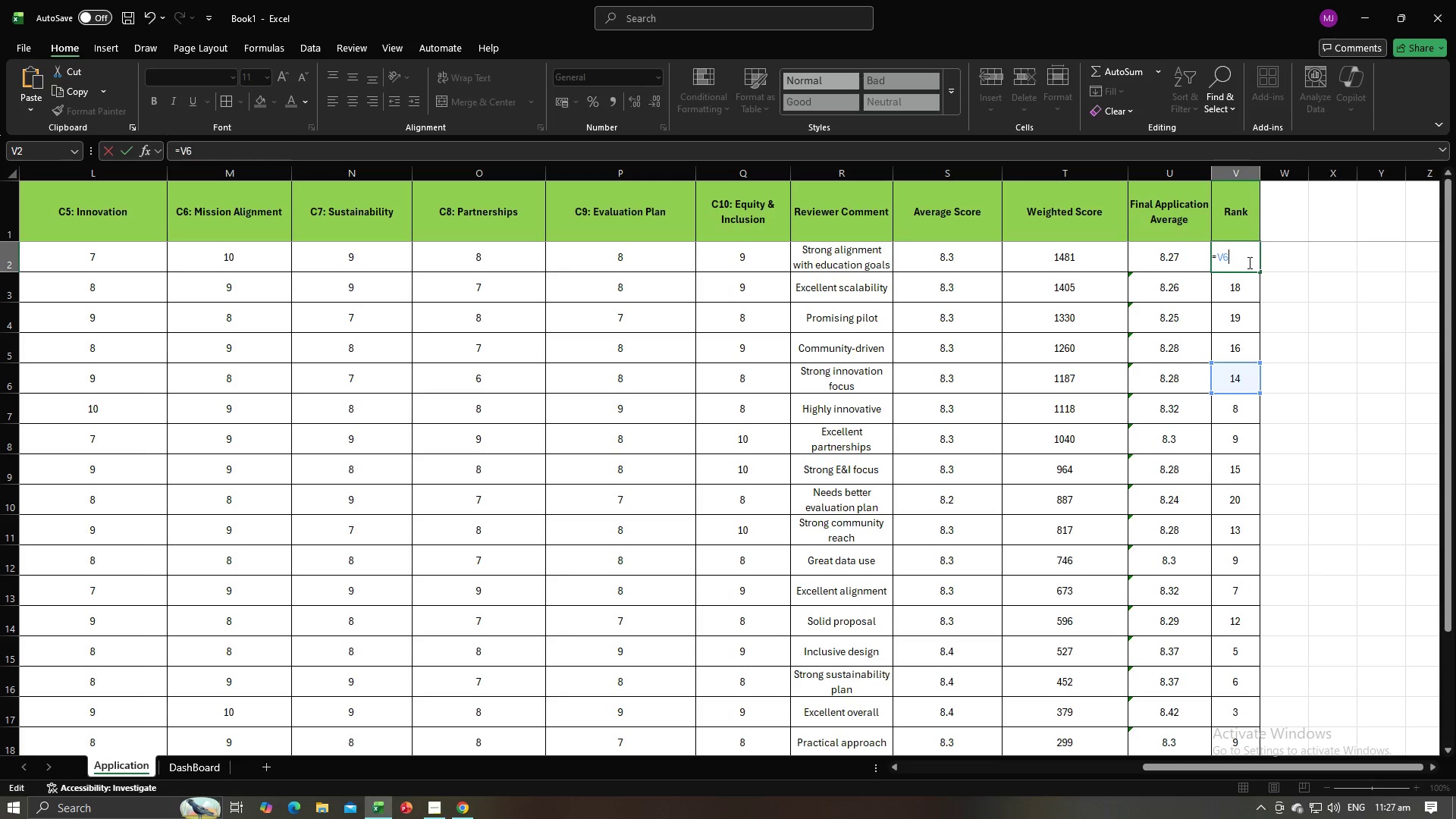 
left_click_drag(start_coordinate=[1248, 262], to_coordinate=[1194, 255])
 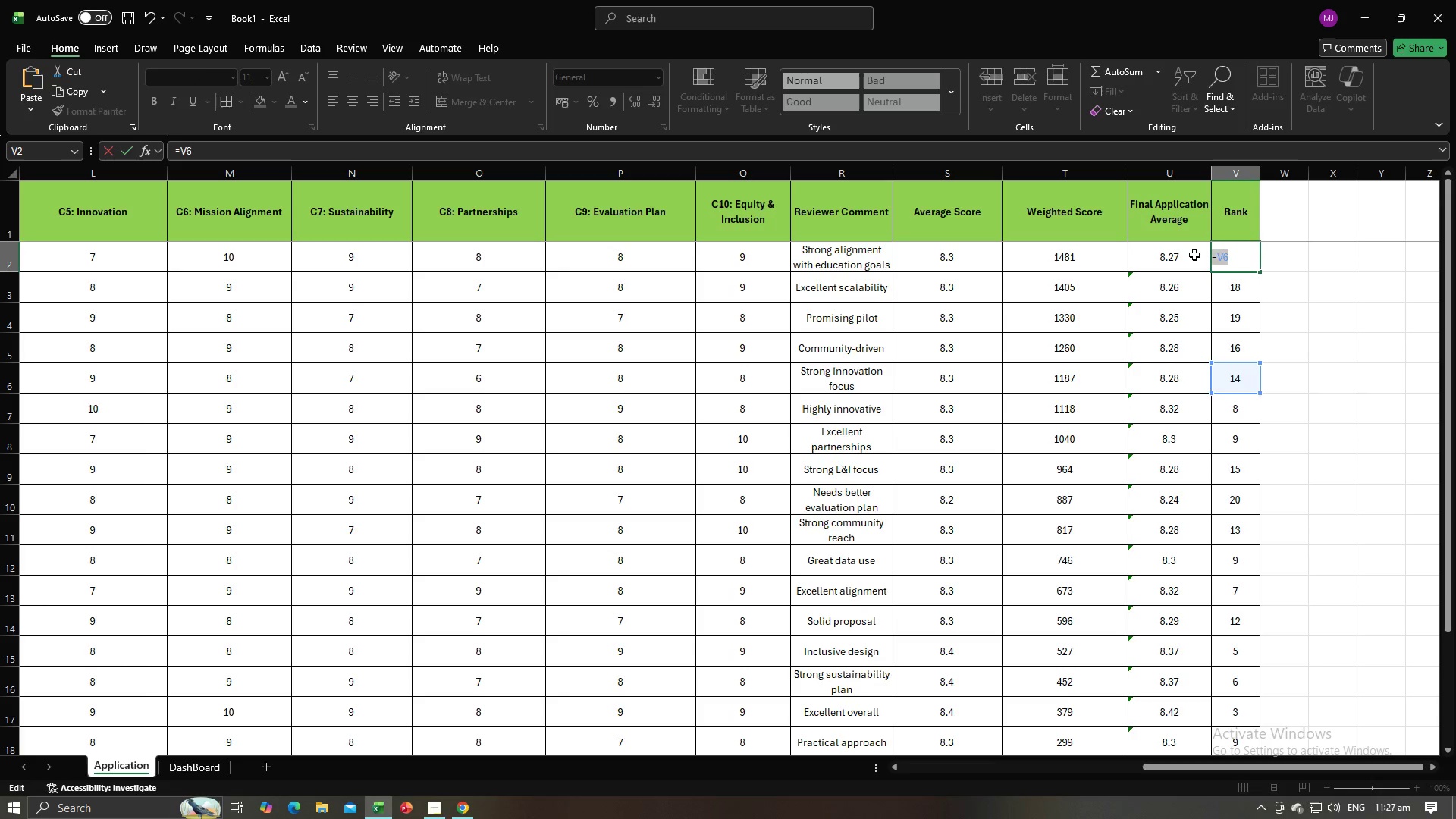 
key(Backspace)
 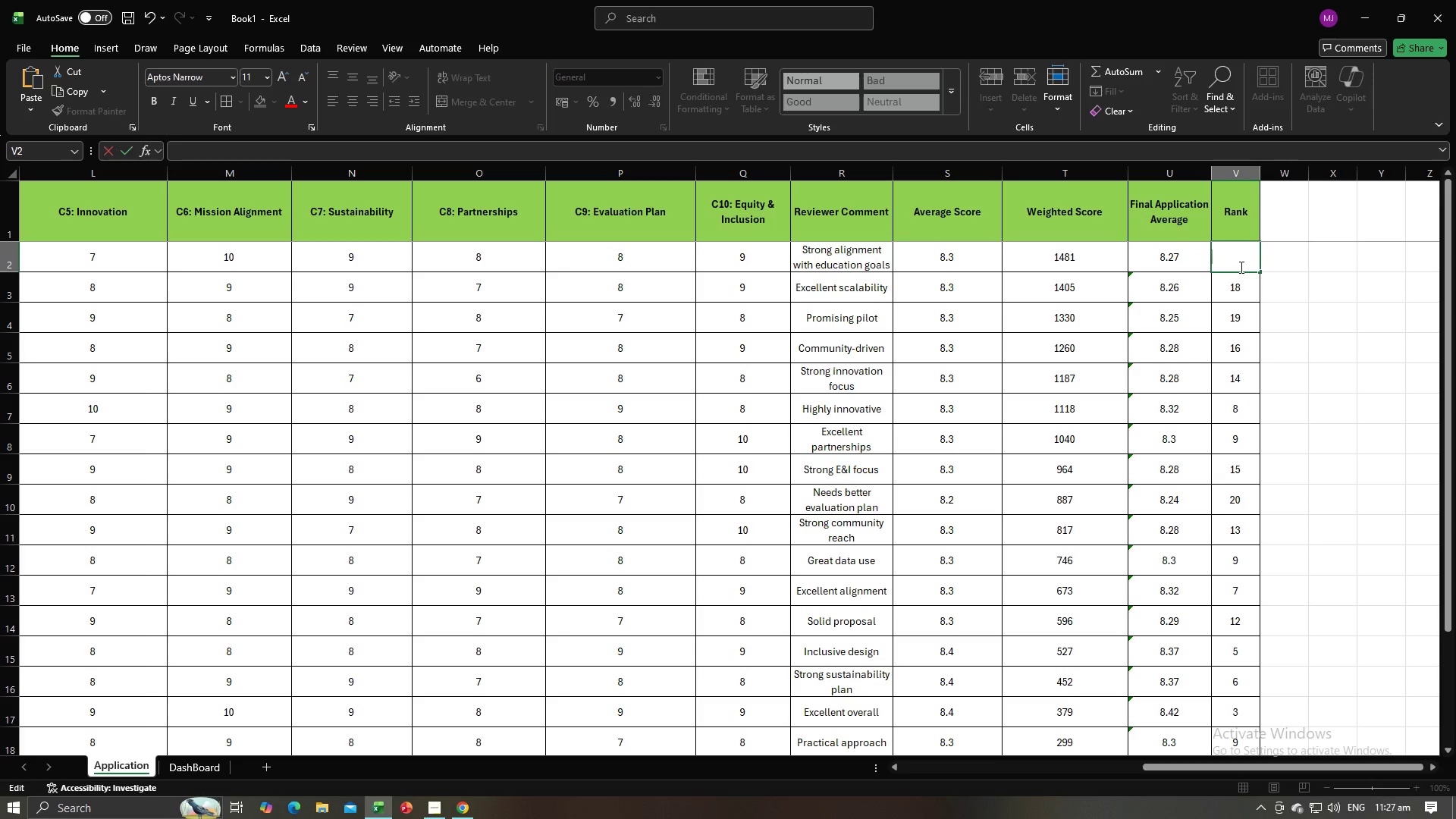 
left_click([1240, 267])
 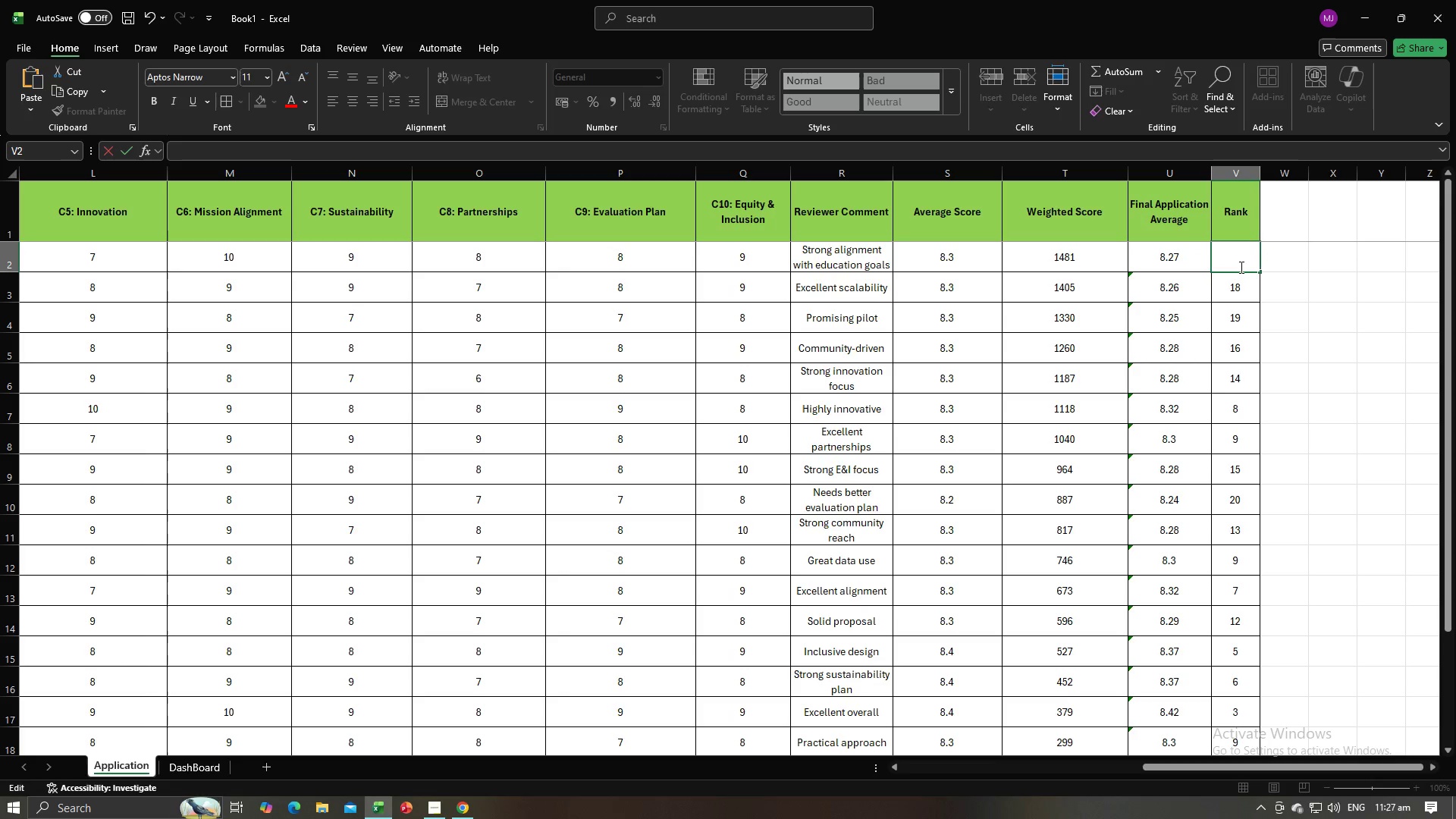 
key(Control+V)
 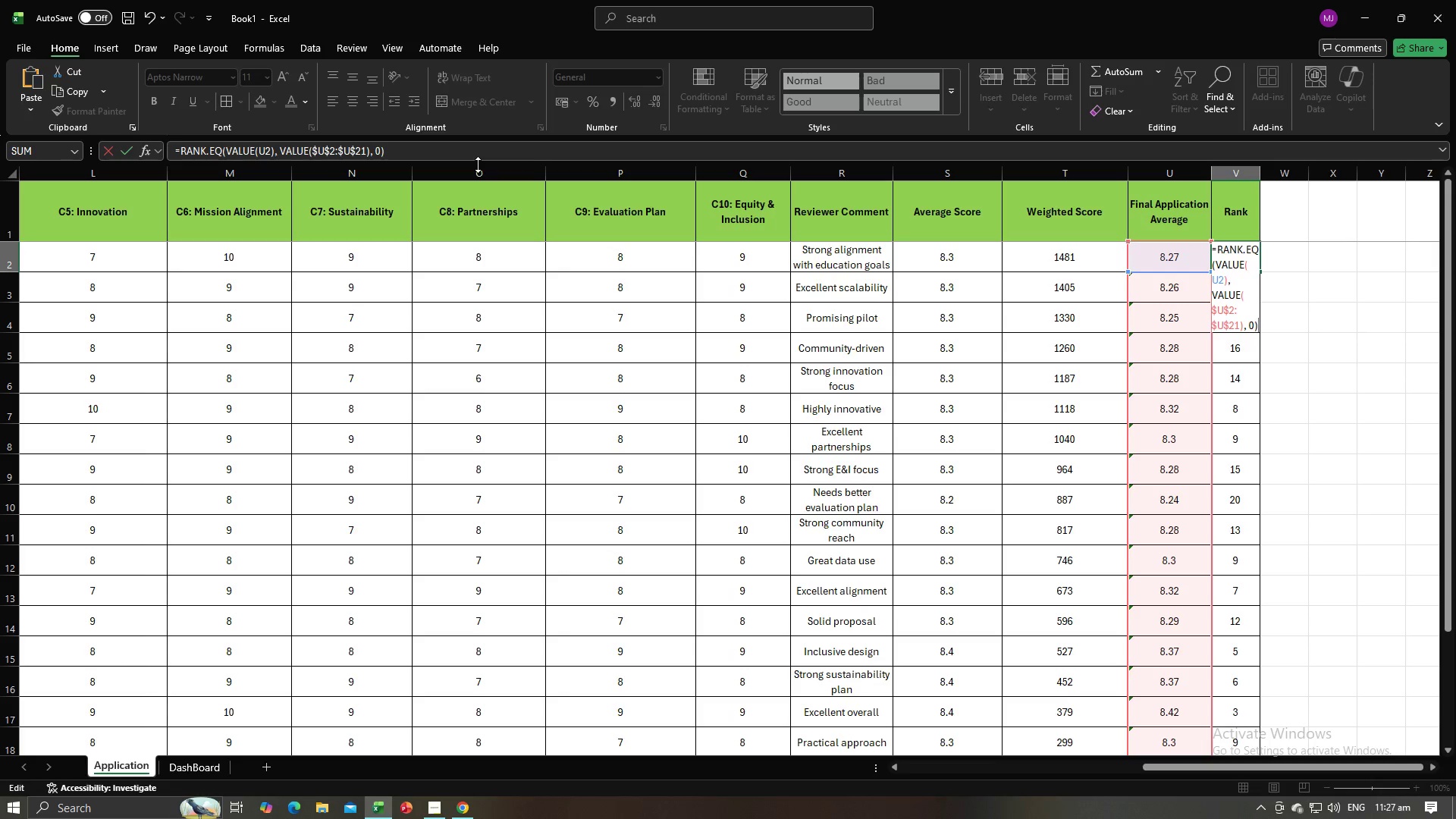 
left_click([503, 154])
 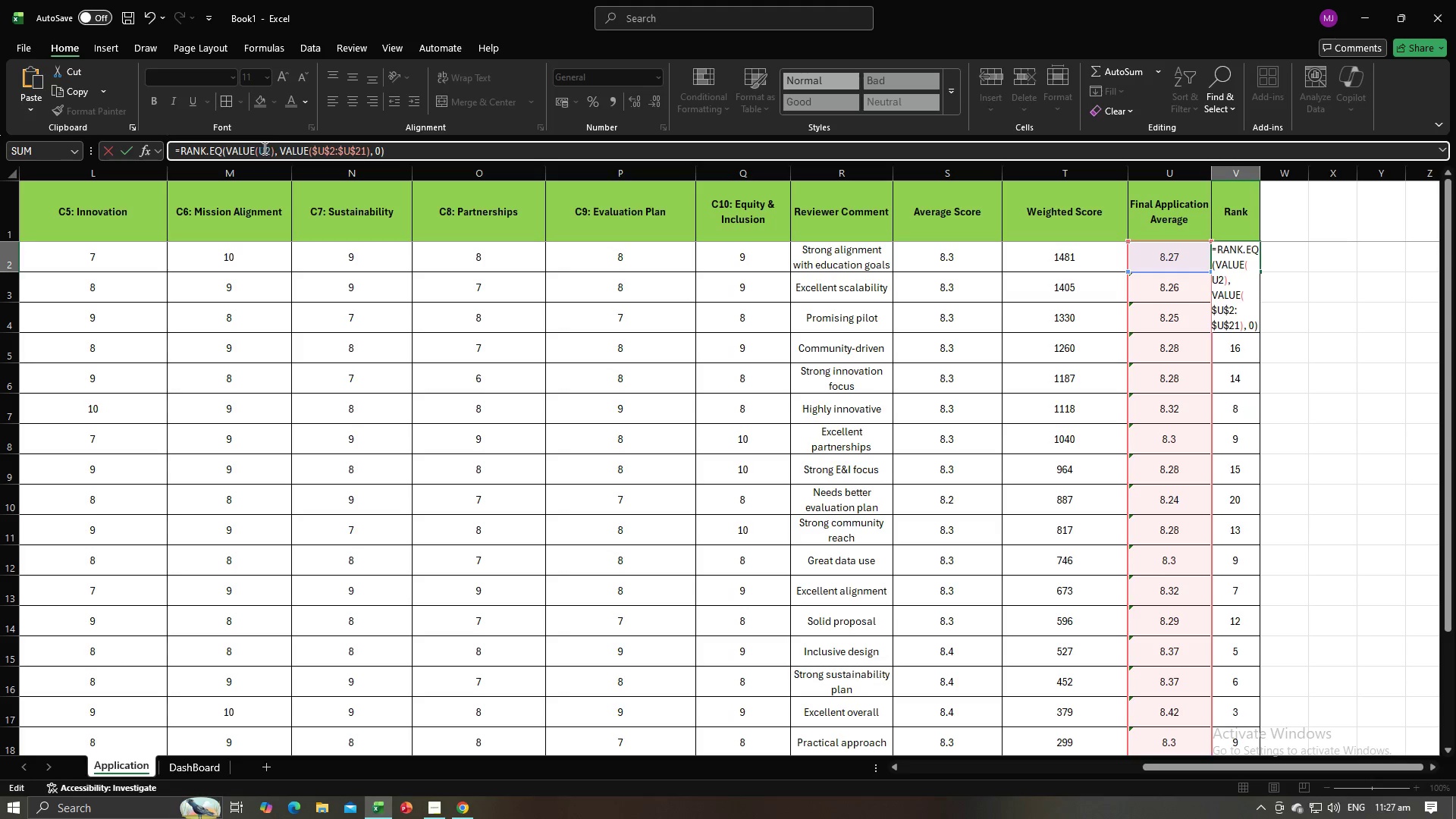 
left_click_drag(start_coordinate=[255, 146], to_coordinate=[229, 146])
 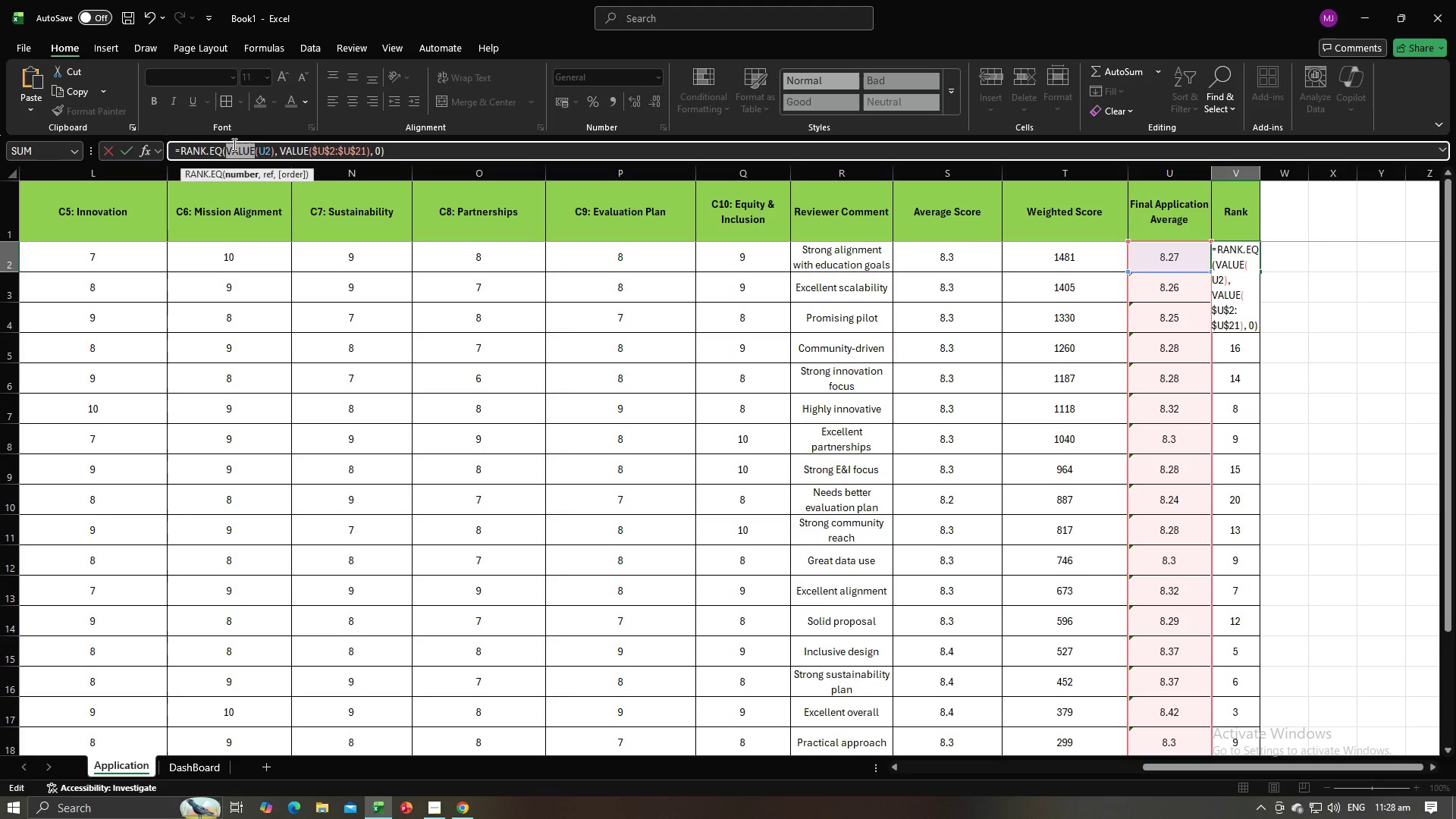 
key(Backspace)
 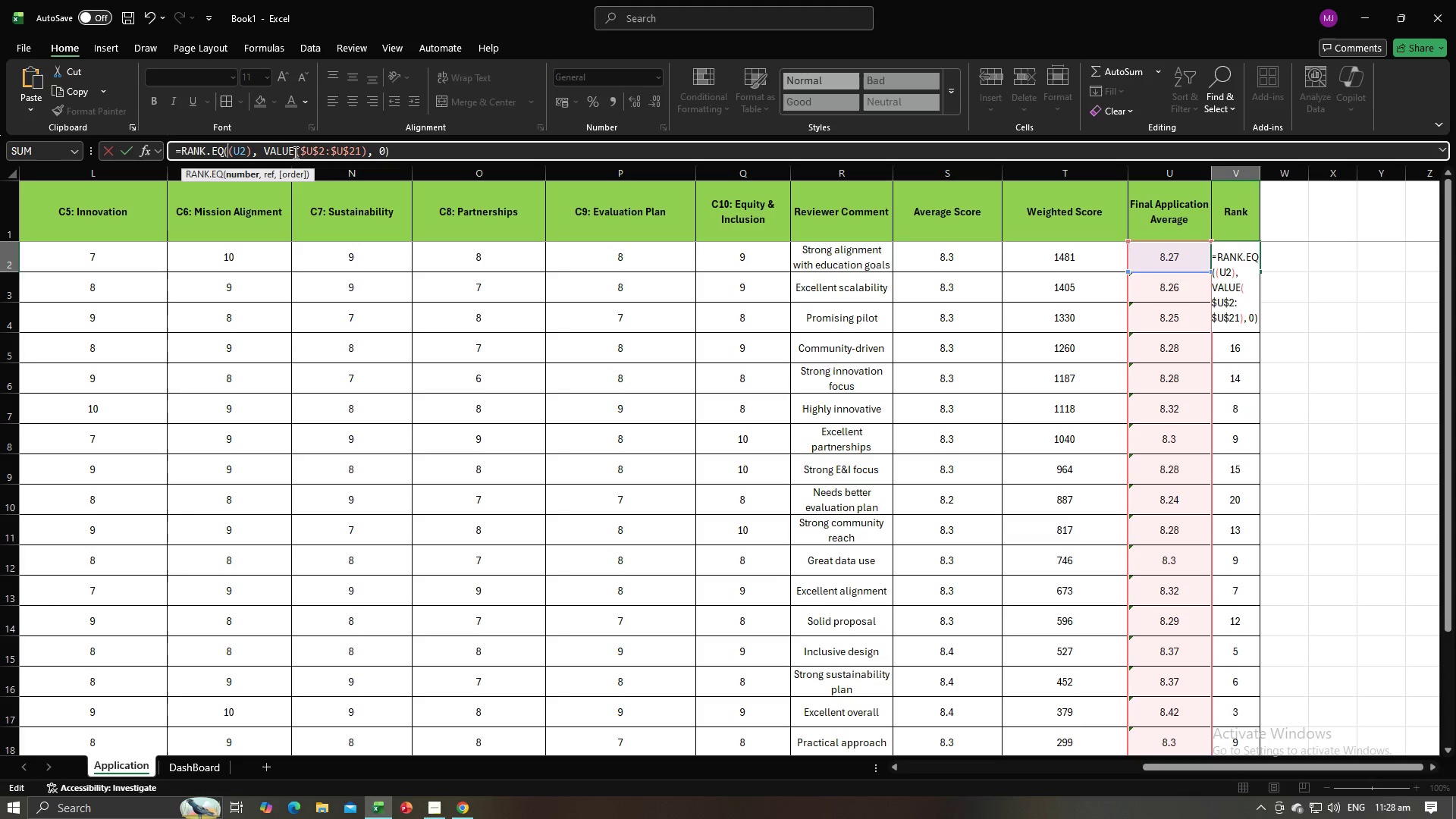 
left_click_drag(start_coordinate=[295, 152], to_coordinate=[265, 149])
 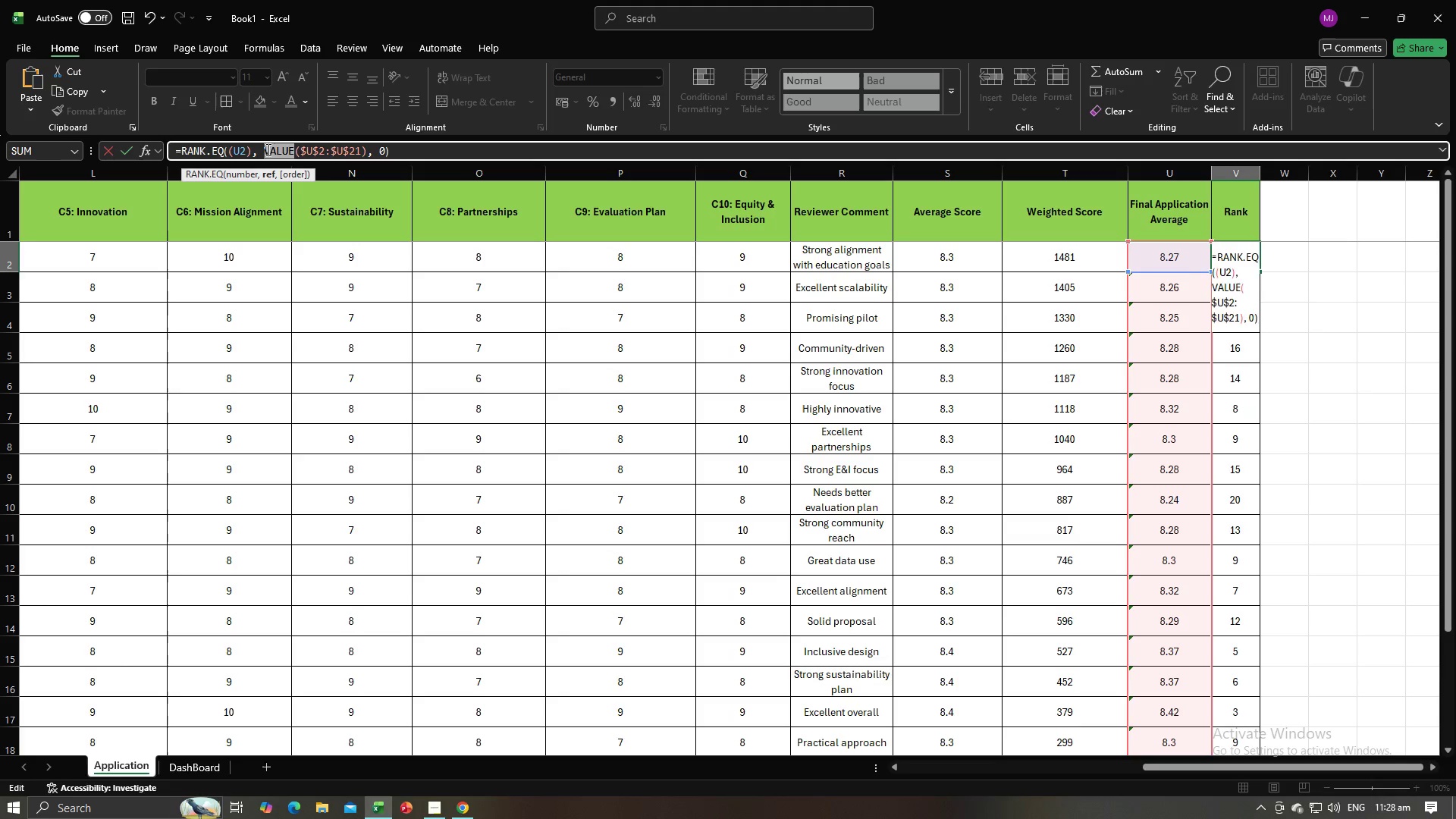 
key(Backspace)
 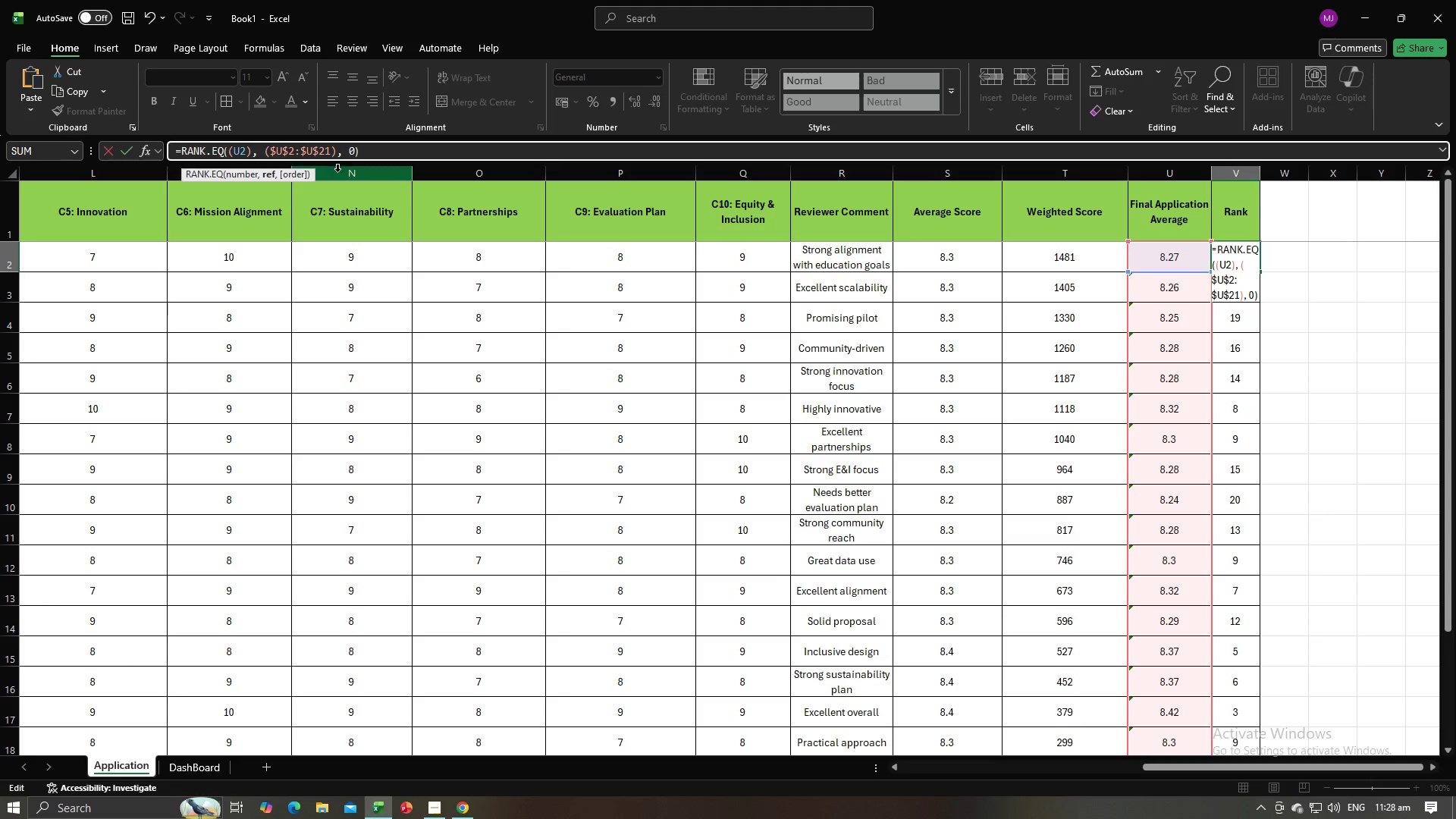 
key(Enter)
 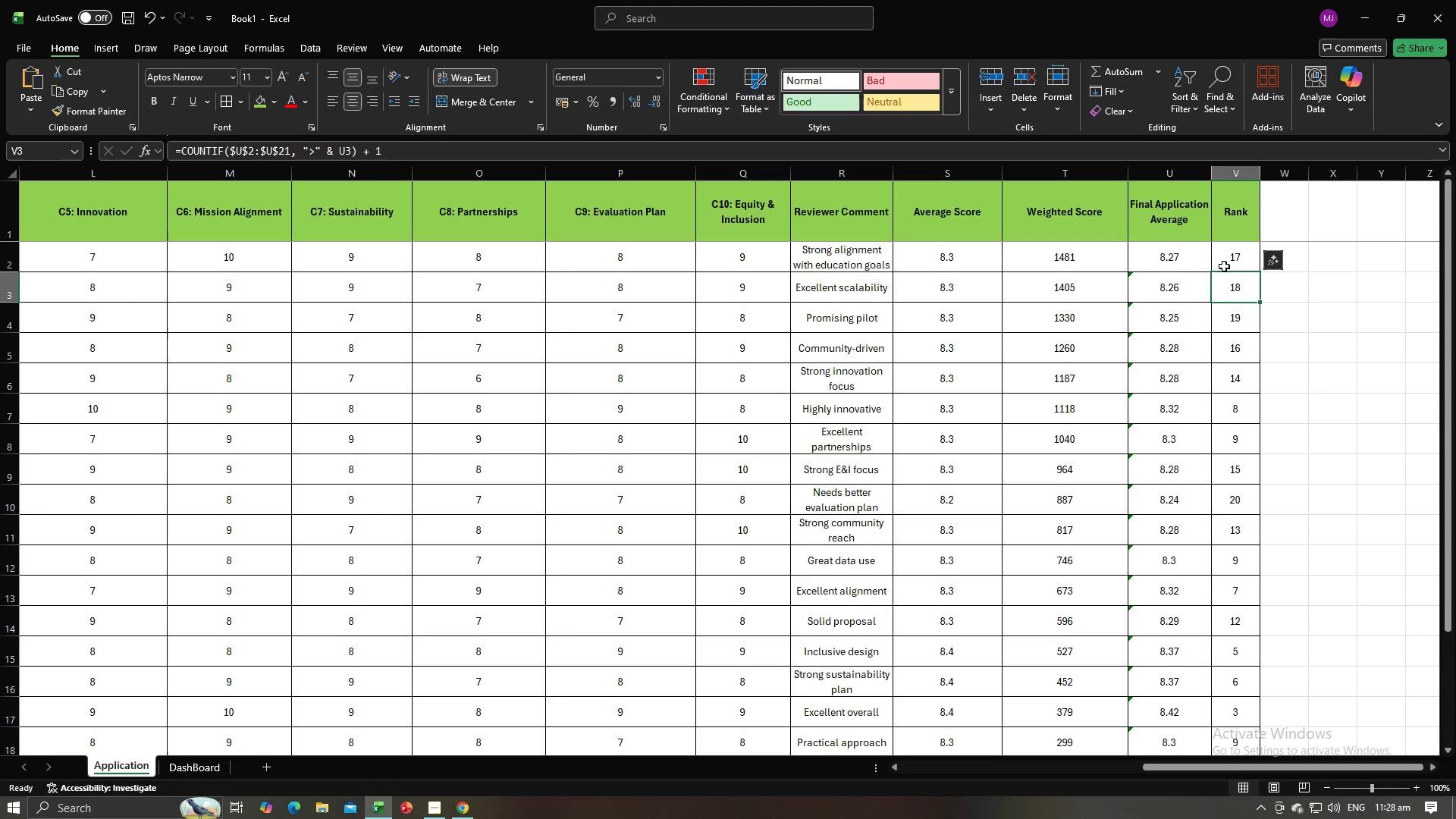 
left_click([1228, 264])
 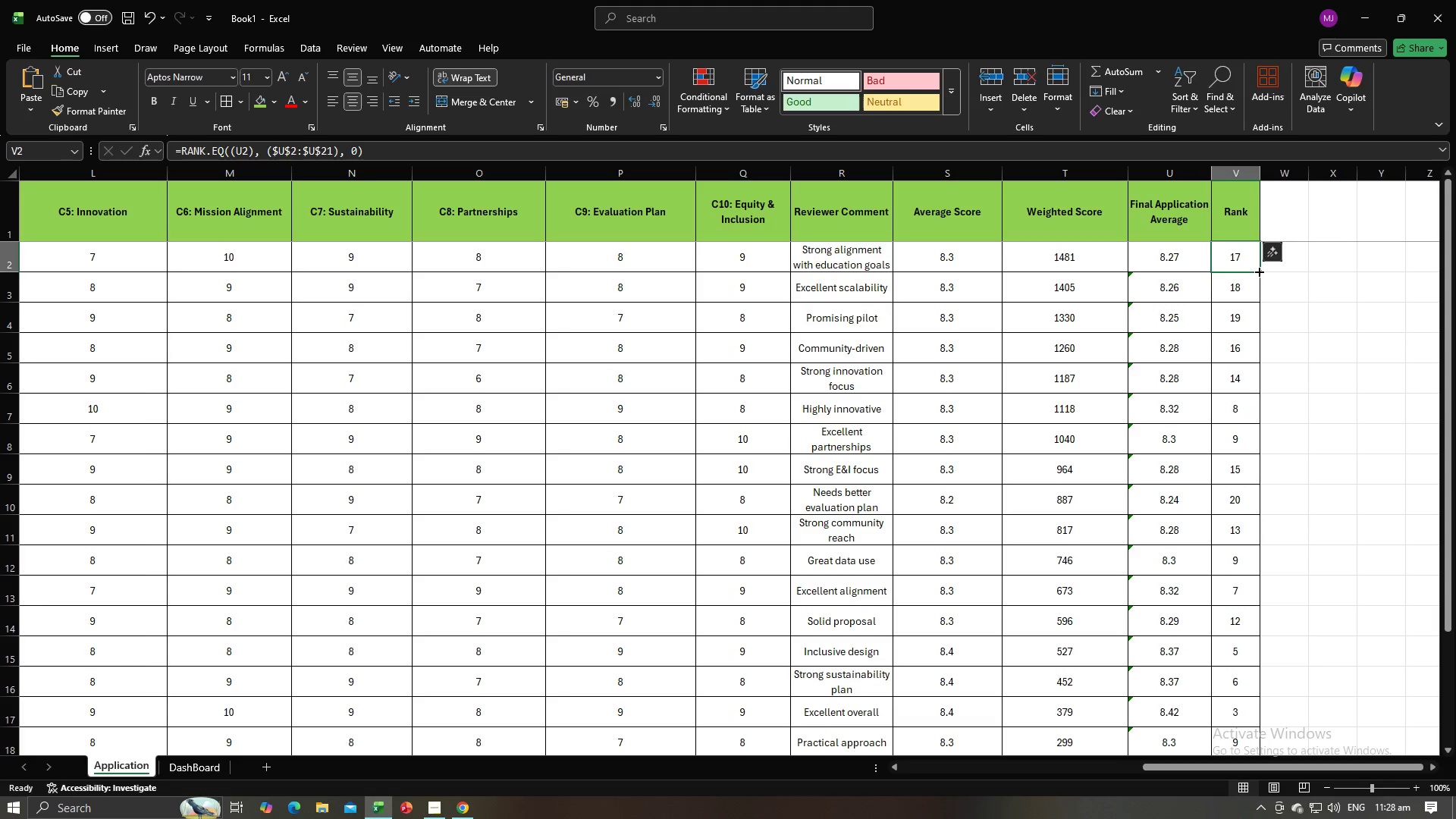 
left_click_drag(start_coordinate=[1258, 271], to_coordinate=[1269, 369])
 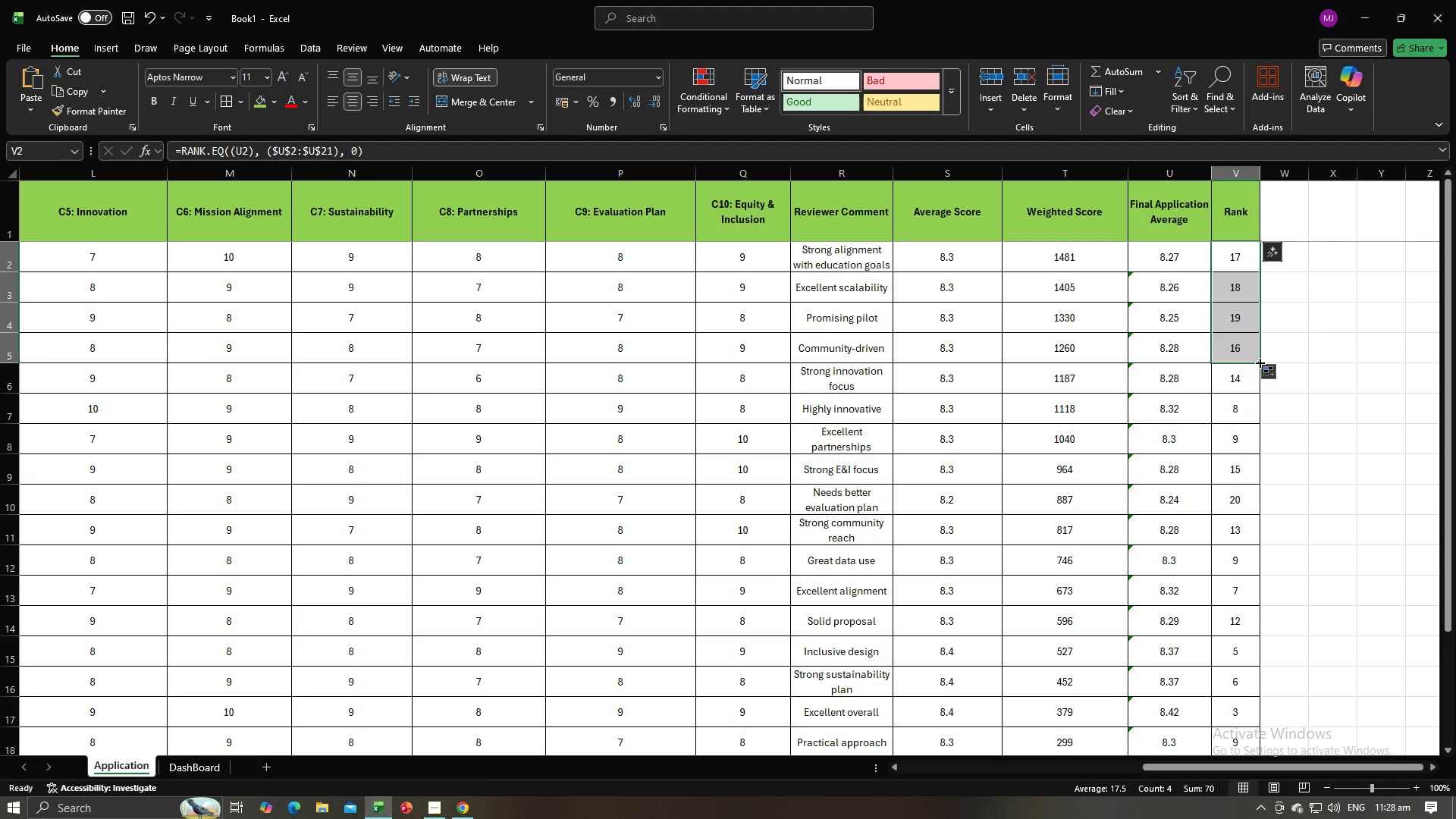 
left_click_drag(start_coordinate=[1259, 359], to_coordinate=[1275, 504])
 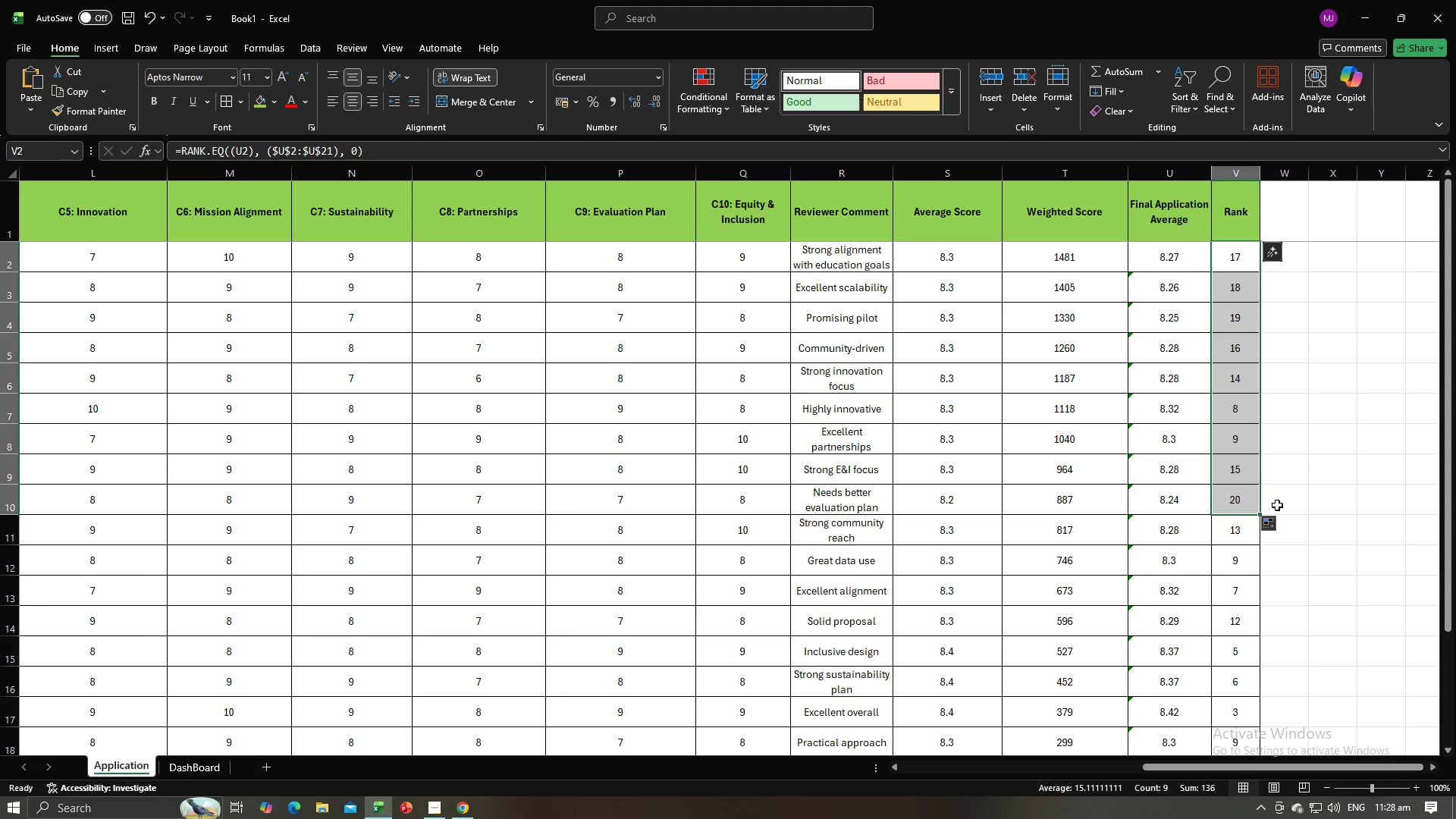 
scroll: coordinate [1277, 505], scroll_direction: down, amount: 3.0
 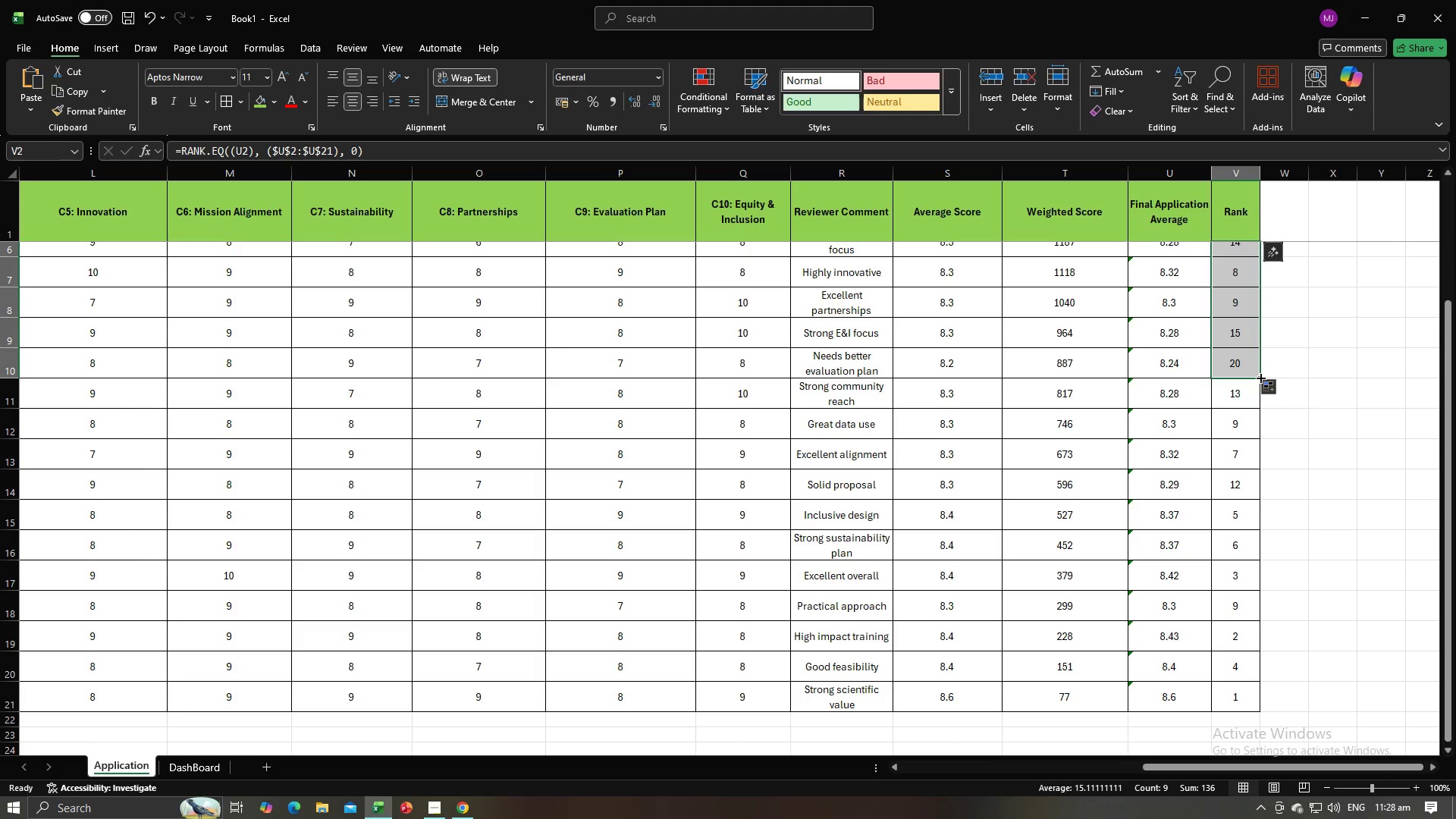 
left_click_drag(start_coordinate=[1260, 377], to_coordinate=[1259, 696])
 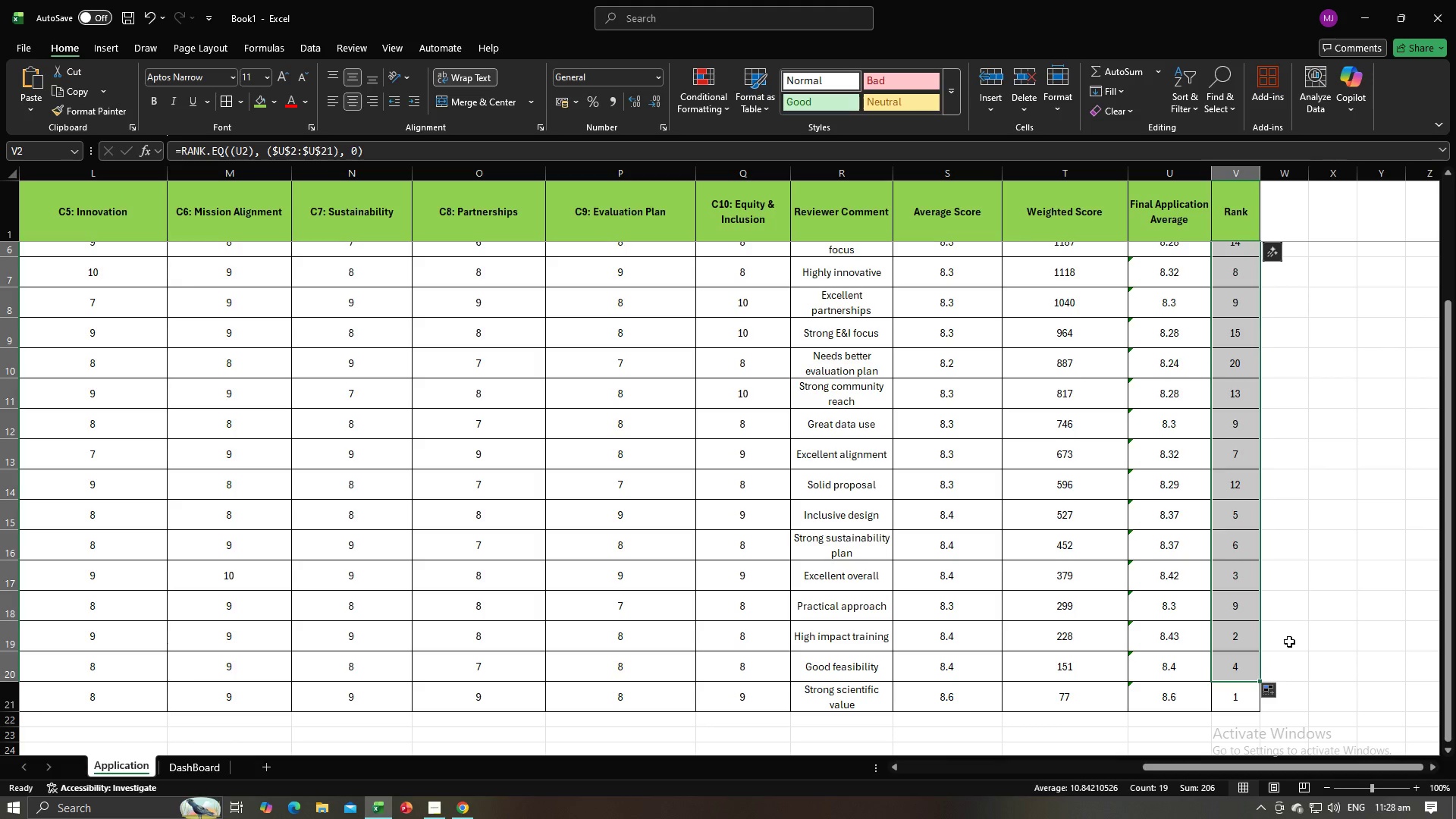 
left_click([1289, 642])
 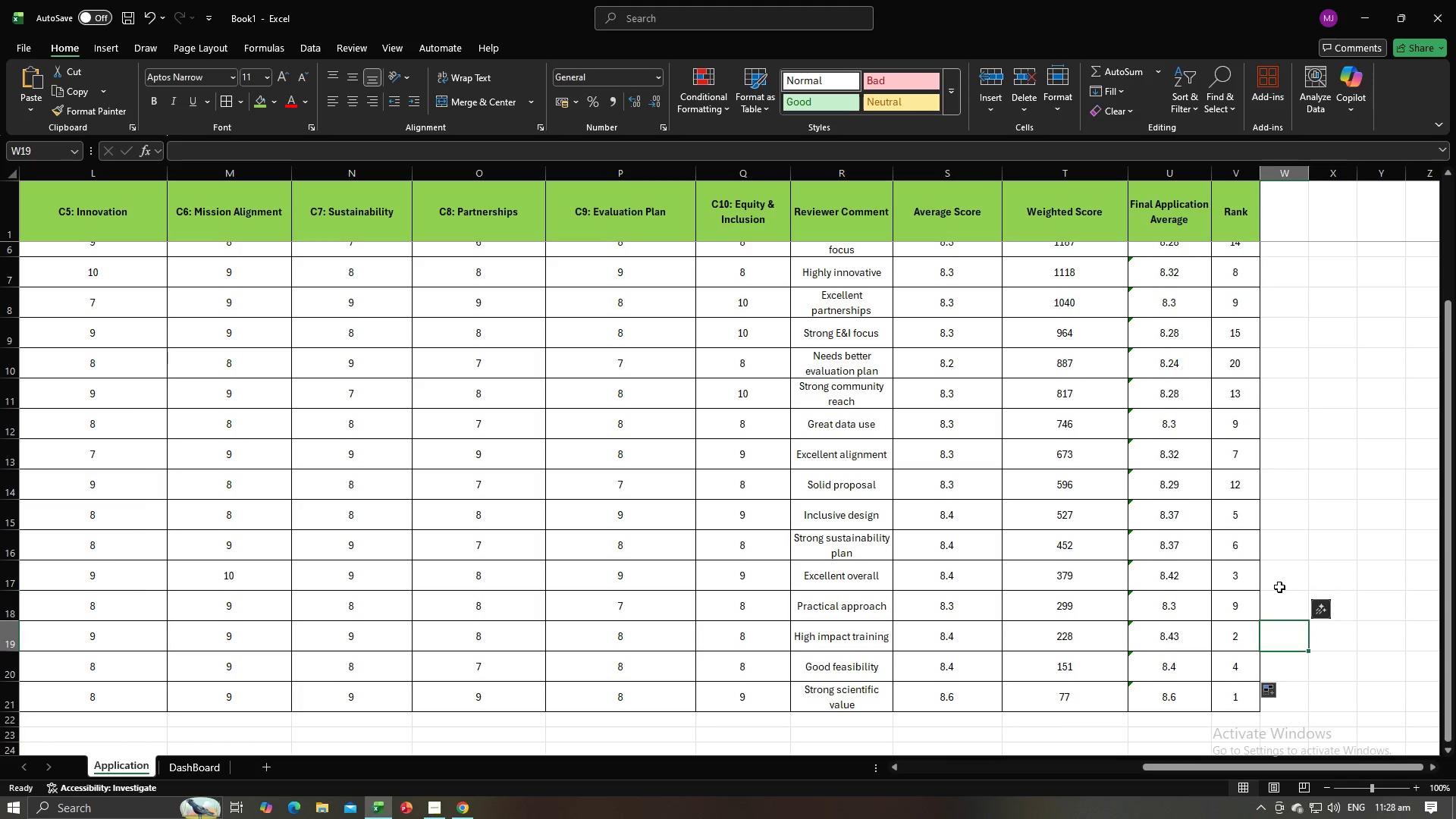 
scroll: coordinate [1289, 586], scroll_direction: up, amount: 8.0
 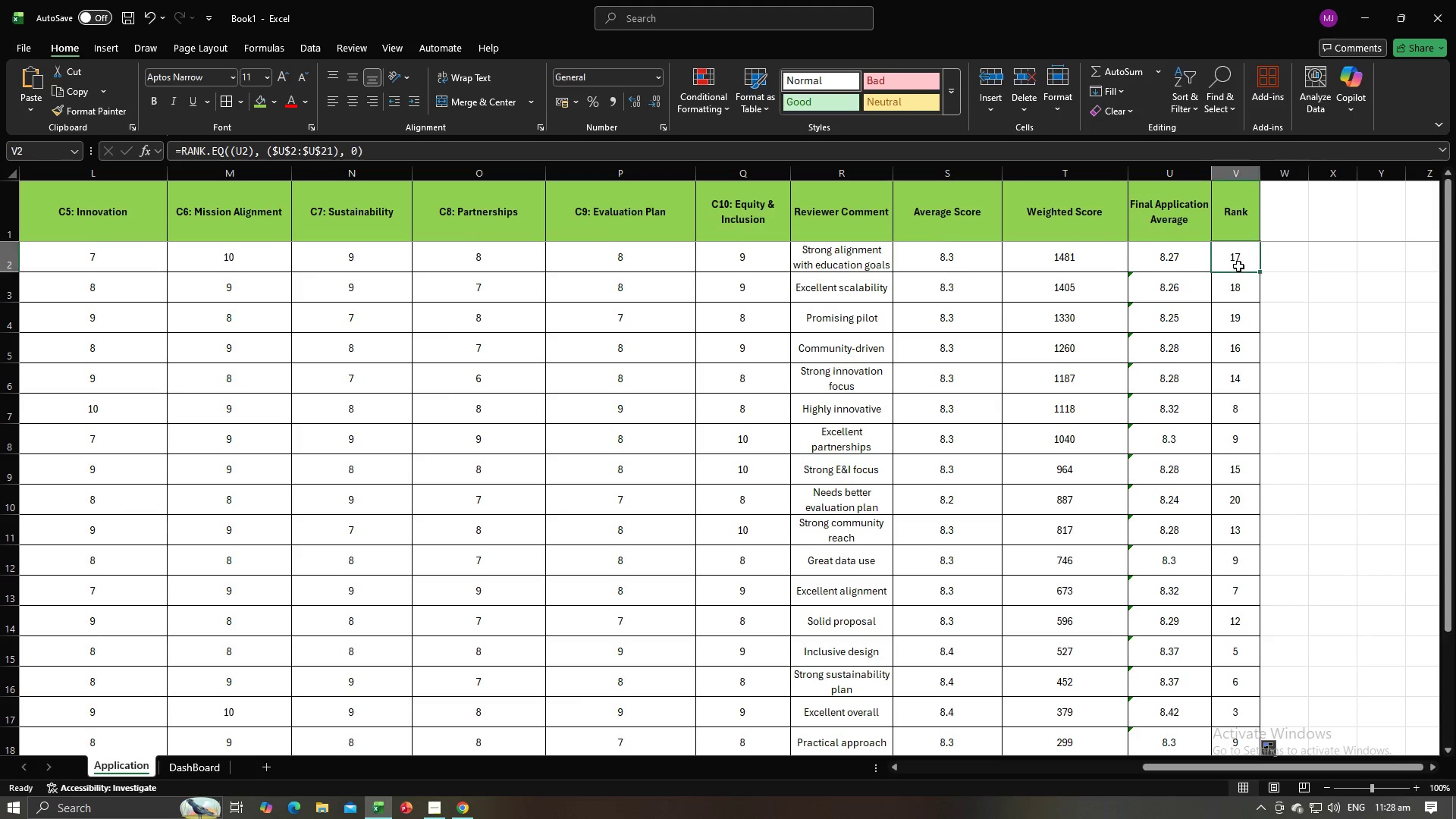 
left_click([1238, 266])
 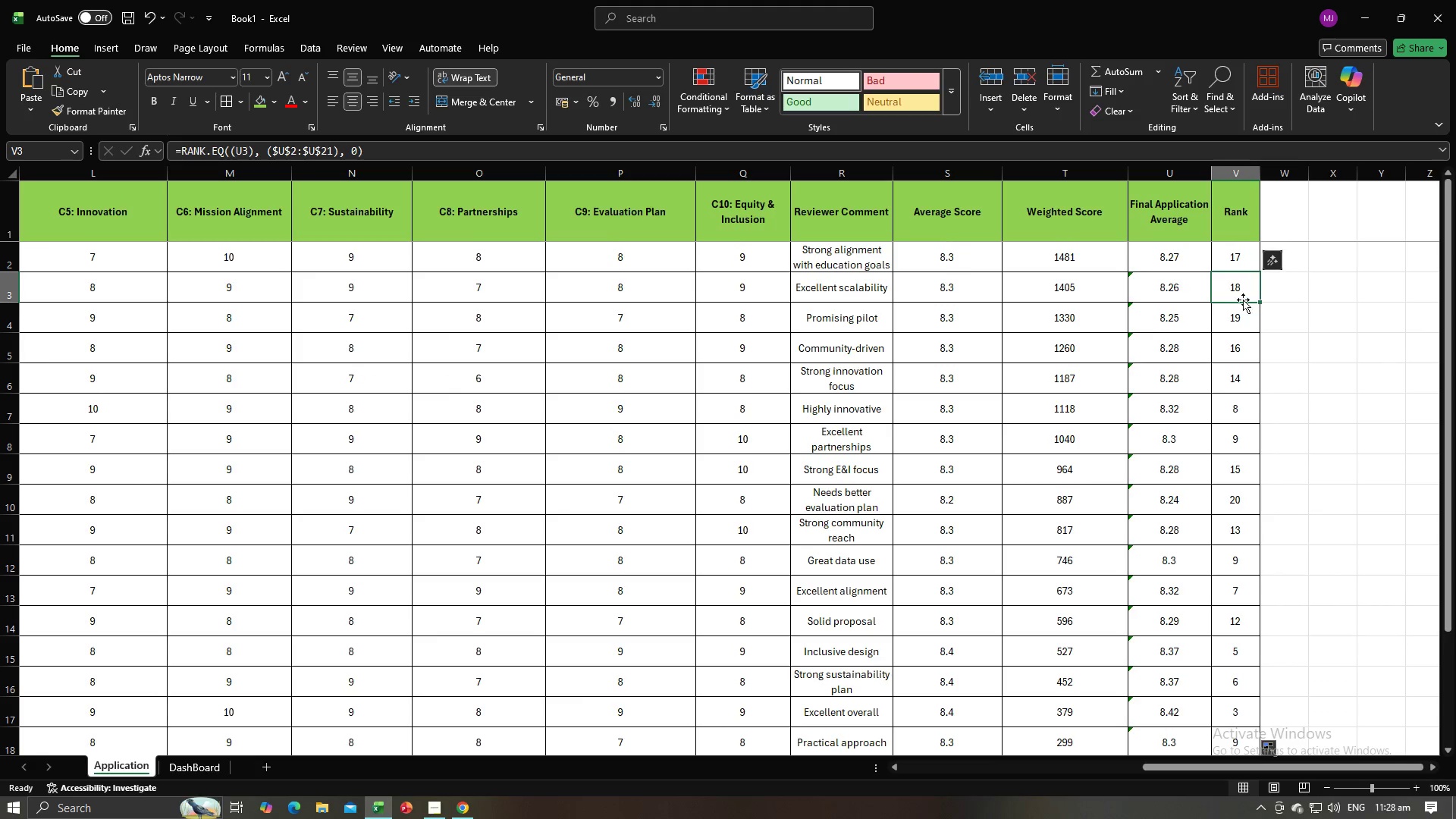 
double_click([1239, 345])
 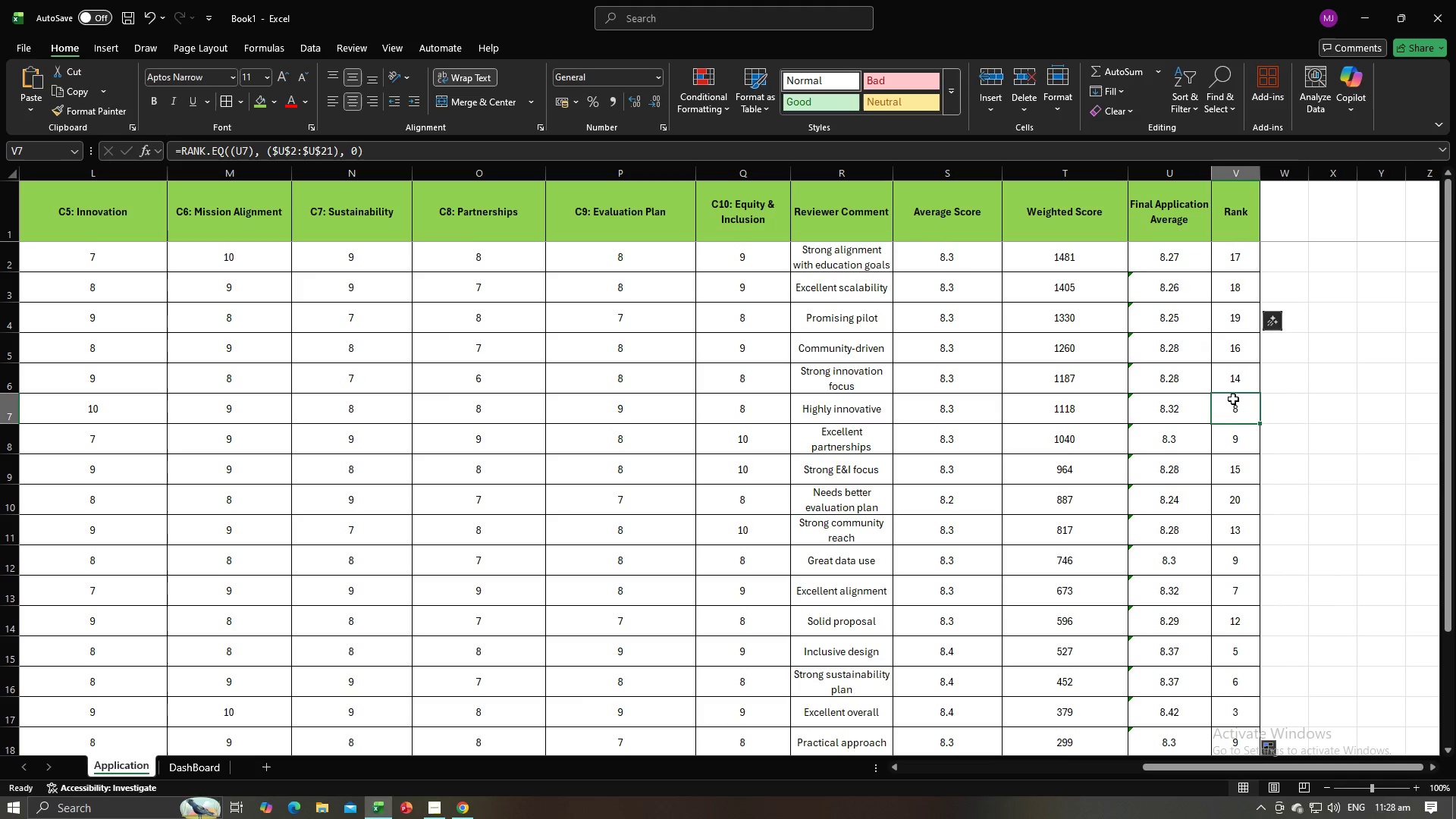 
triple_click([1233, 399])
 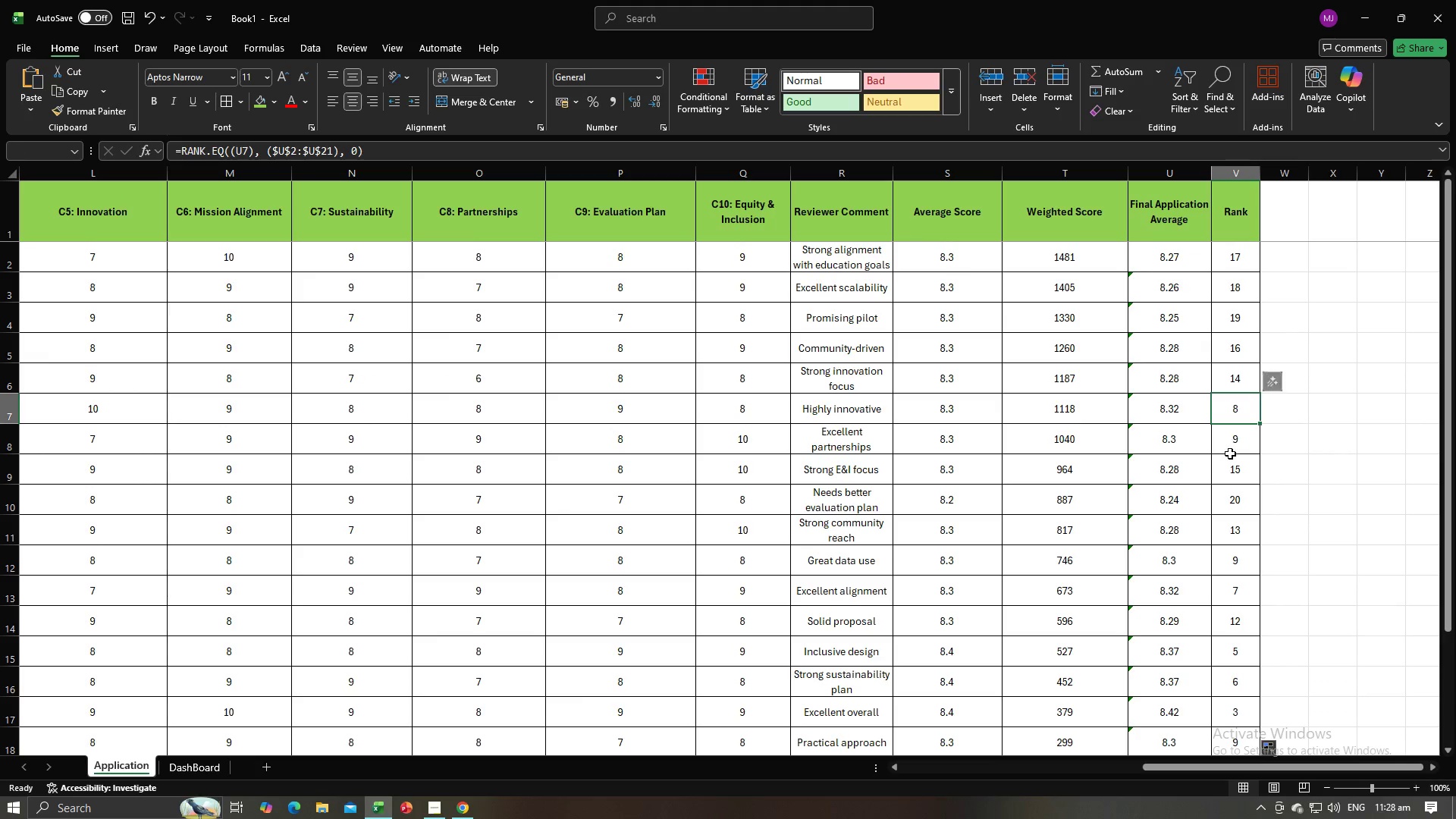 
triple_click([1230, 453])
 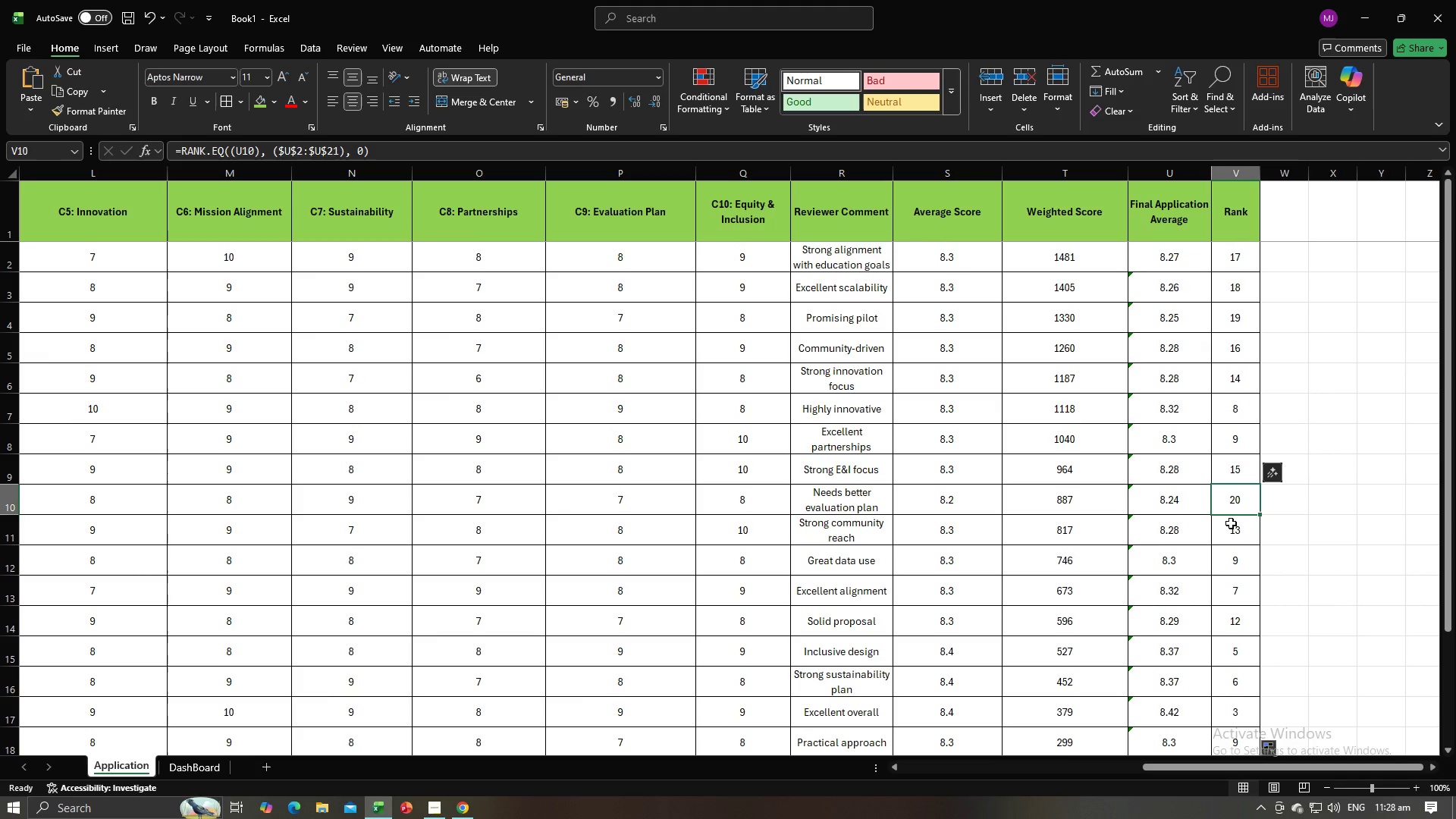 
double_click([1232, 528])
 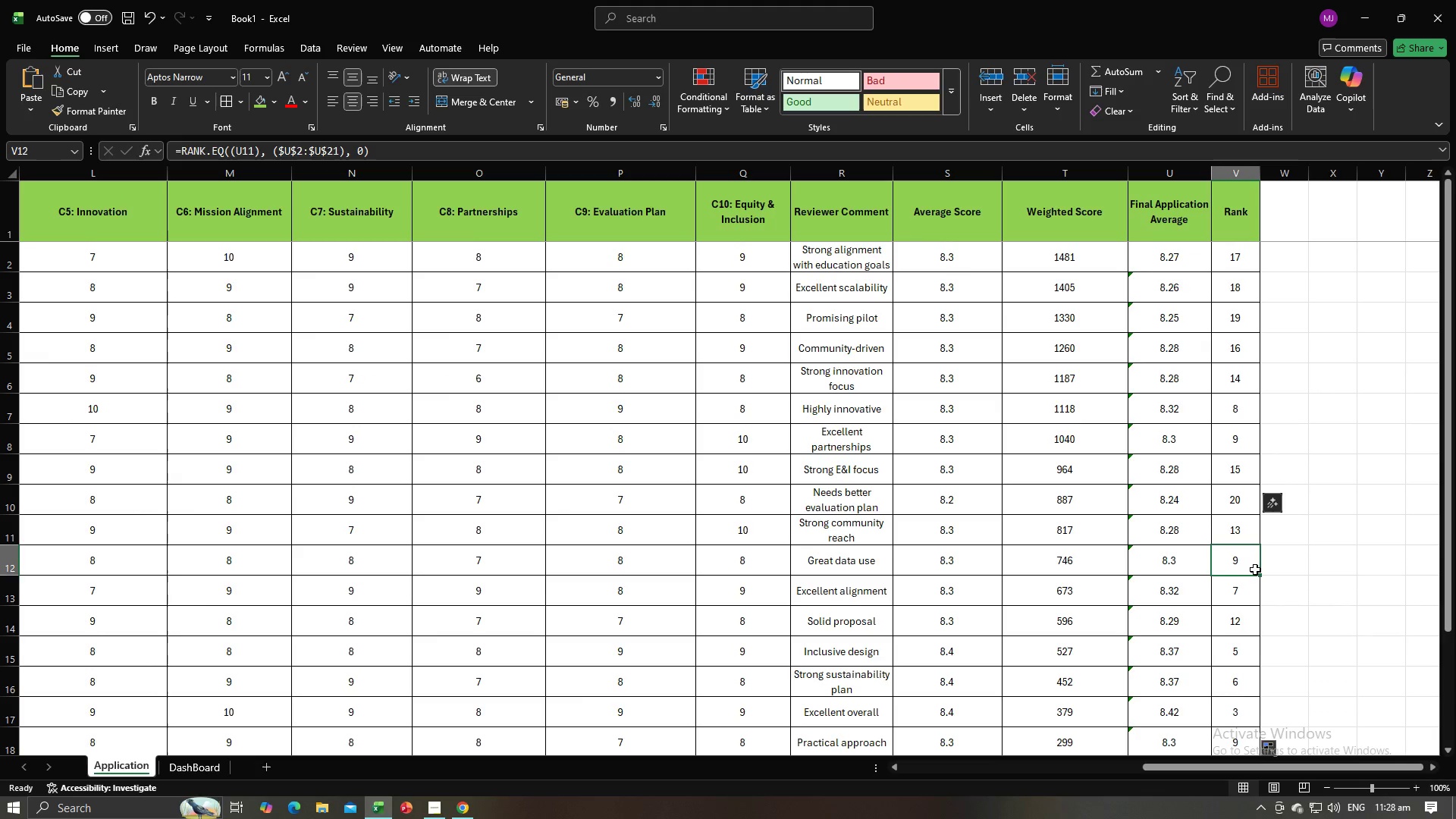 
triple_click([1255, 570])
 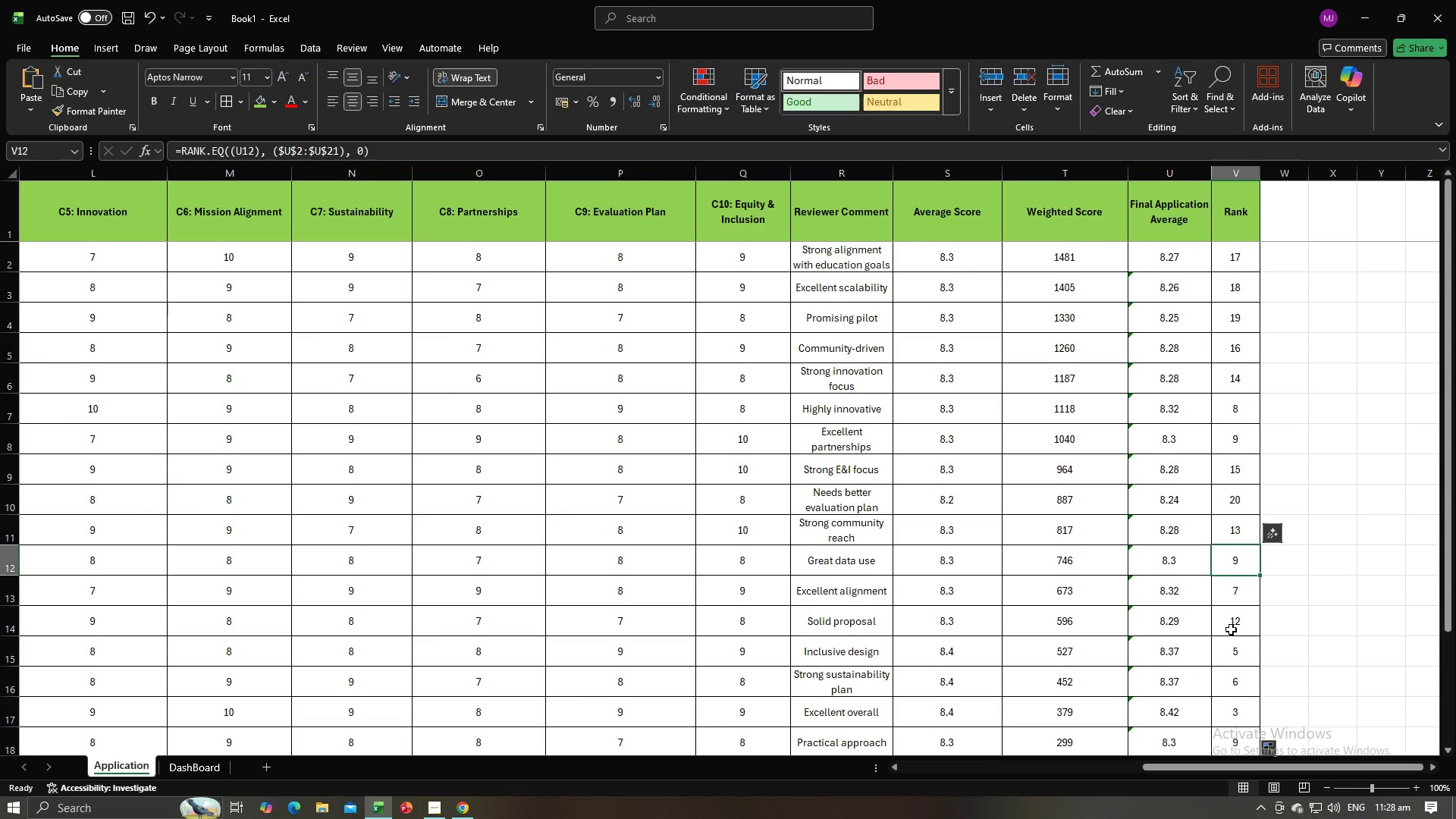 
left_click([1231, 630])
 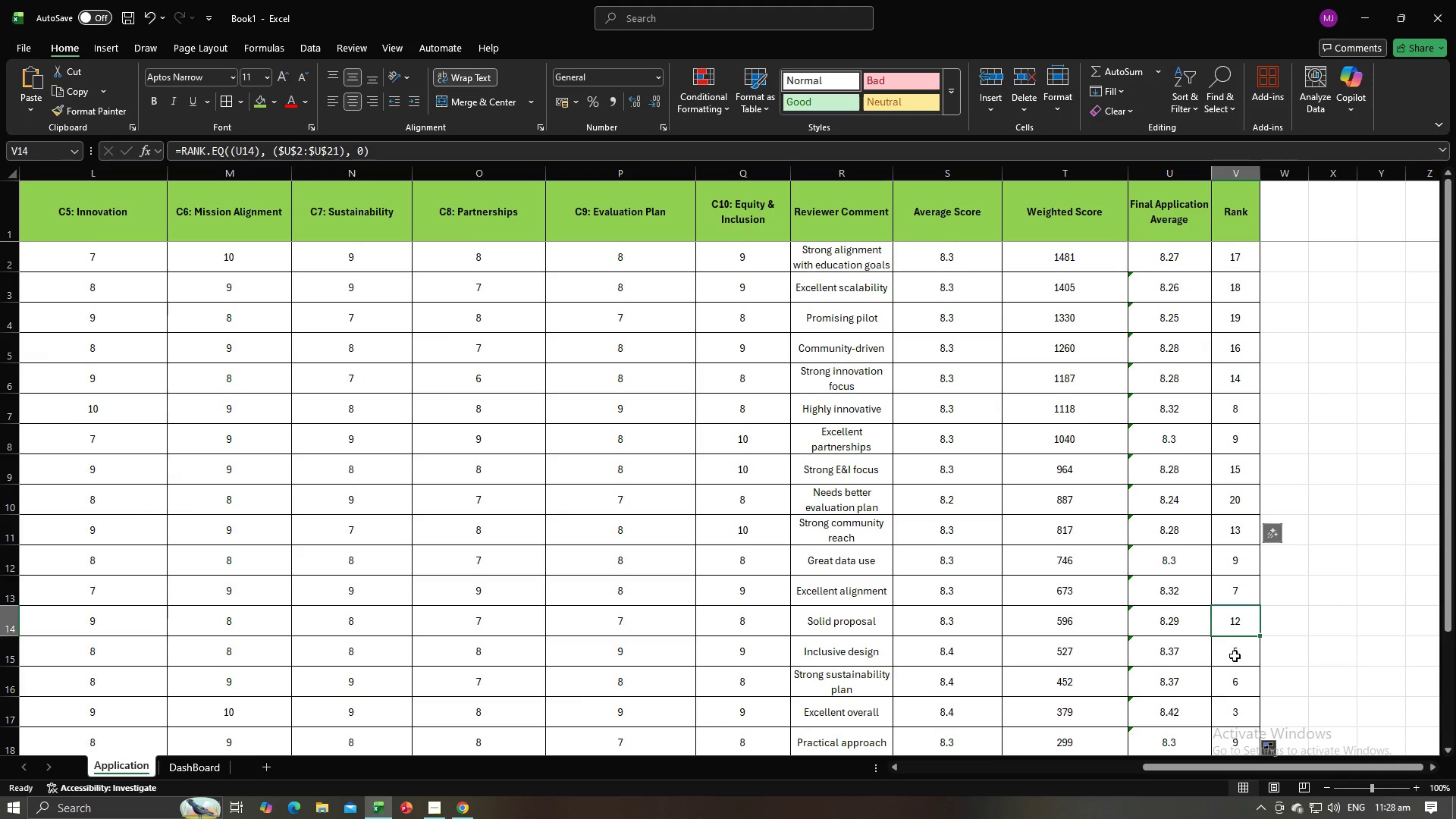 
left_click_drag(start_coordinate=[1235, 656], to_coordinate=[1235, 662])
 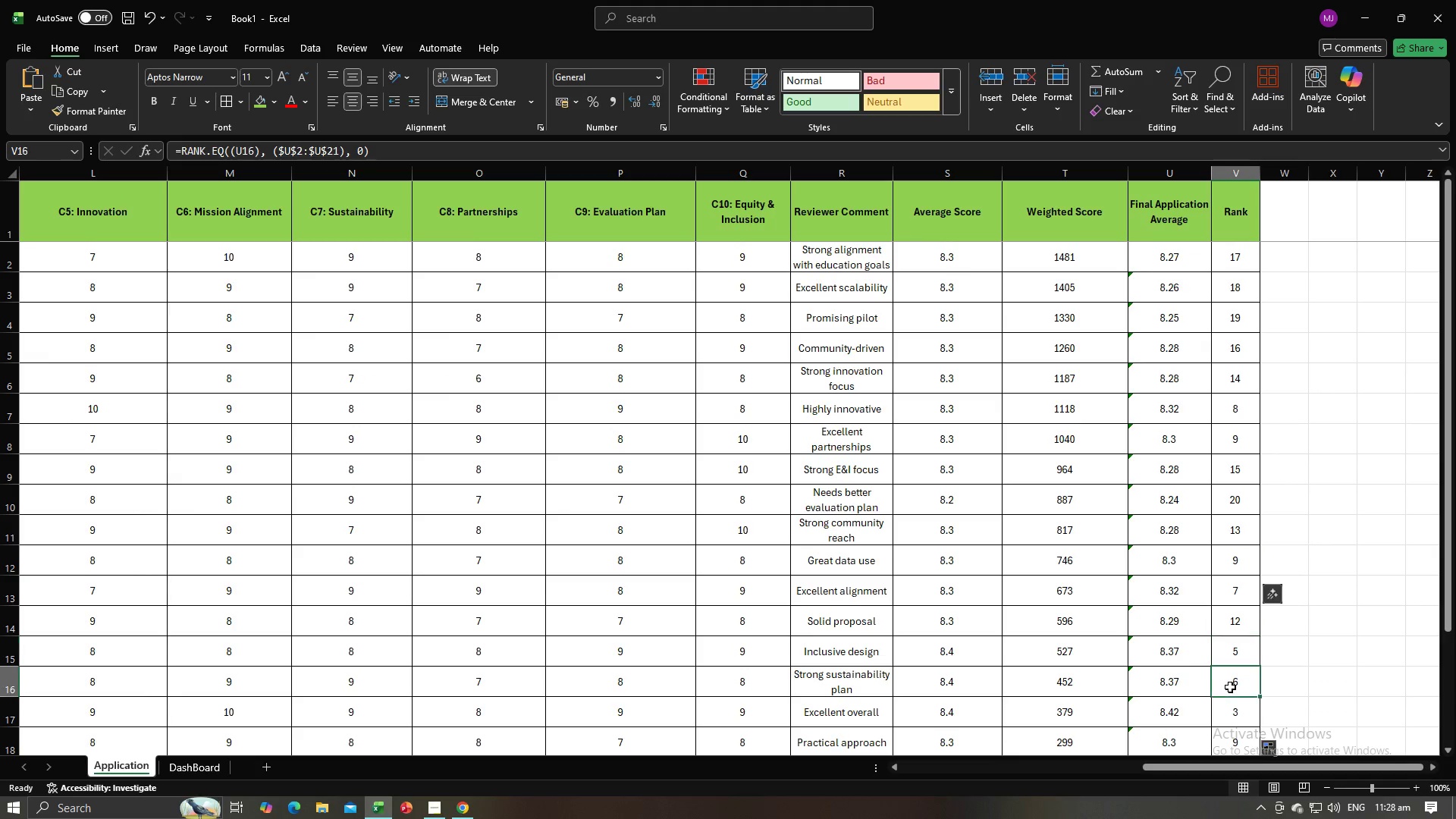 
triple_click([1230, 687])
 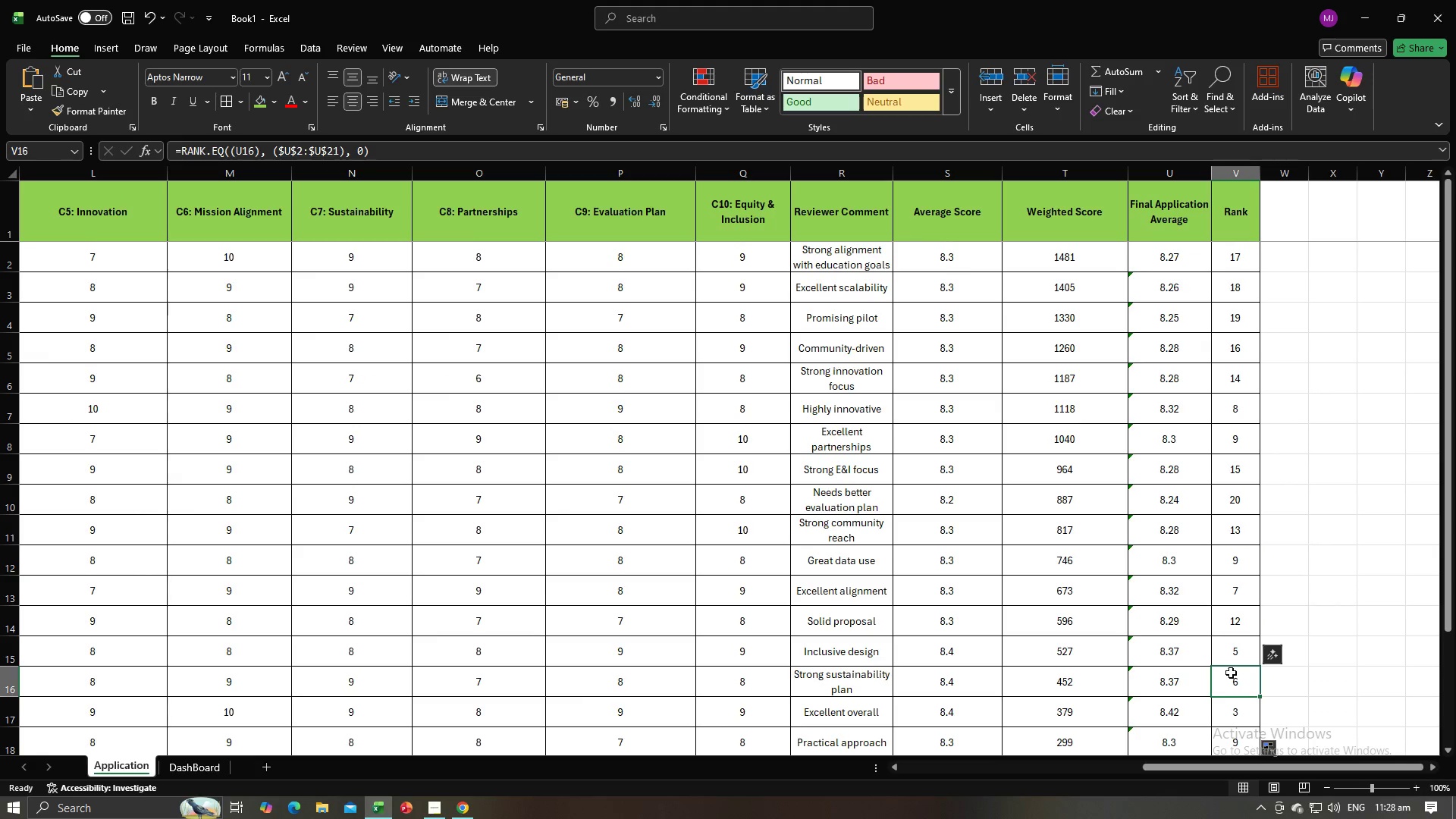 
key(Alt+AltLeft)
 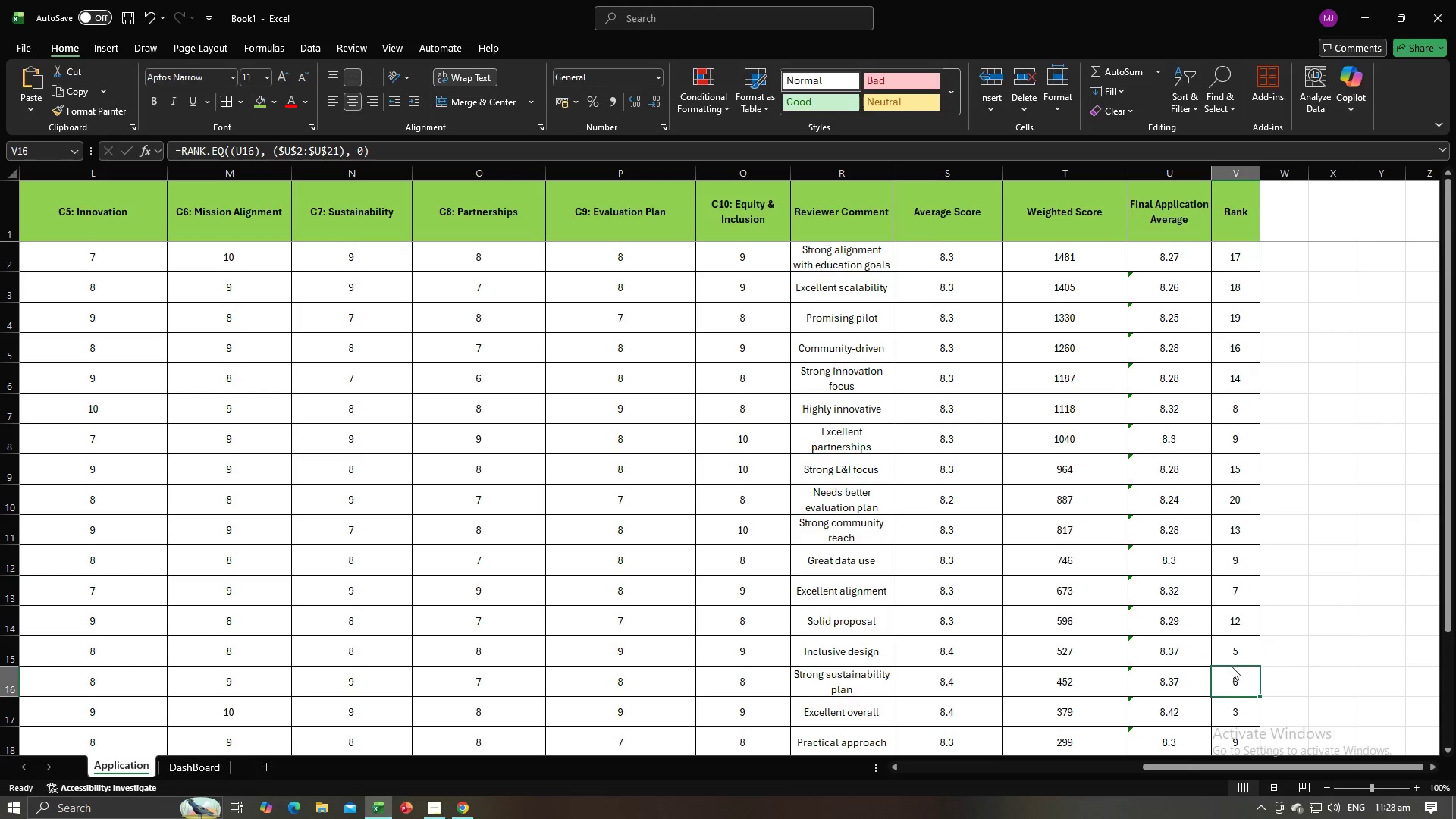 
key(Alt+Tab)
 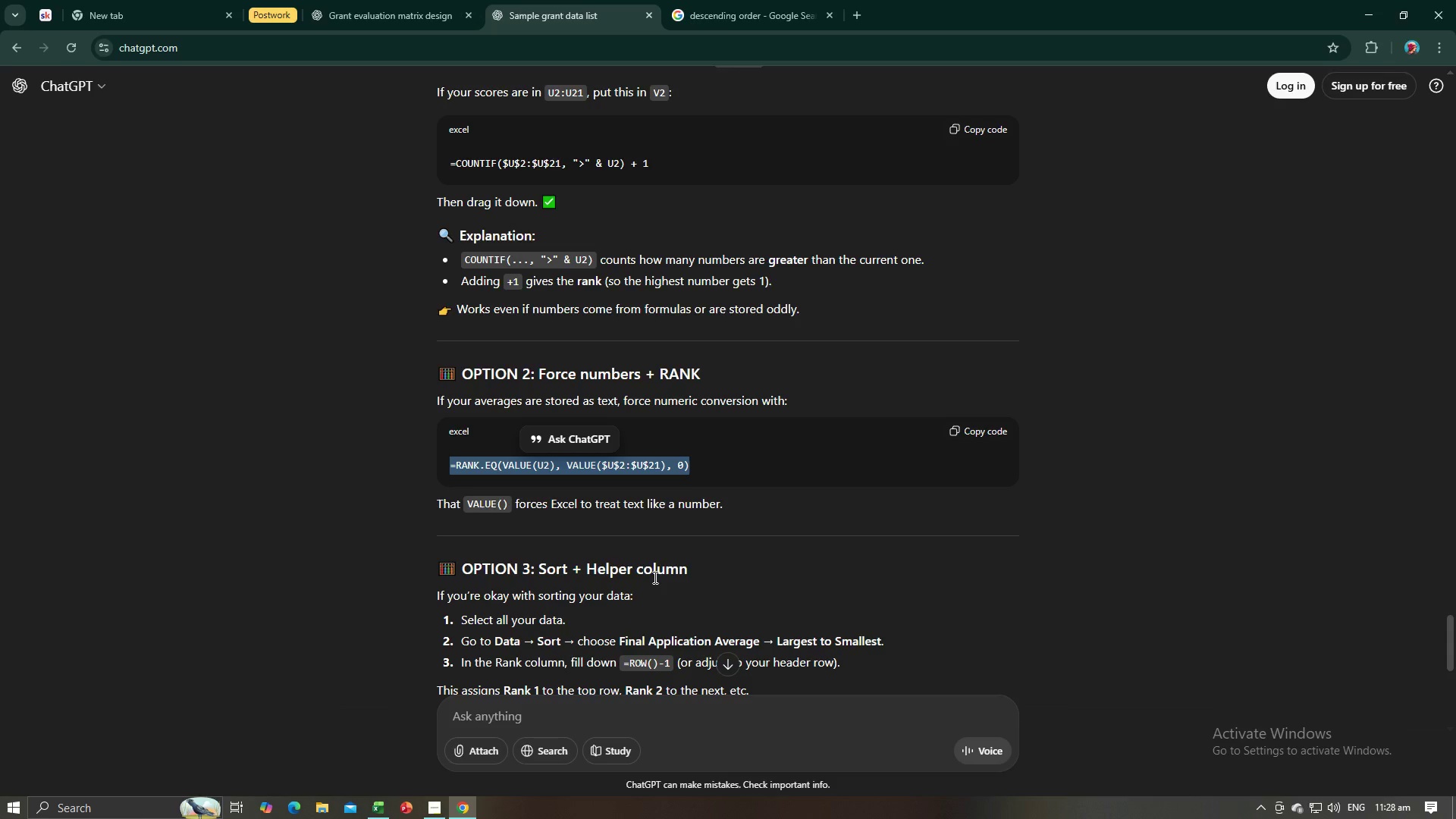 
scroll: coordinate [655, 576], scroll_direction: down, amount: 4.0
 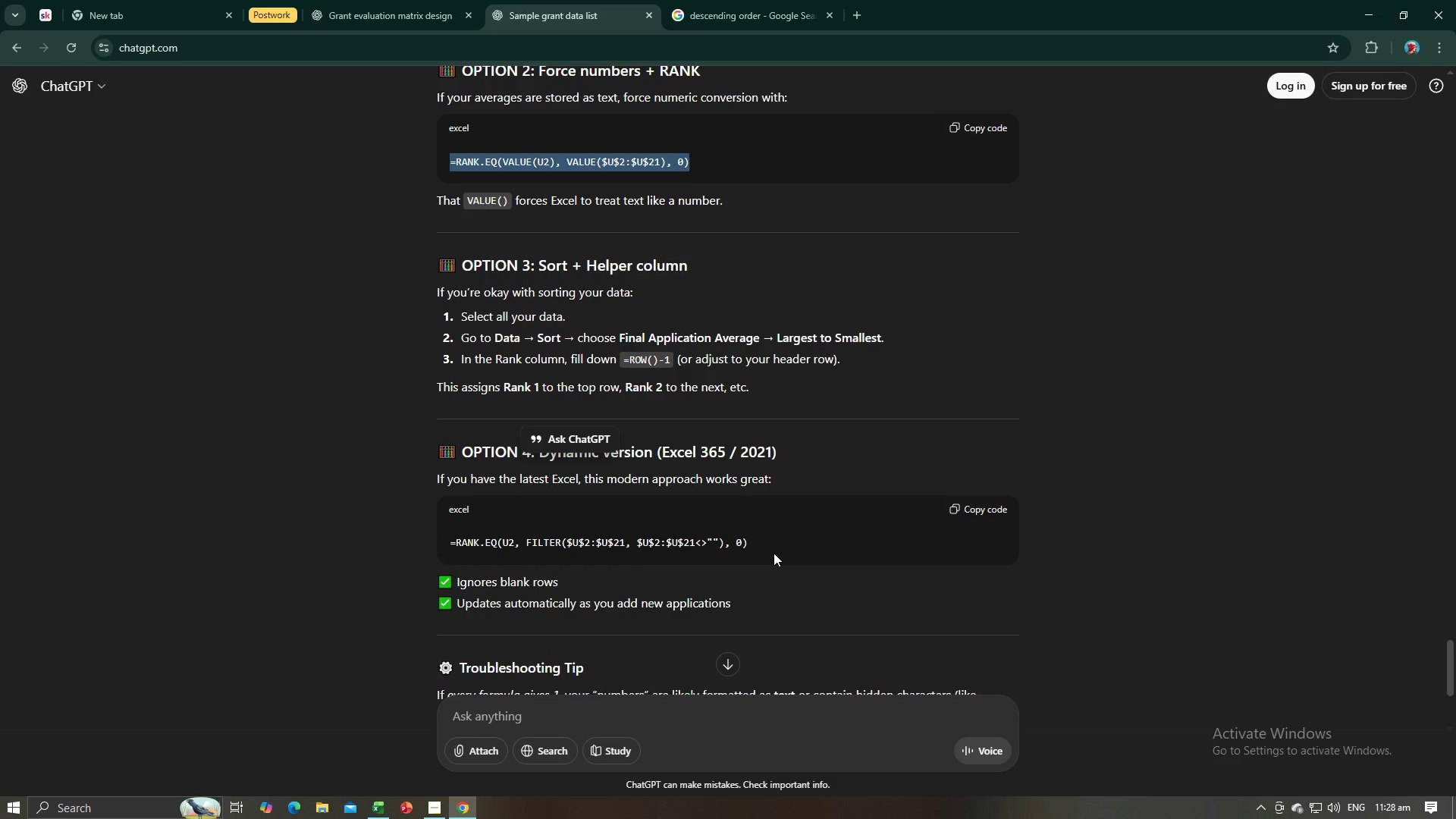 
left_click_drag(start_coordinate=[774, 541], to_coordinate=[450, 541])
 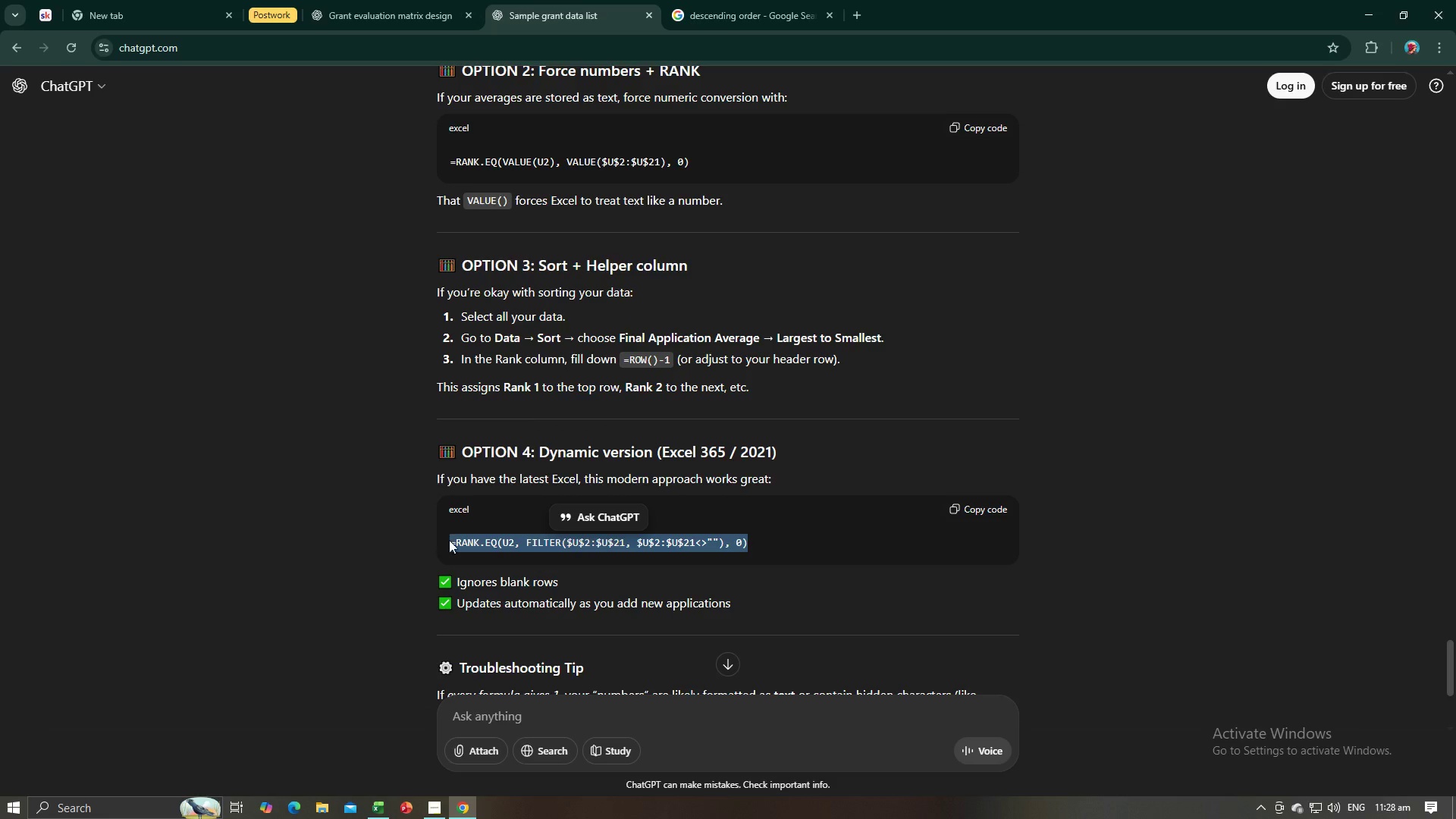 
key(Control+C)
 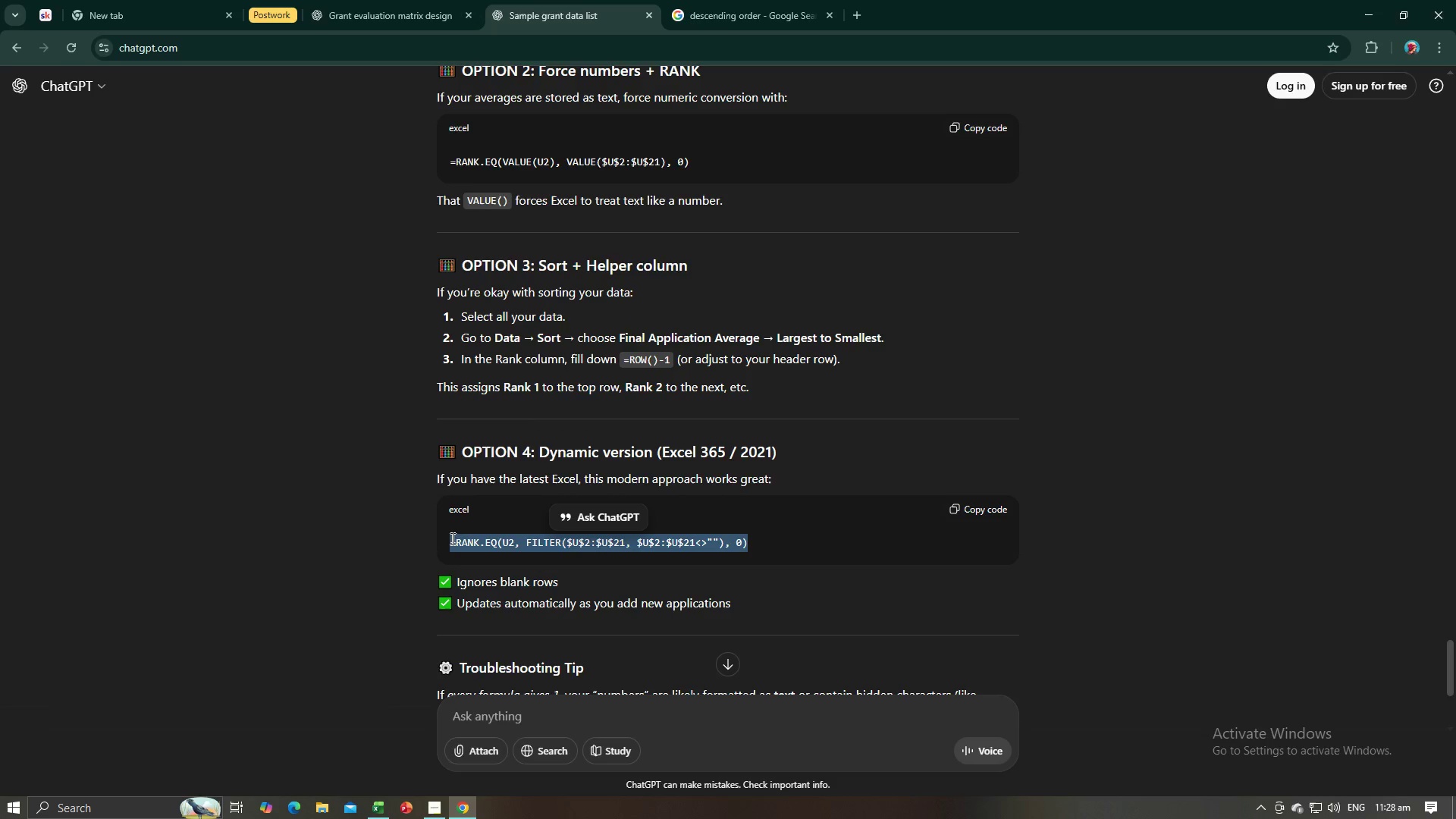 
key(Control+C)
 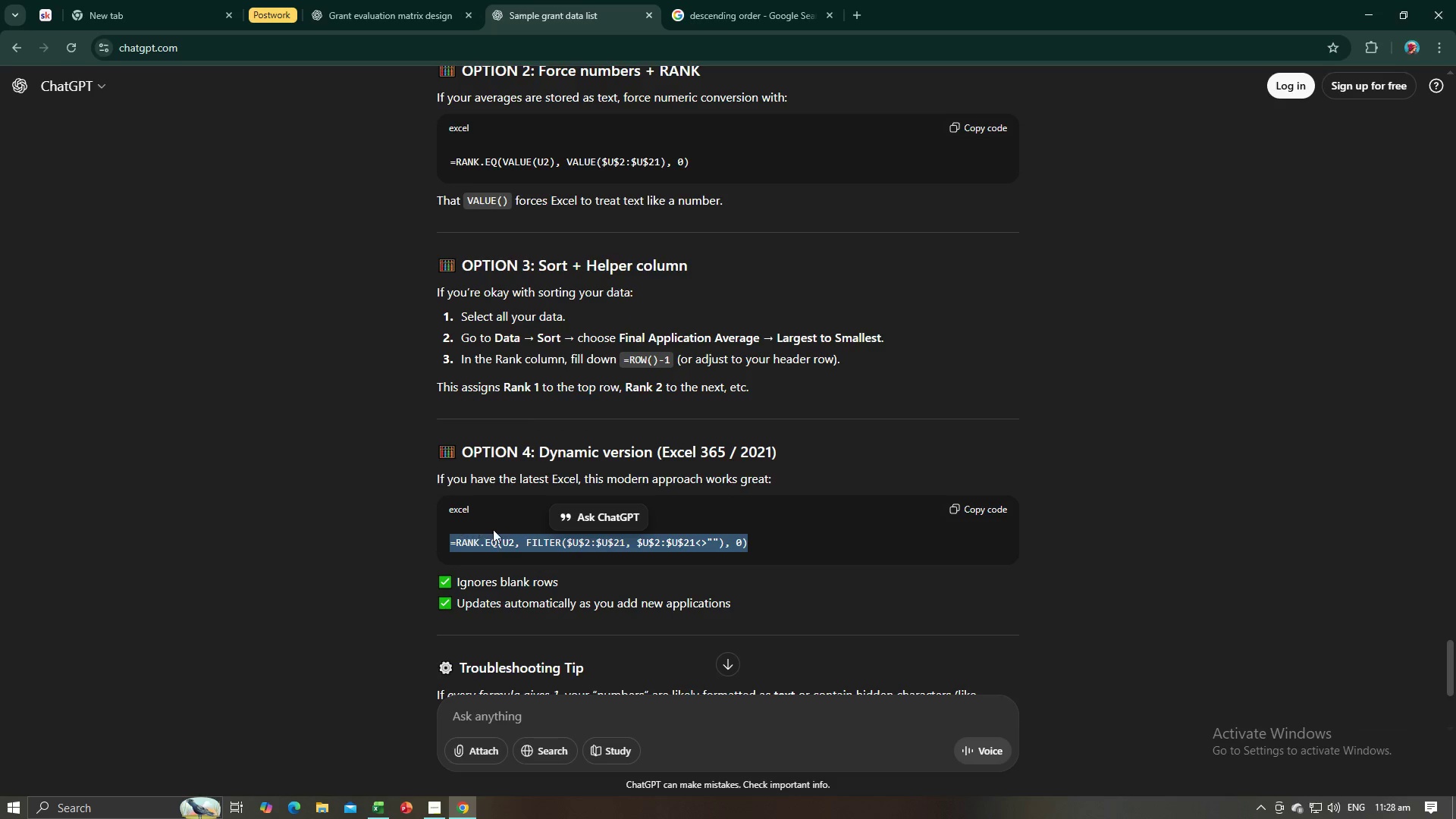 
key(Alt+AltLeft)
 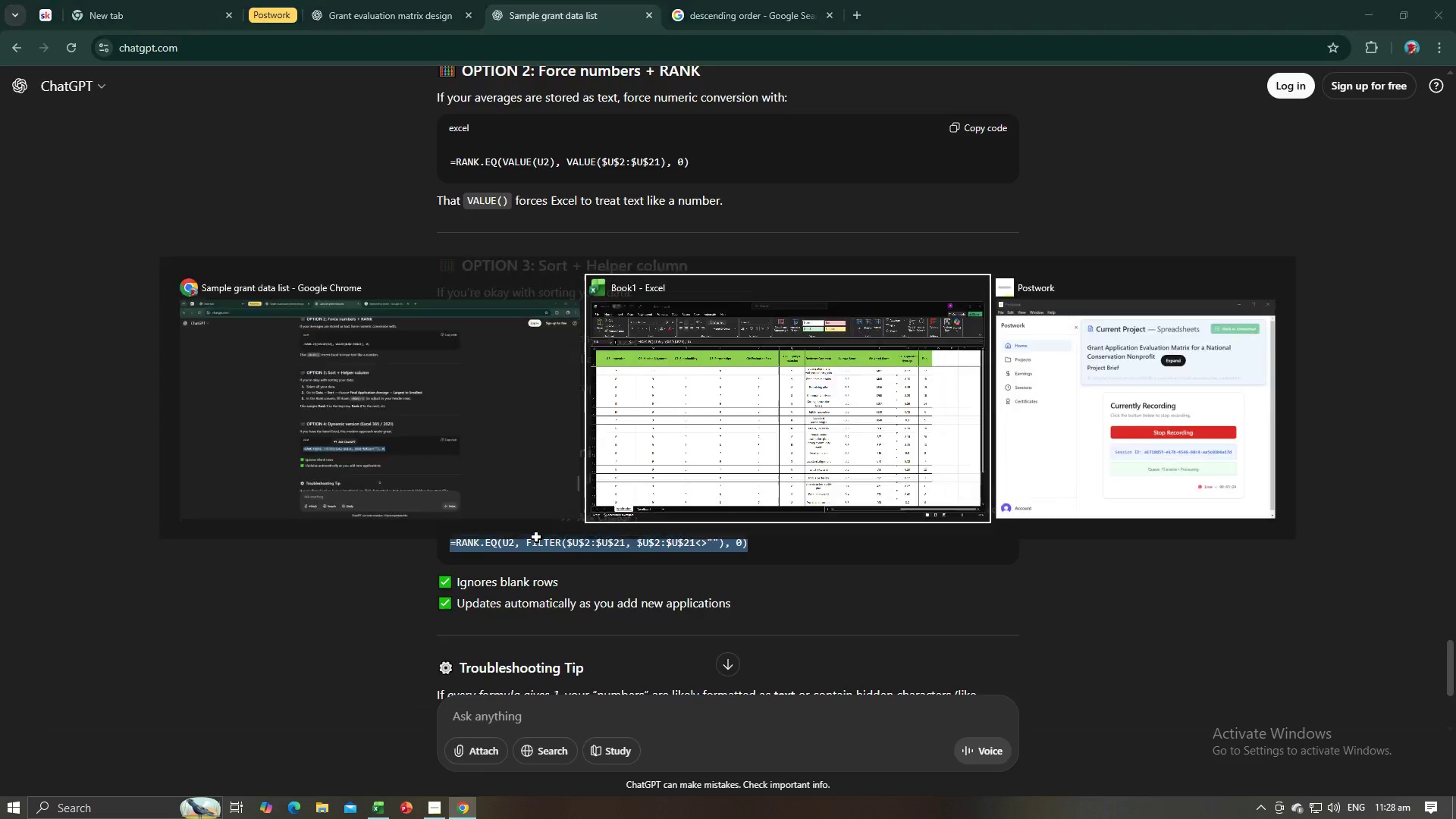 
key(Alt+Tab)
 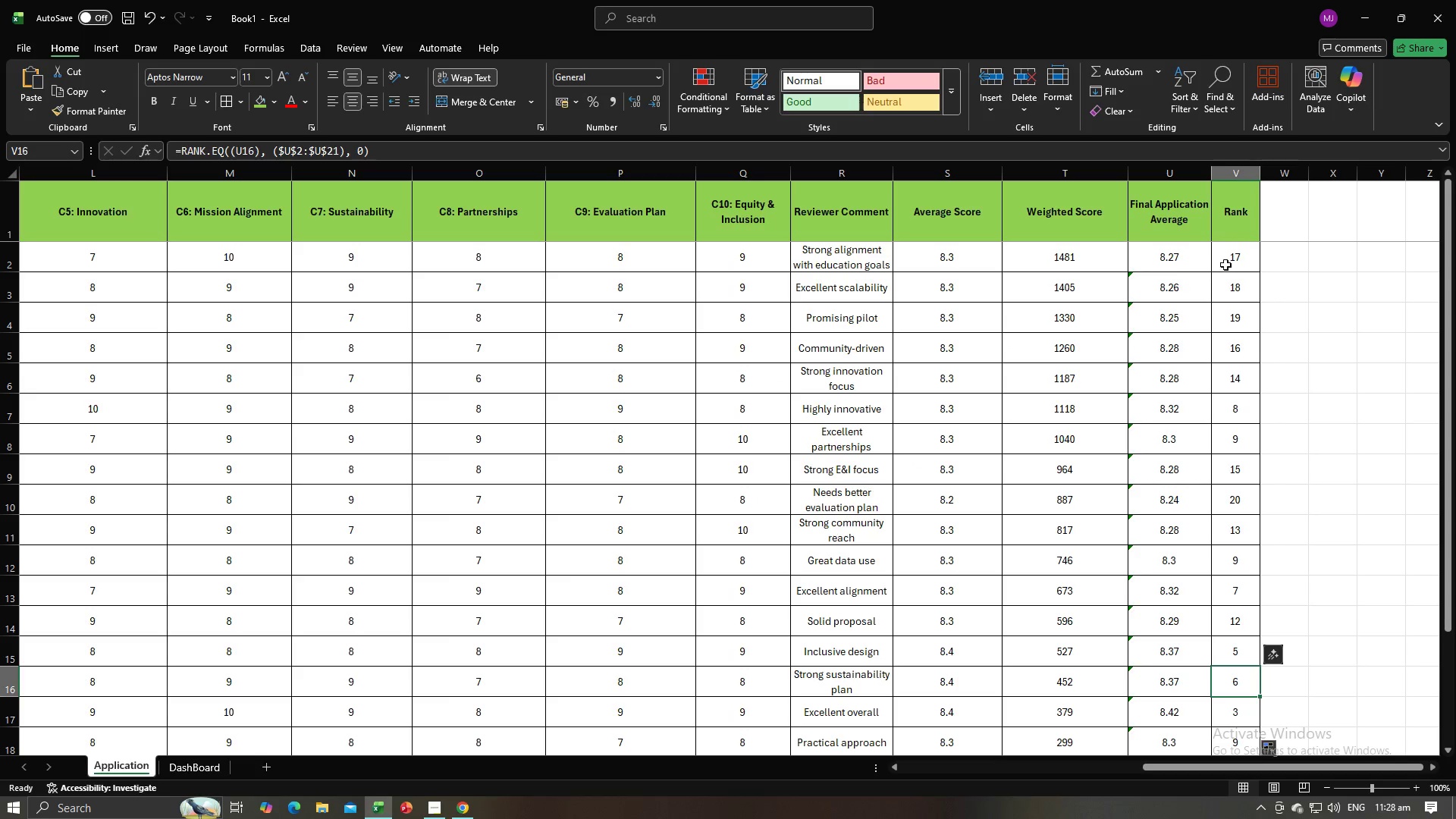 
left_click([1230, 263])
 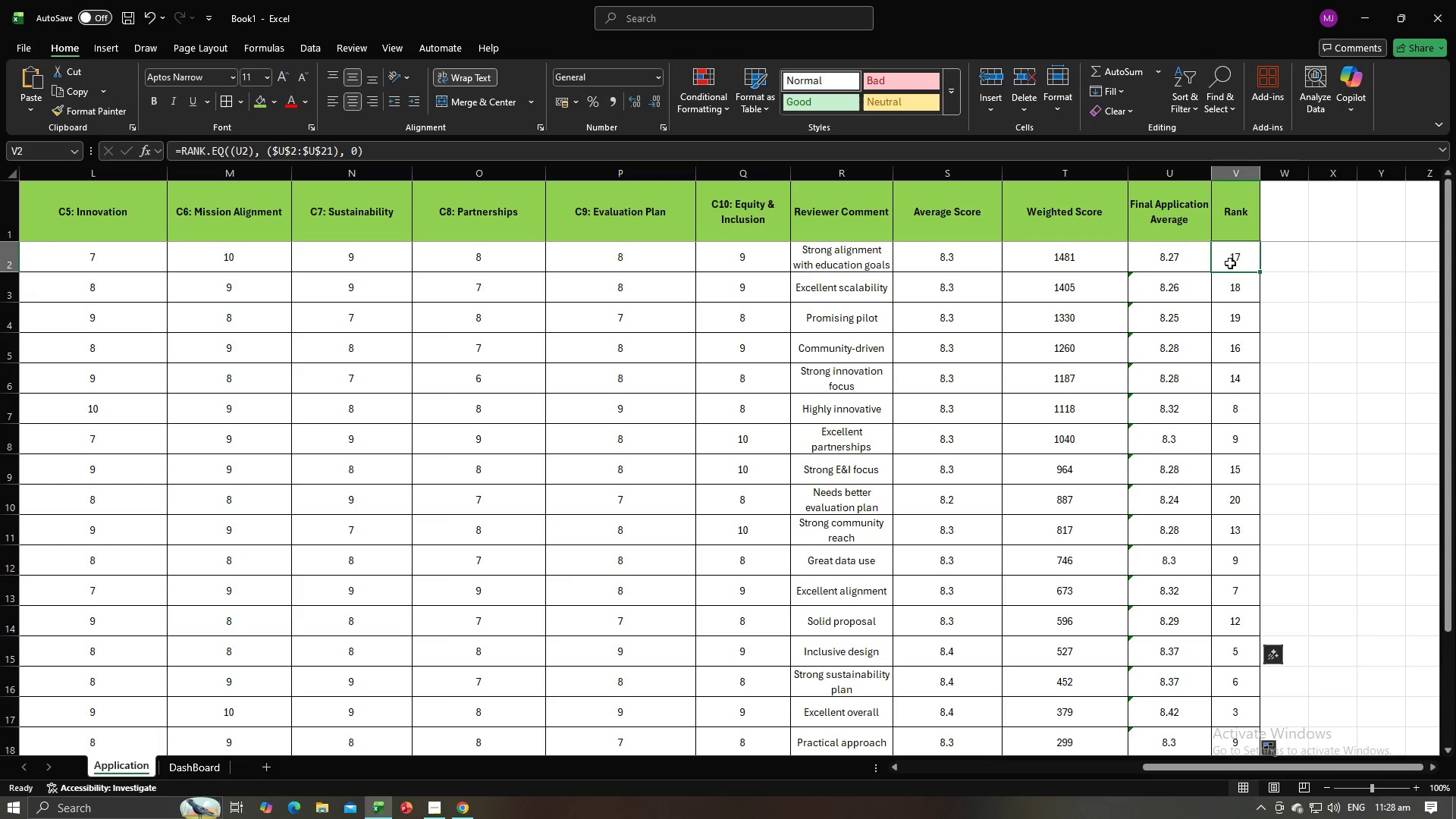 
key(Control+V)
 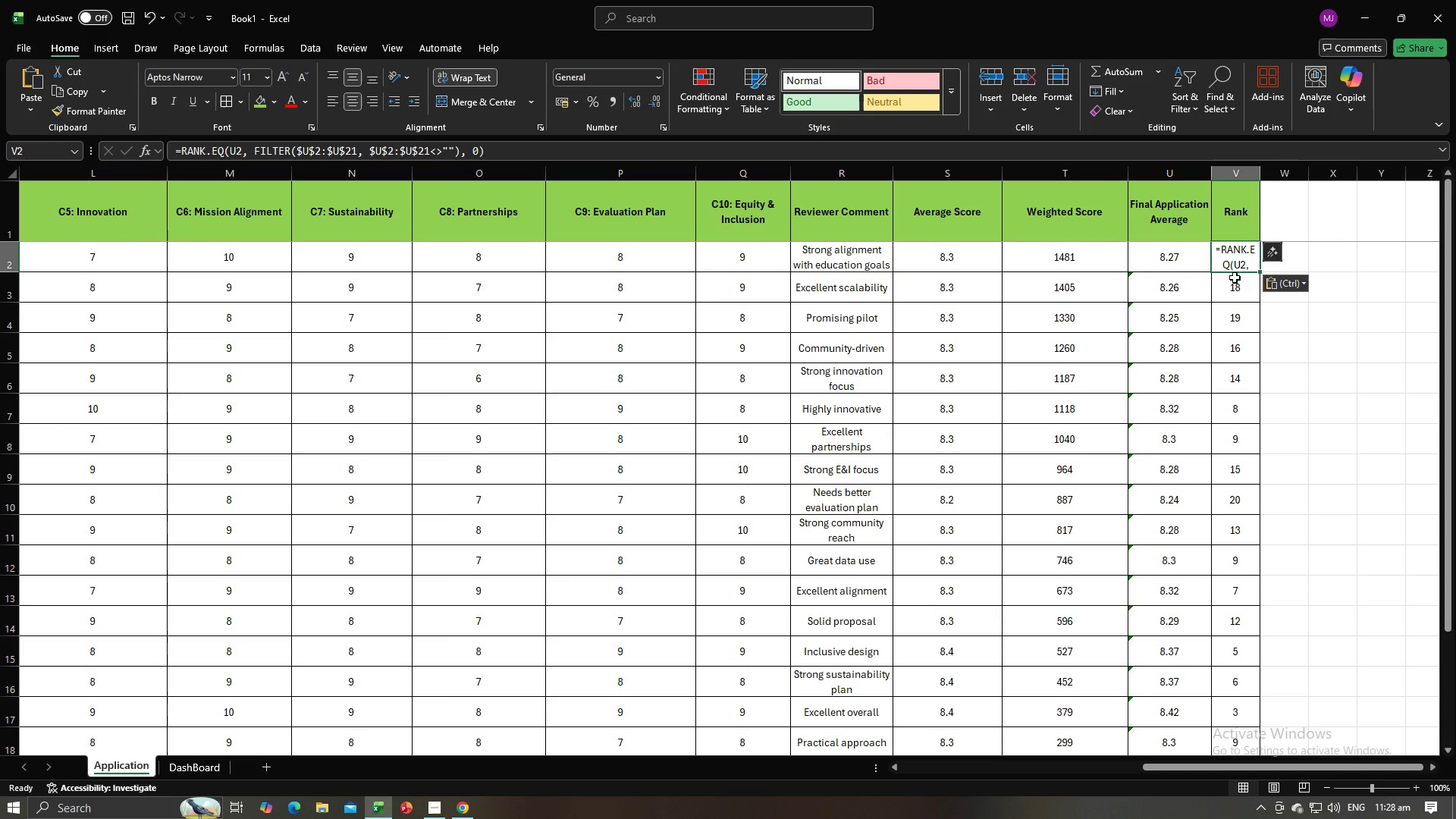 
key(Enter)
 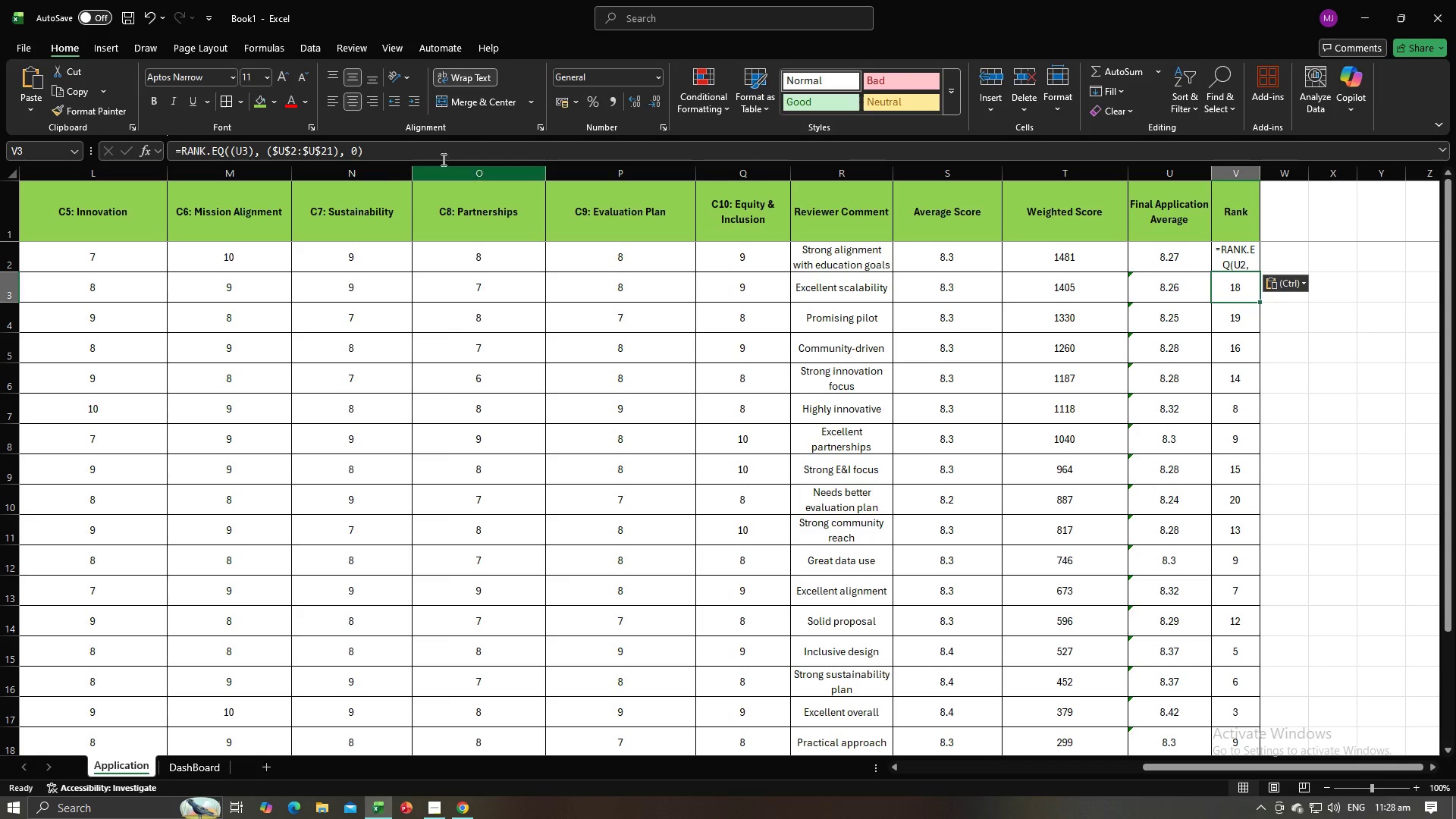 
left_click([432, 152])
 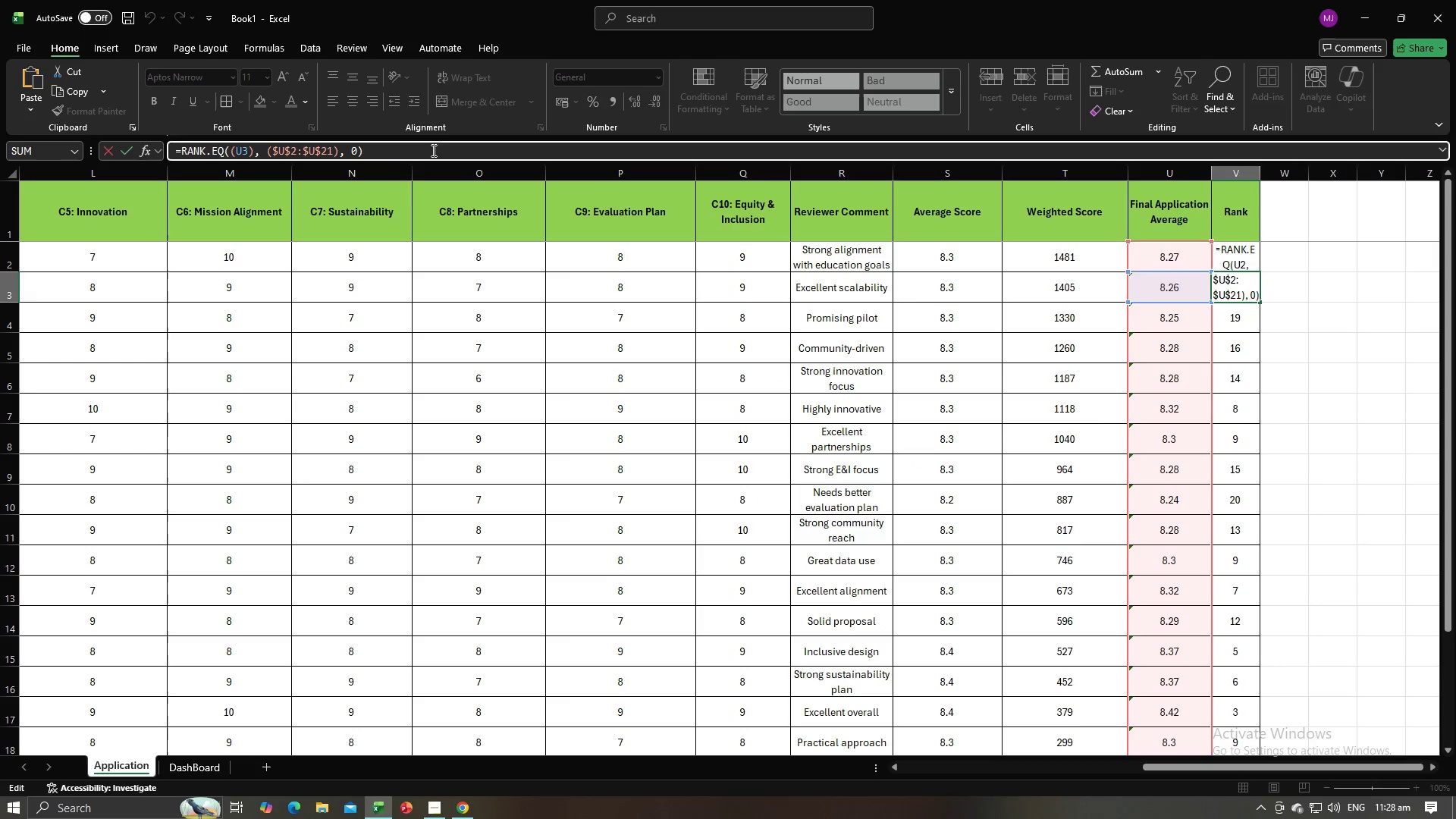 
key(Enter)
 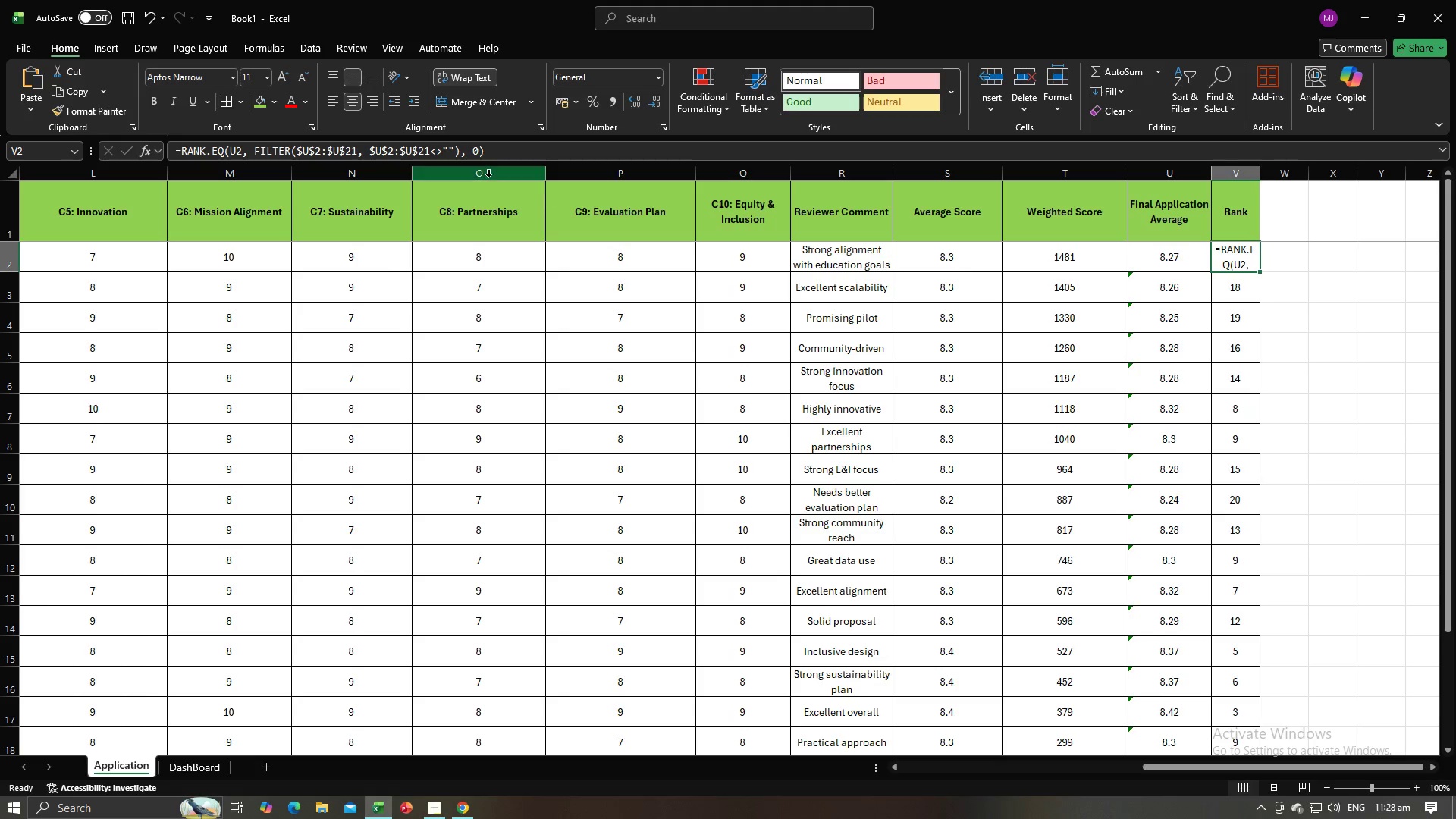 
left_click([539, 159])
 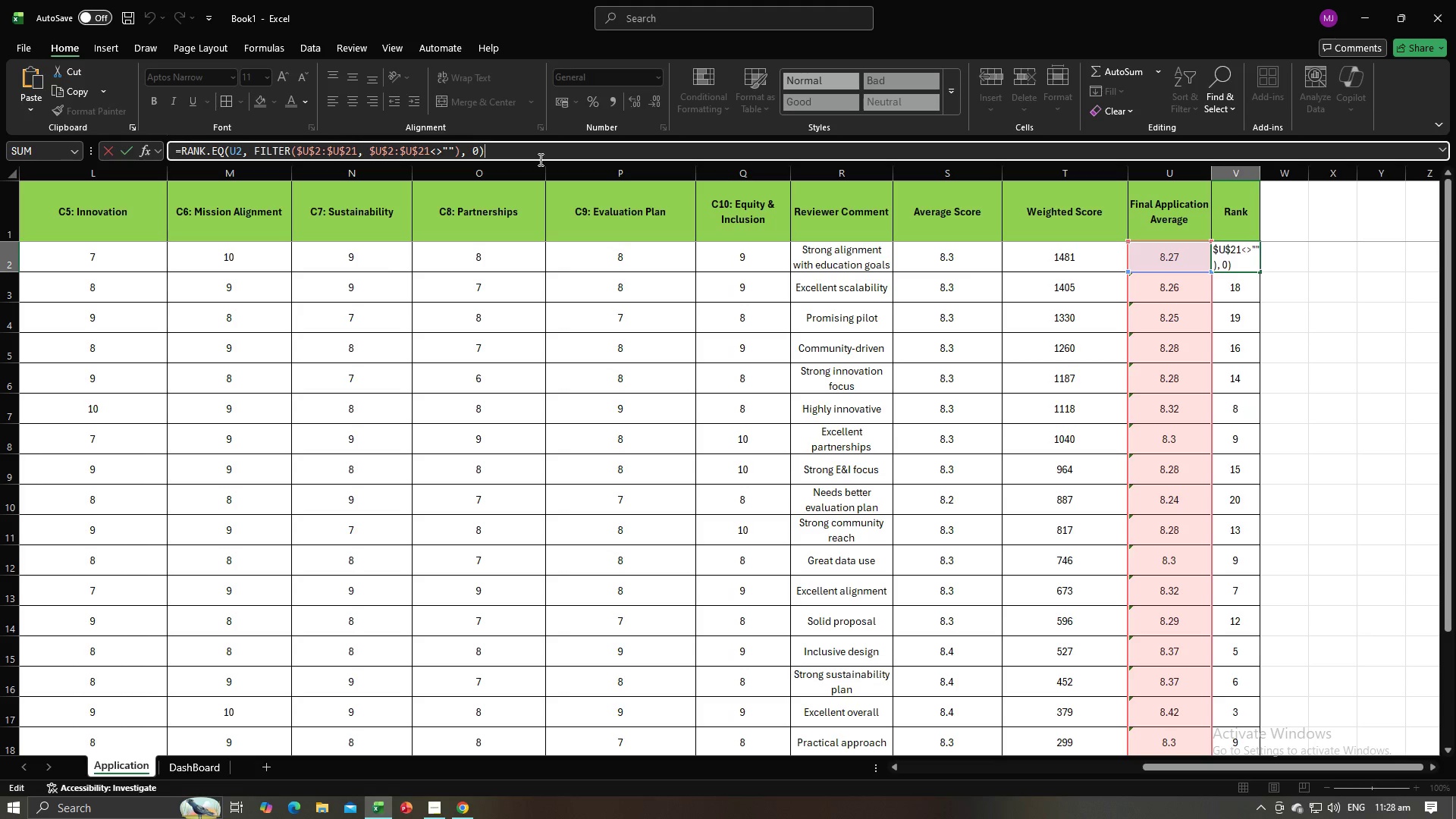 
key(Enter)
 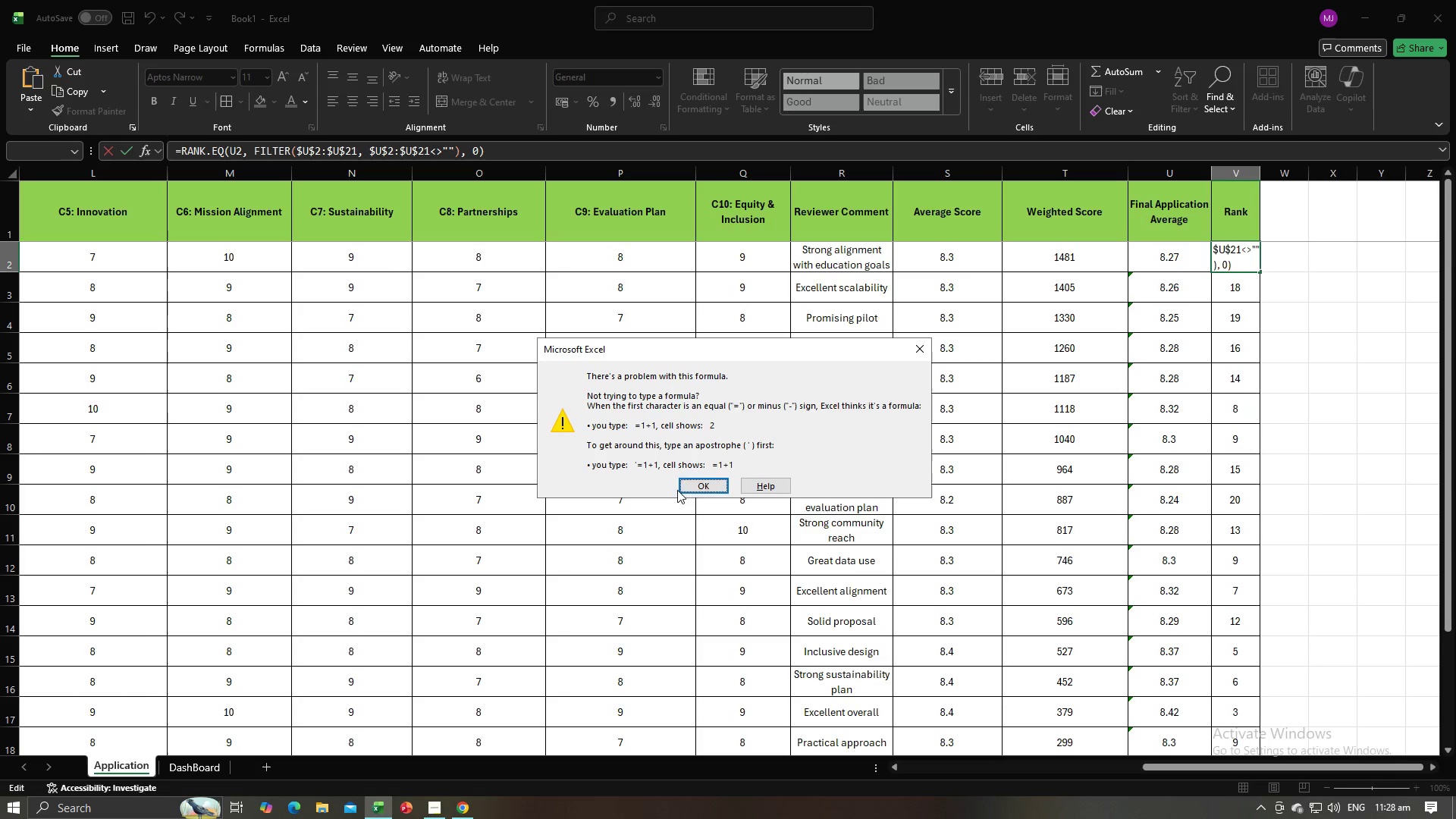 
left_click([700, 488])
 